 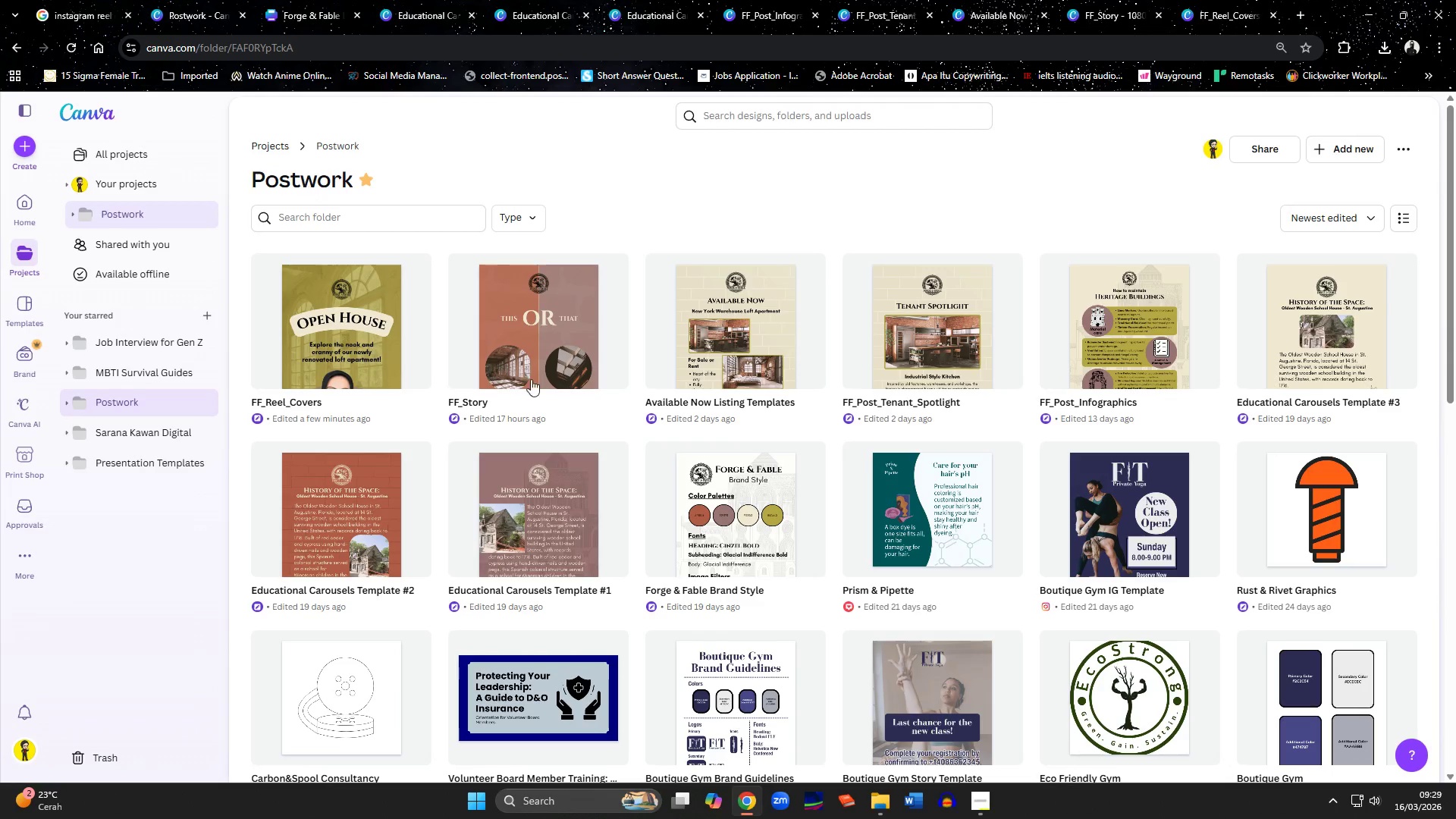 
left_click([1345, 149])
 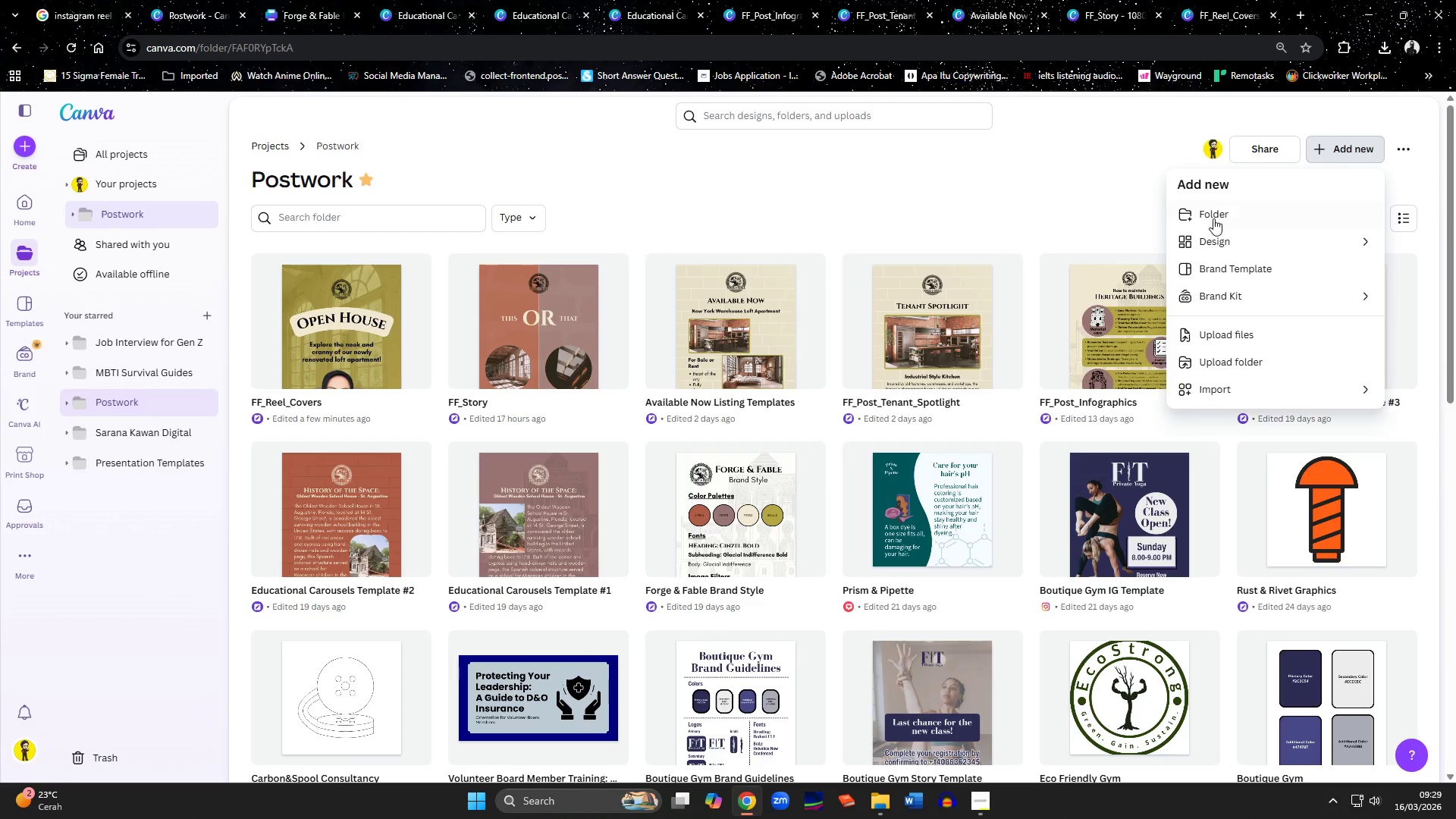 
left_click([1213, 219])
 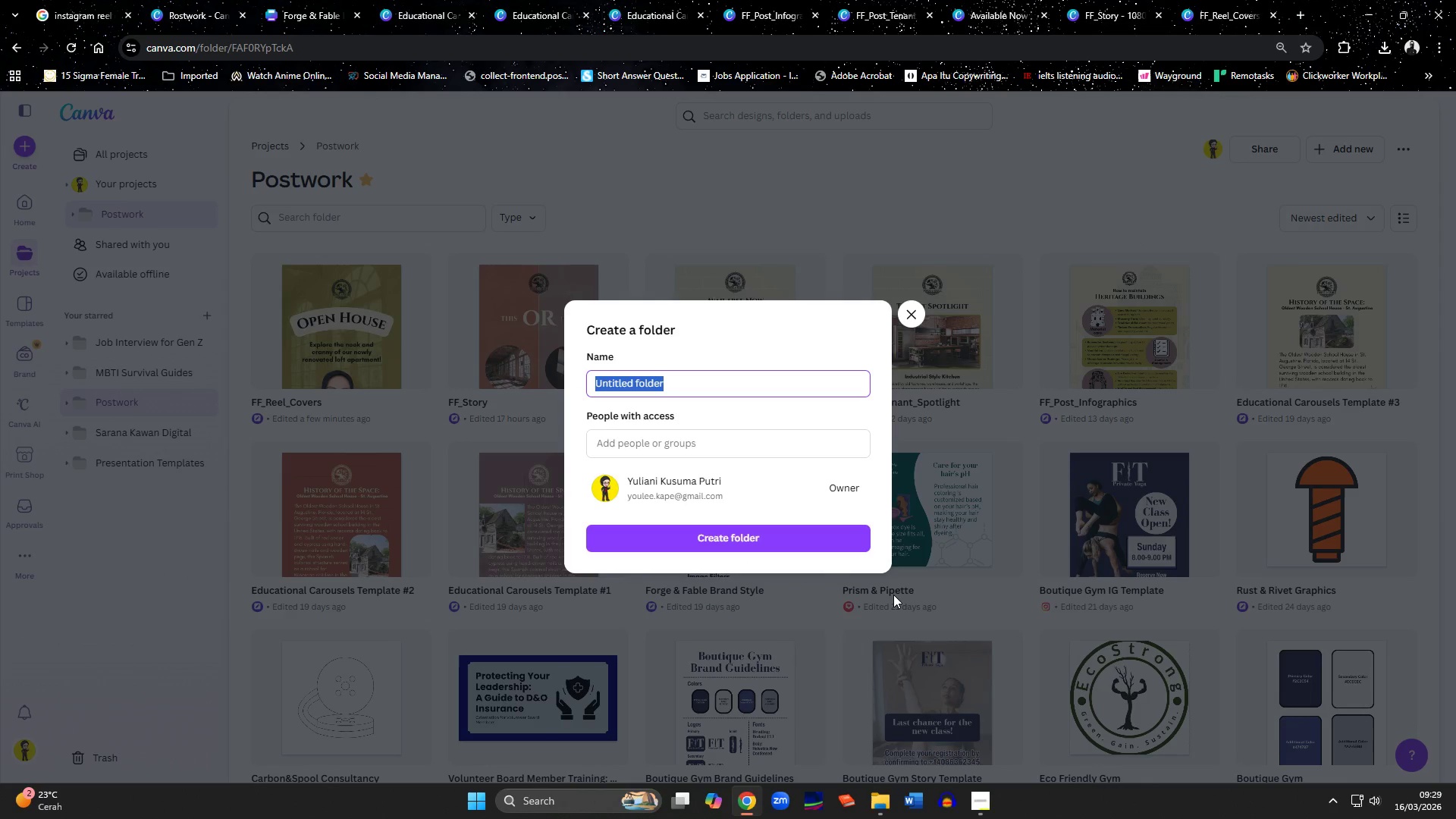 
wait(5.92)
 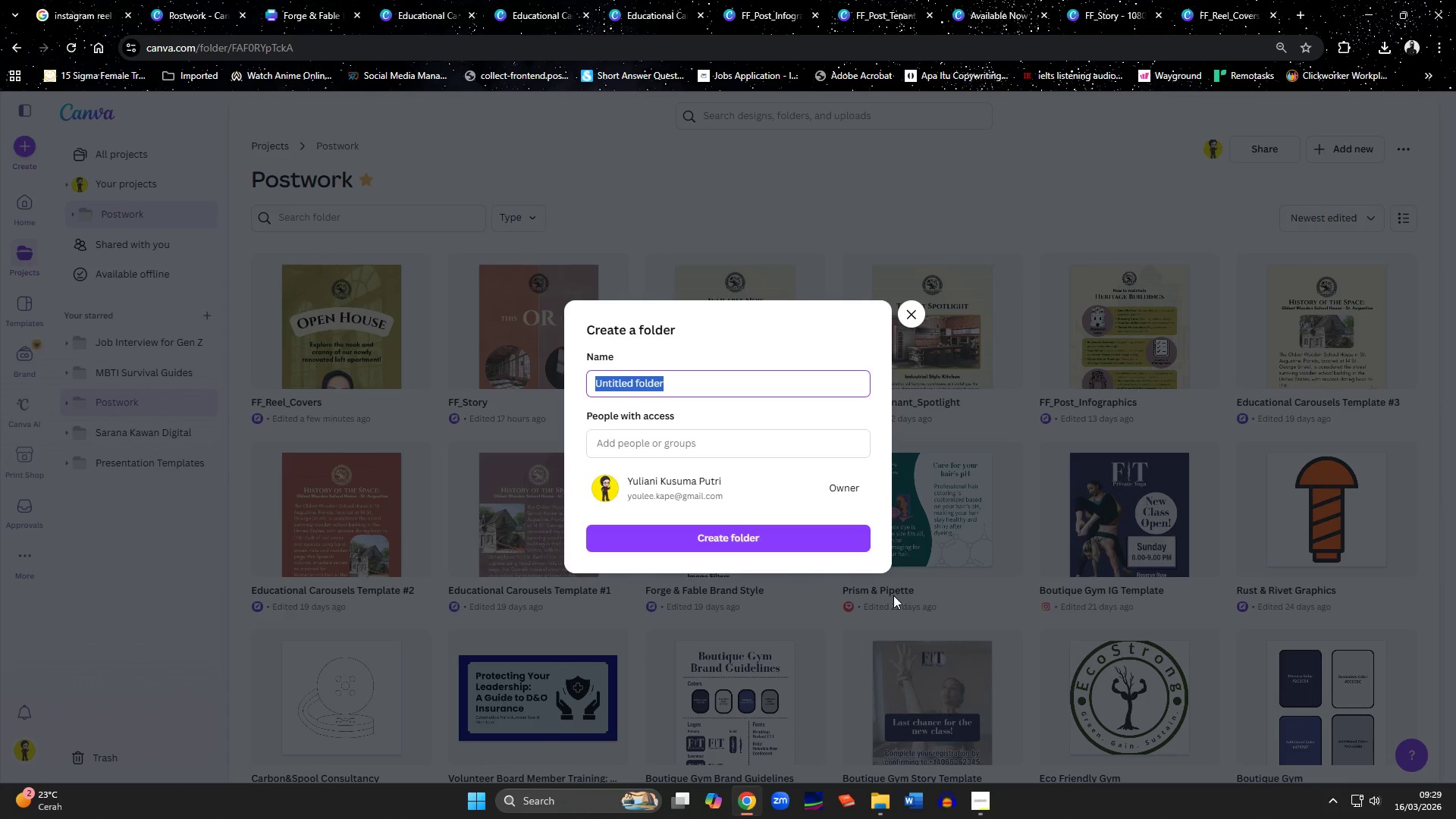 
type(Forge and Fable)
 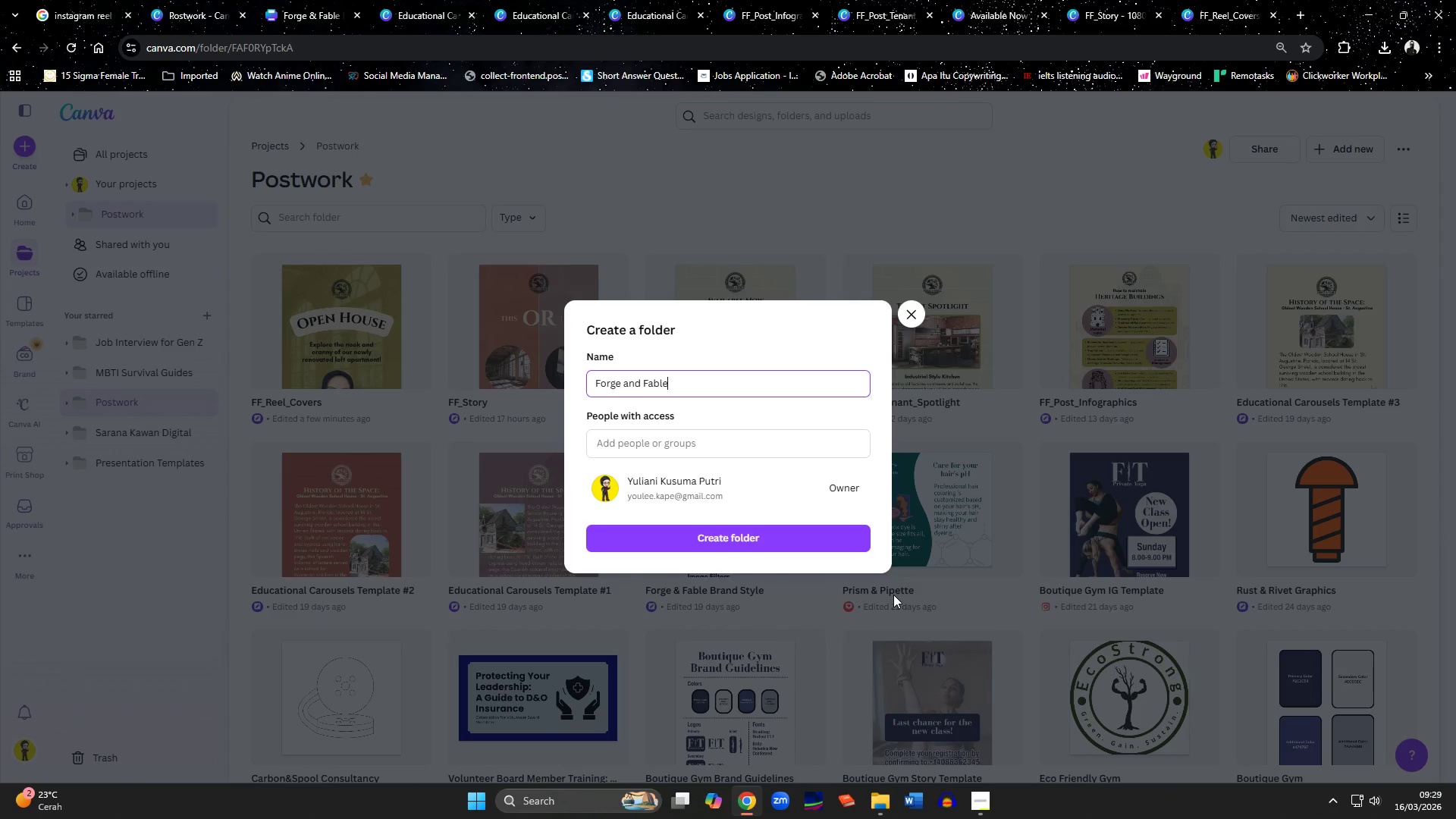 
key(Enter)
 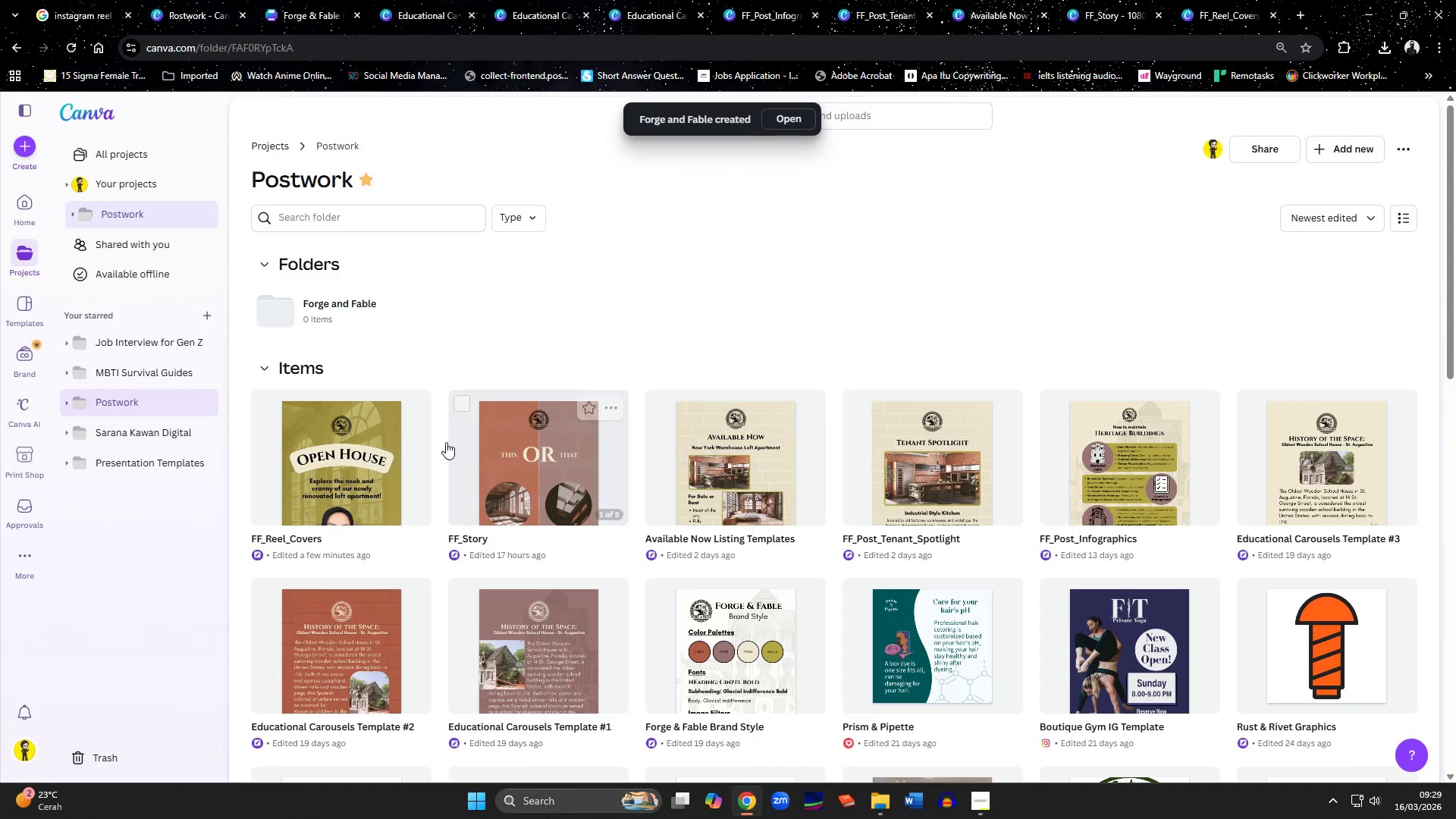 
left_click([265, 403])
 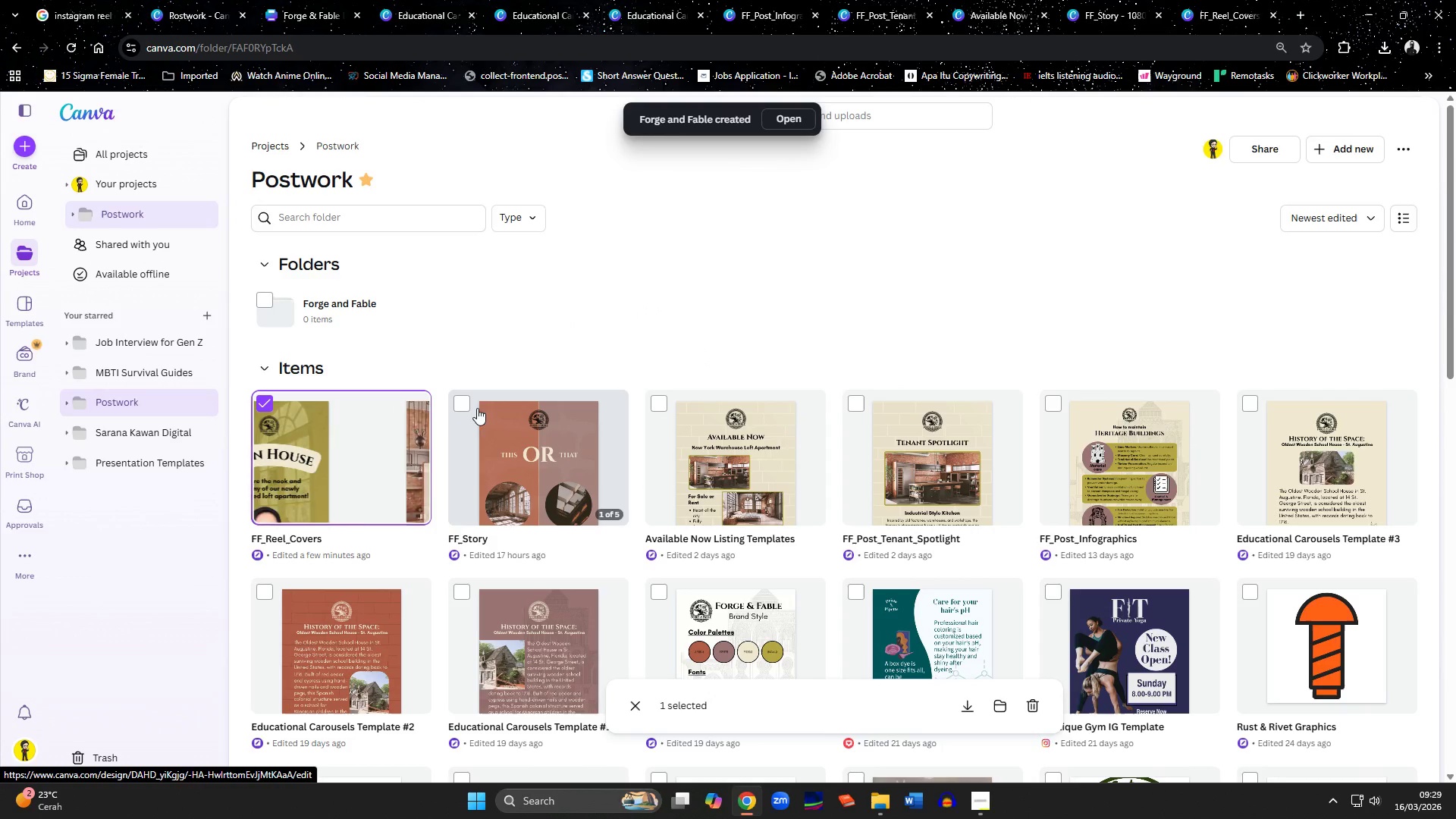 
left_click([460, 403])
 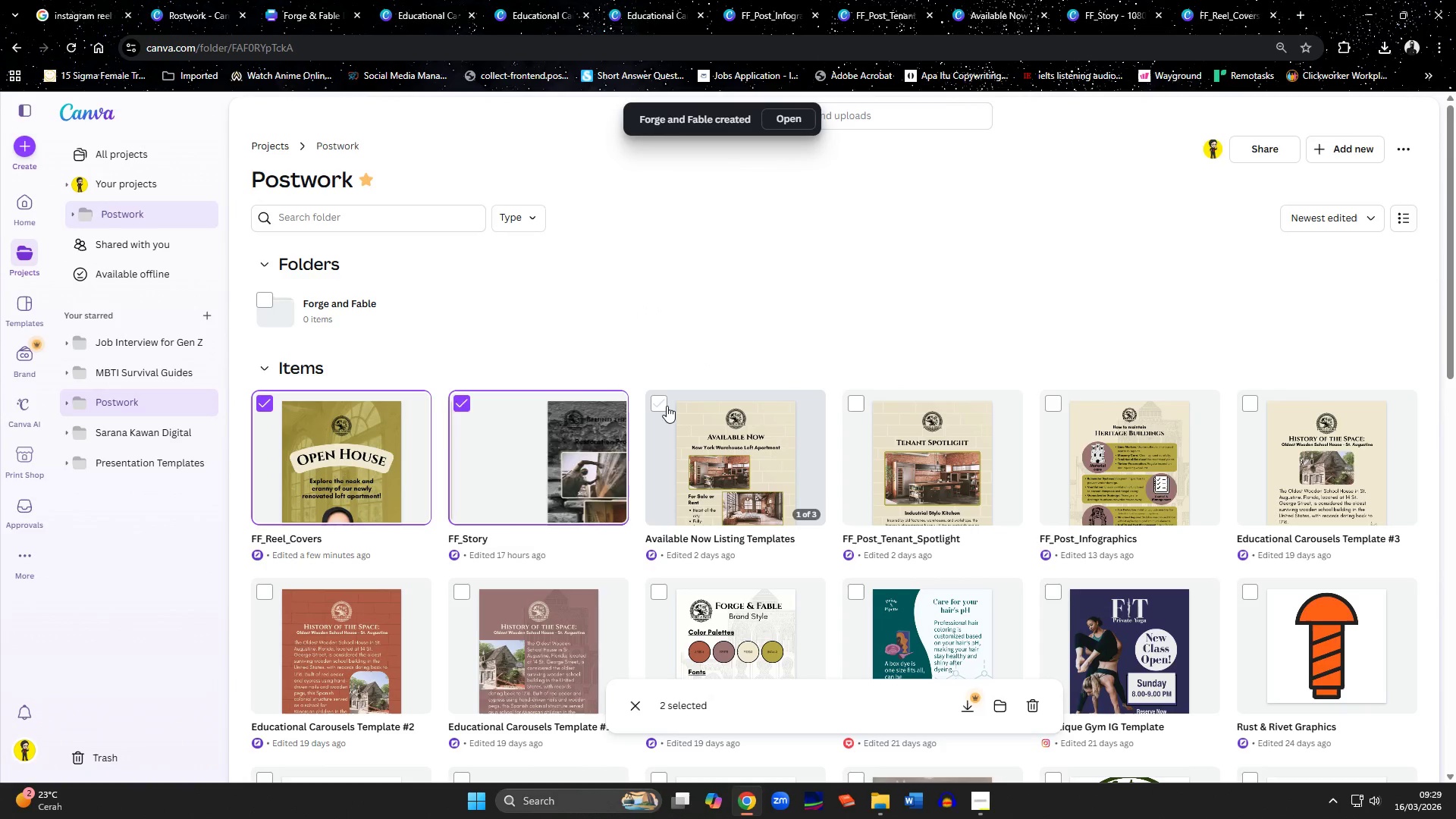 
left_click([661, 404])
 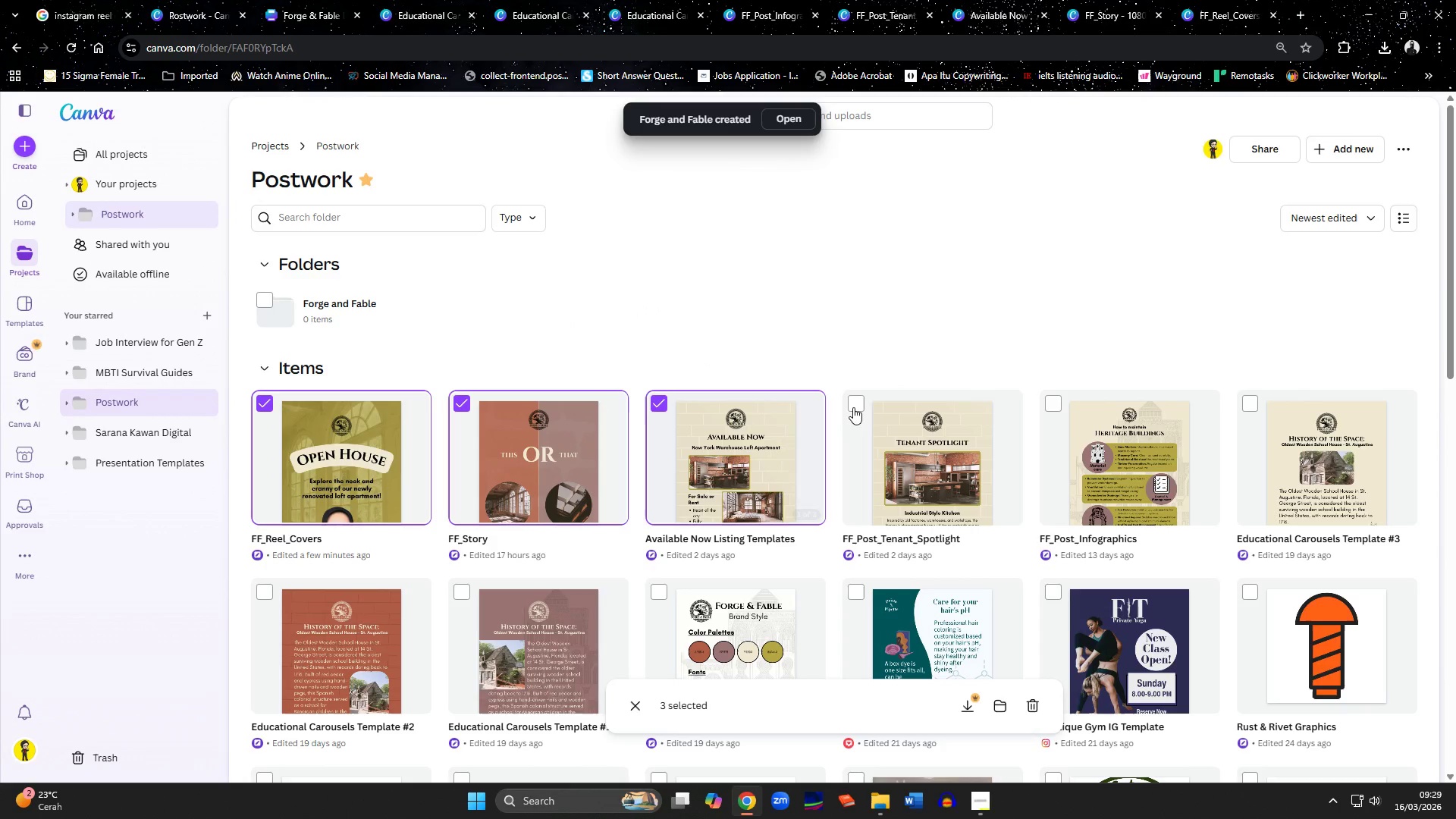 
left_click([854, 406])
 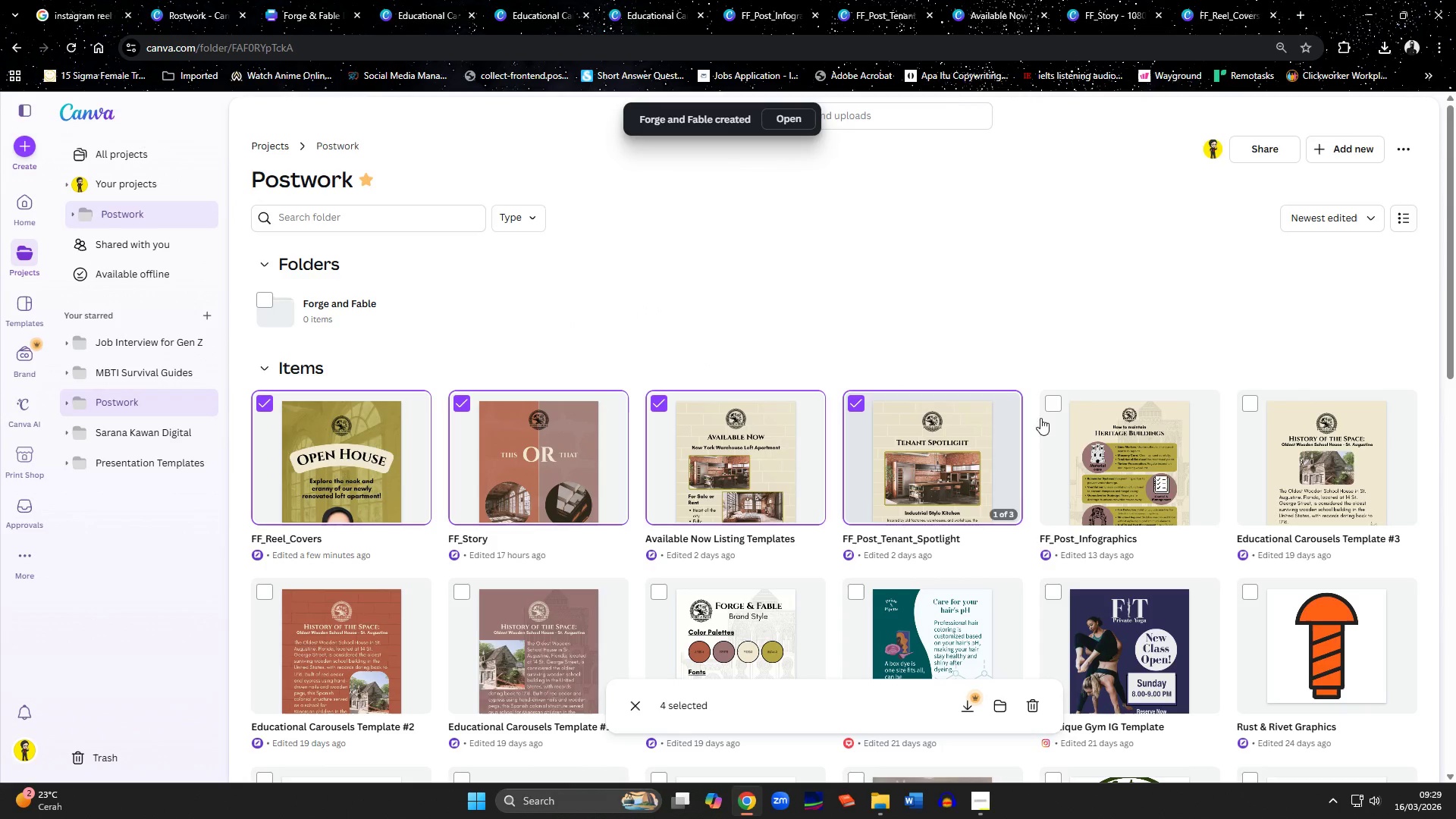 
left_click([1057, 406])
 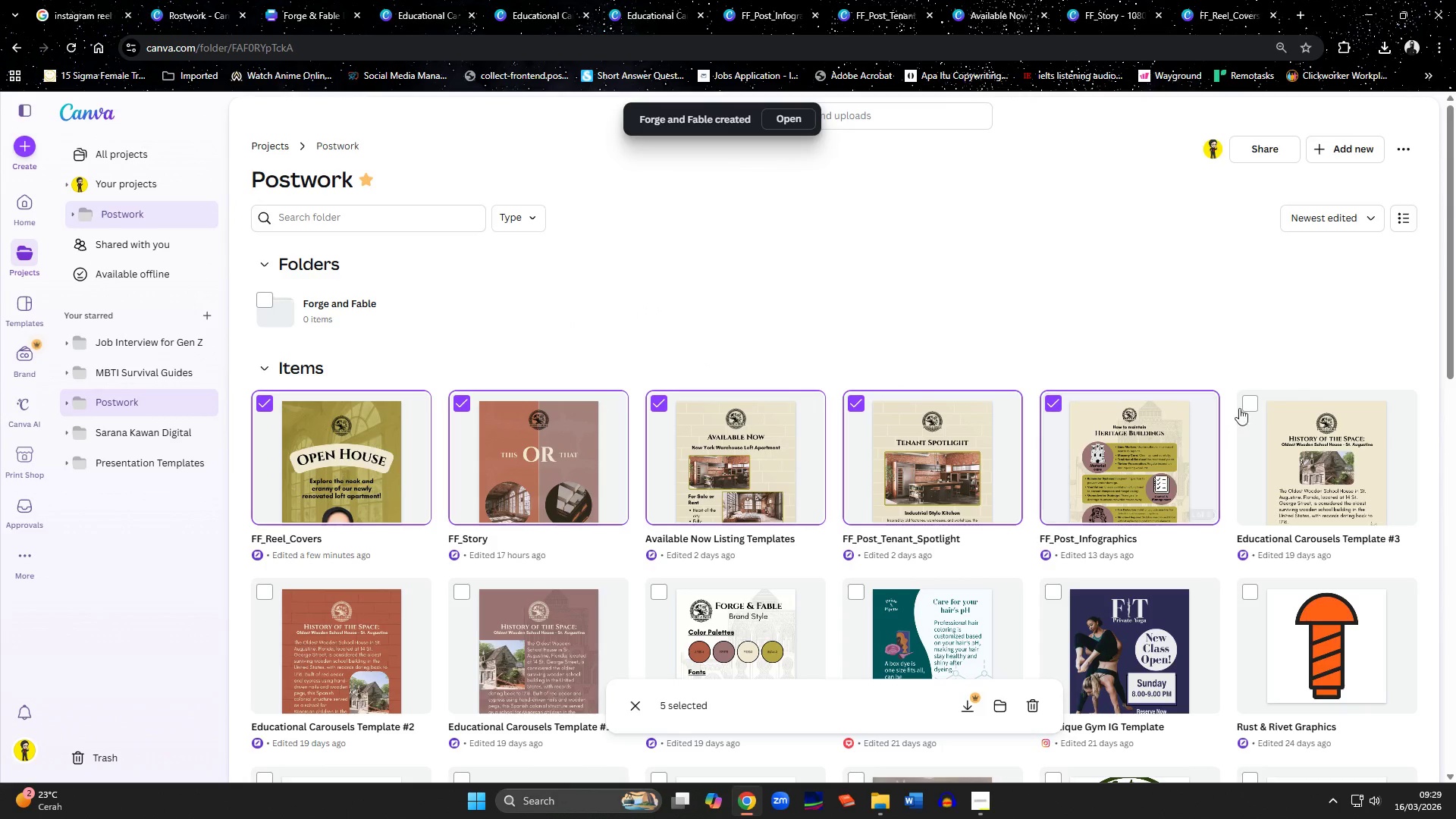 
left_click([1247, 404])
 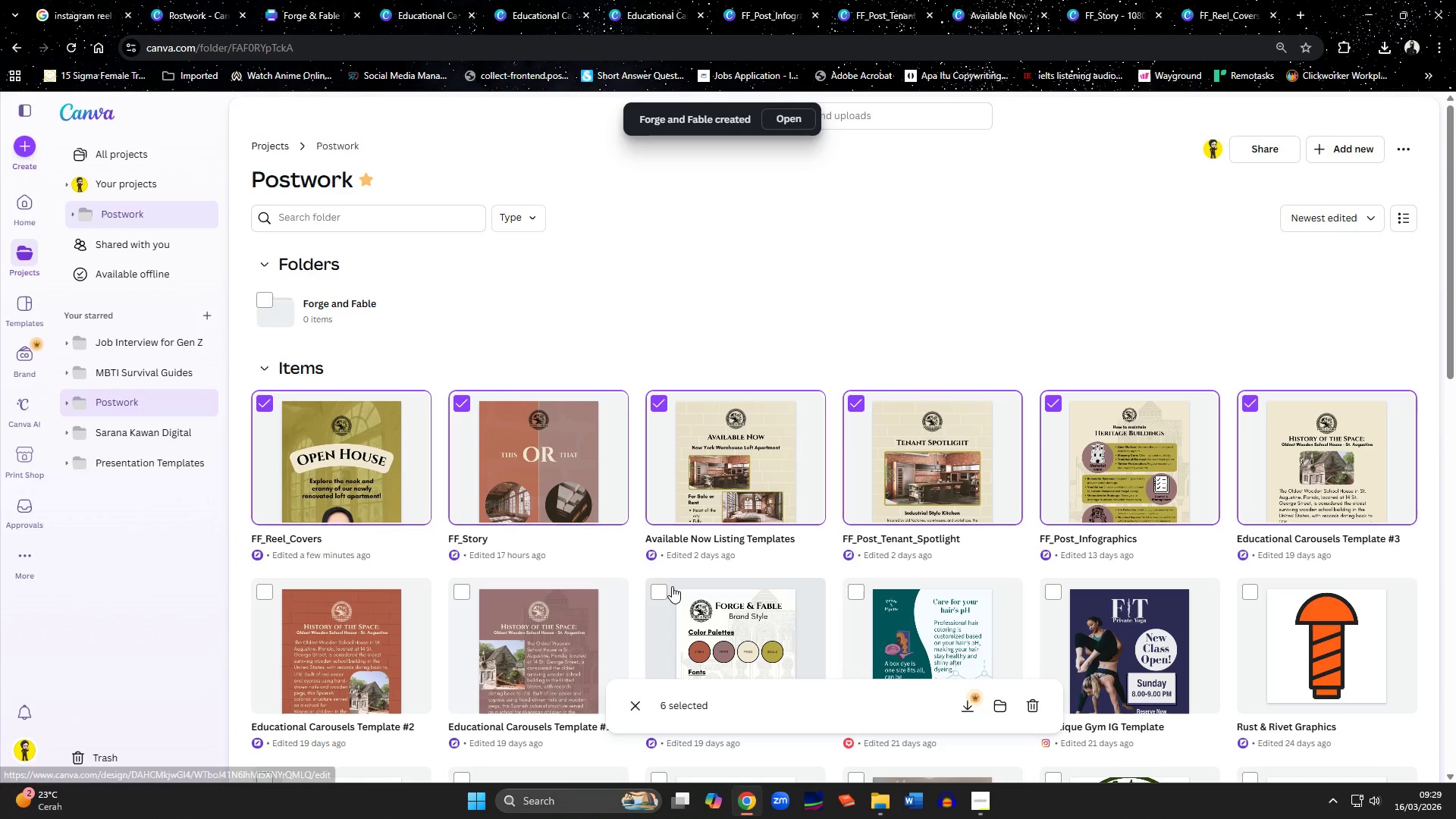 
left_click([663, 592])
 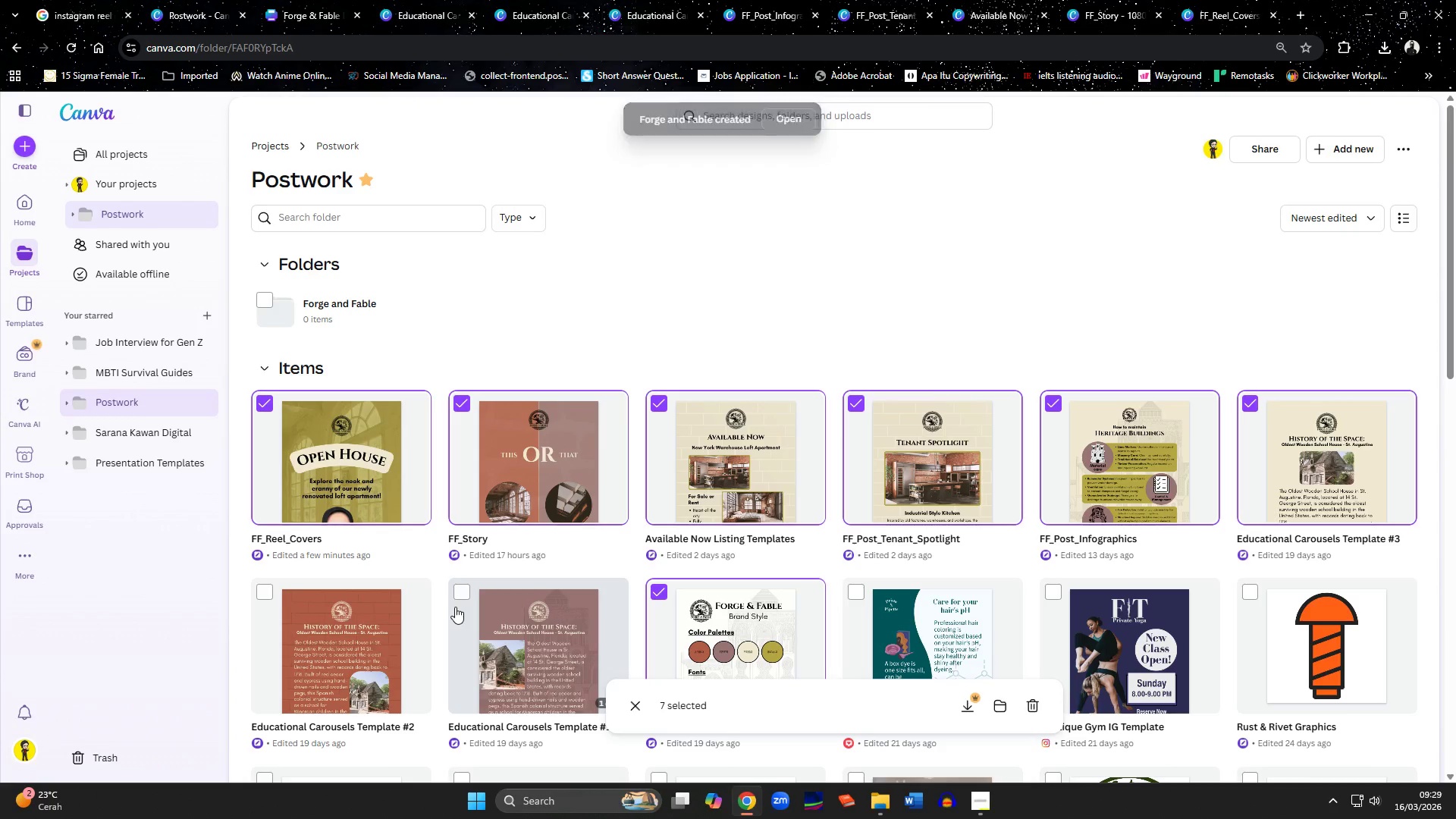 
left_click([464, 594])
 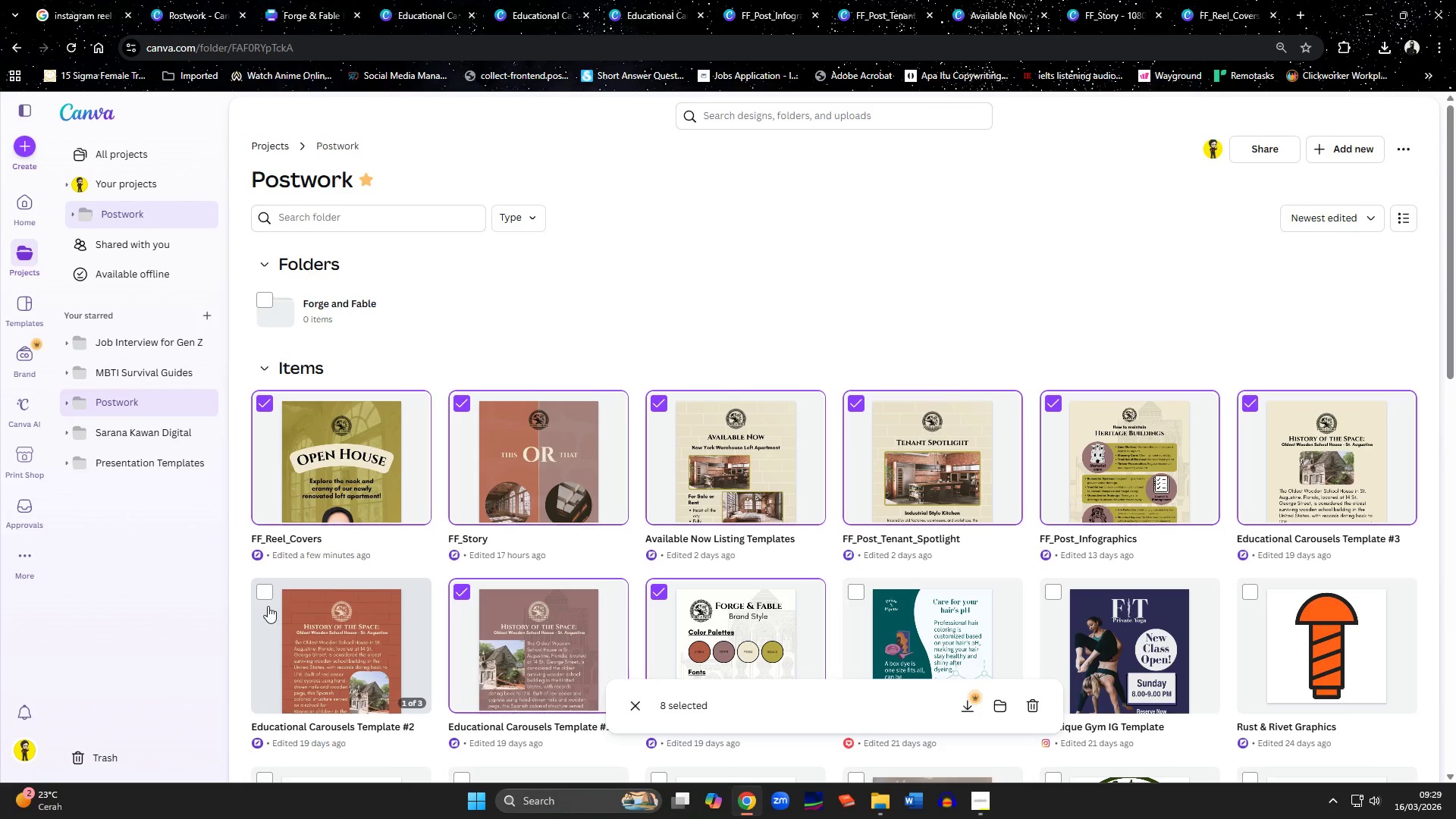 
left_click([264, 597])
 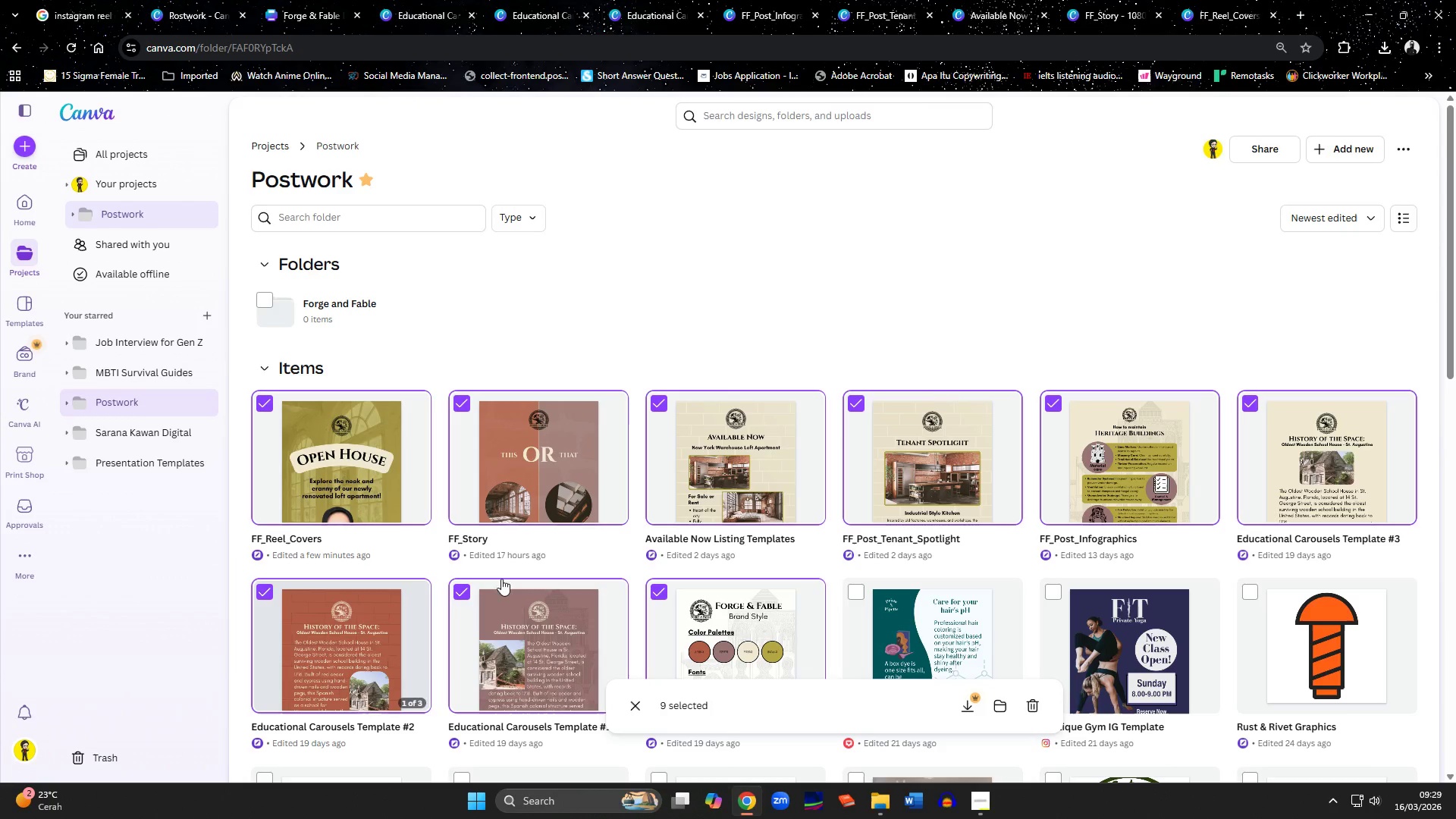 
scroll: coordinate [515, 570], scroll_direction: down, amount: 2.0
 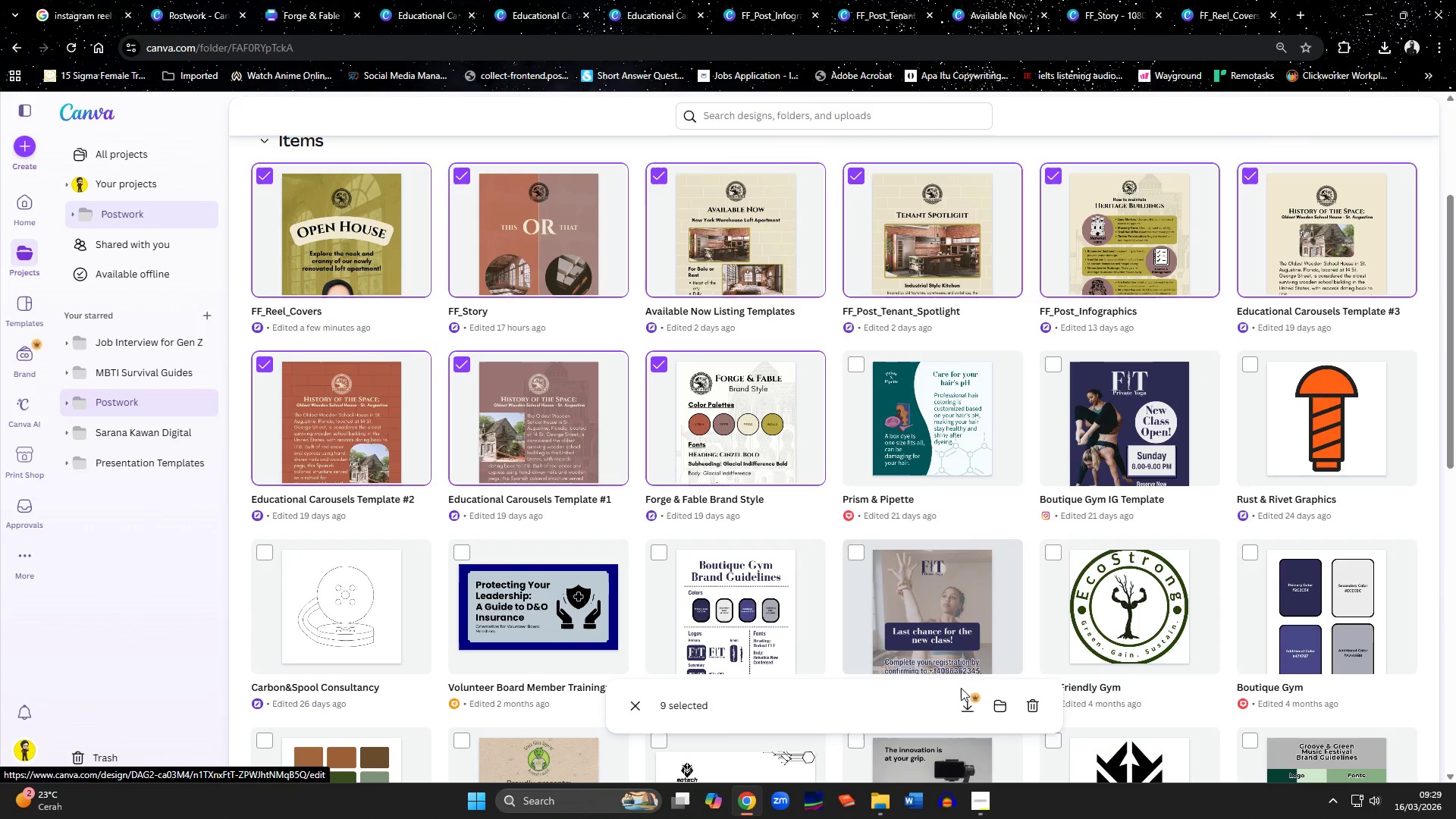 
left_click([1004, 706])
 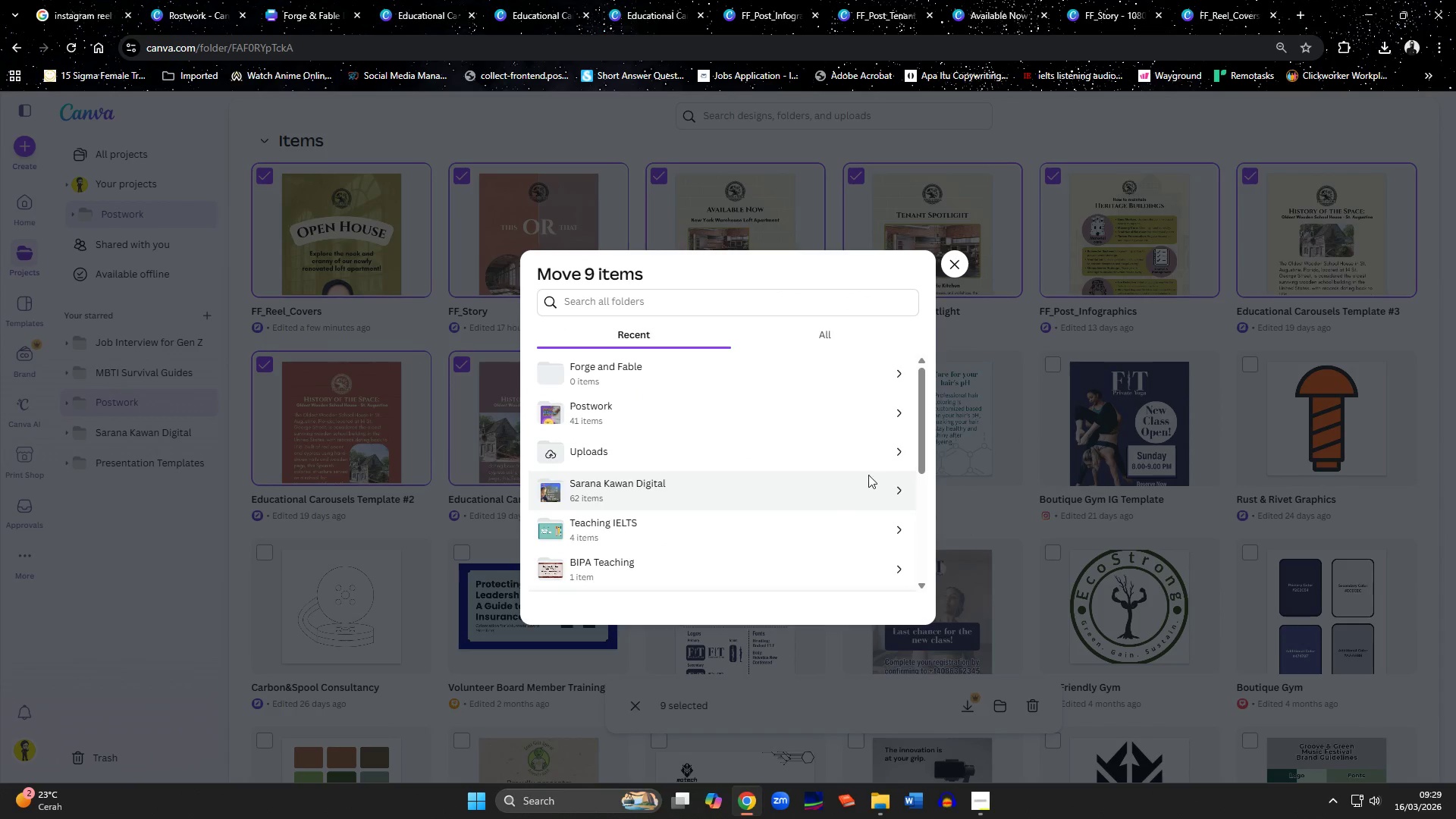 
left_click([770, 383])
 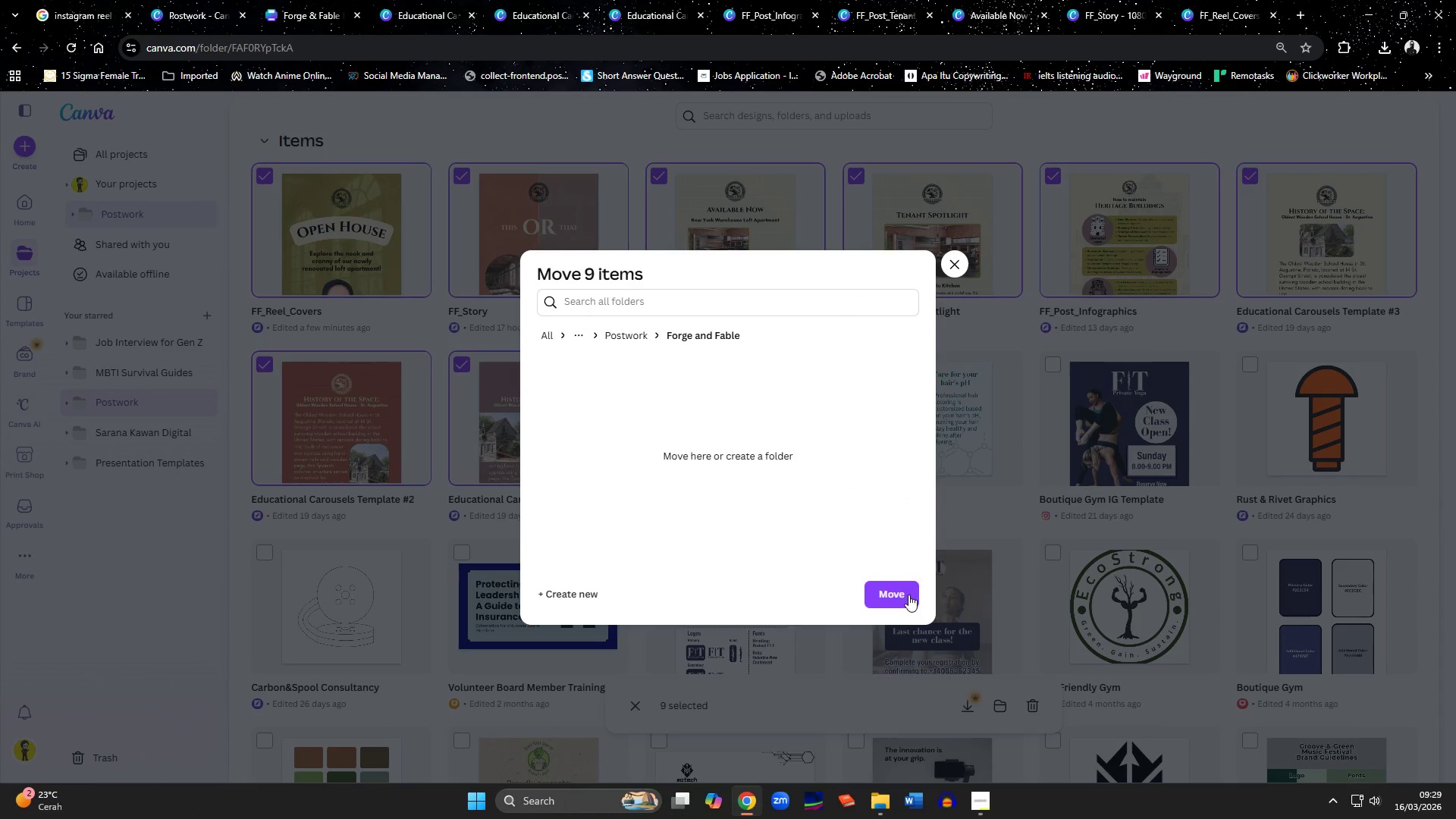 
left_click([901, 594])
 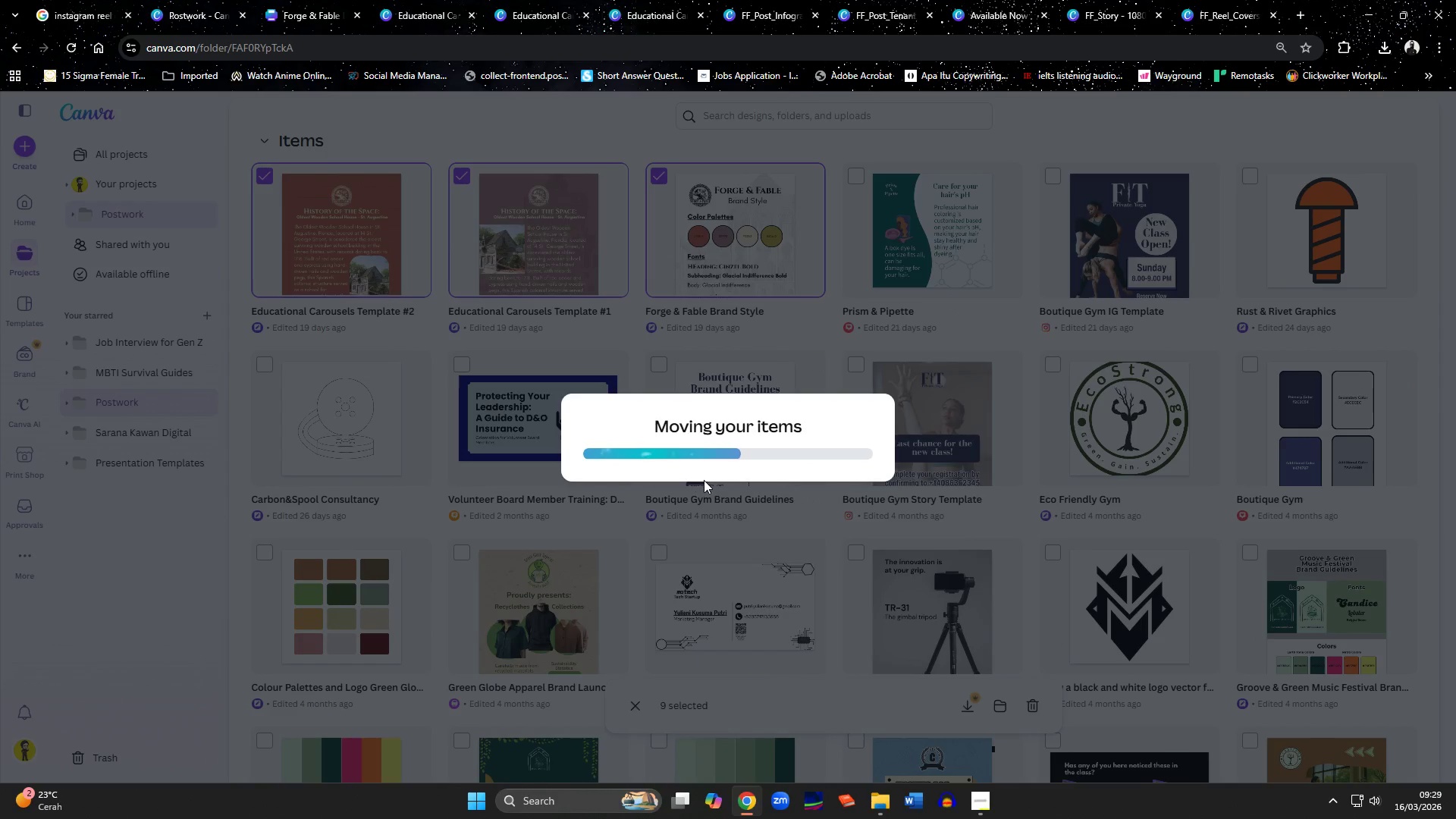 
wait(10.44)
 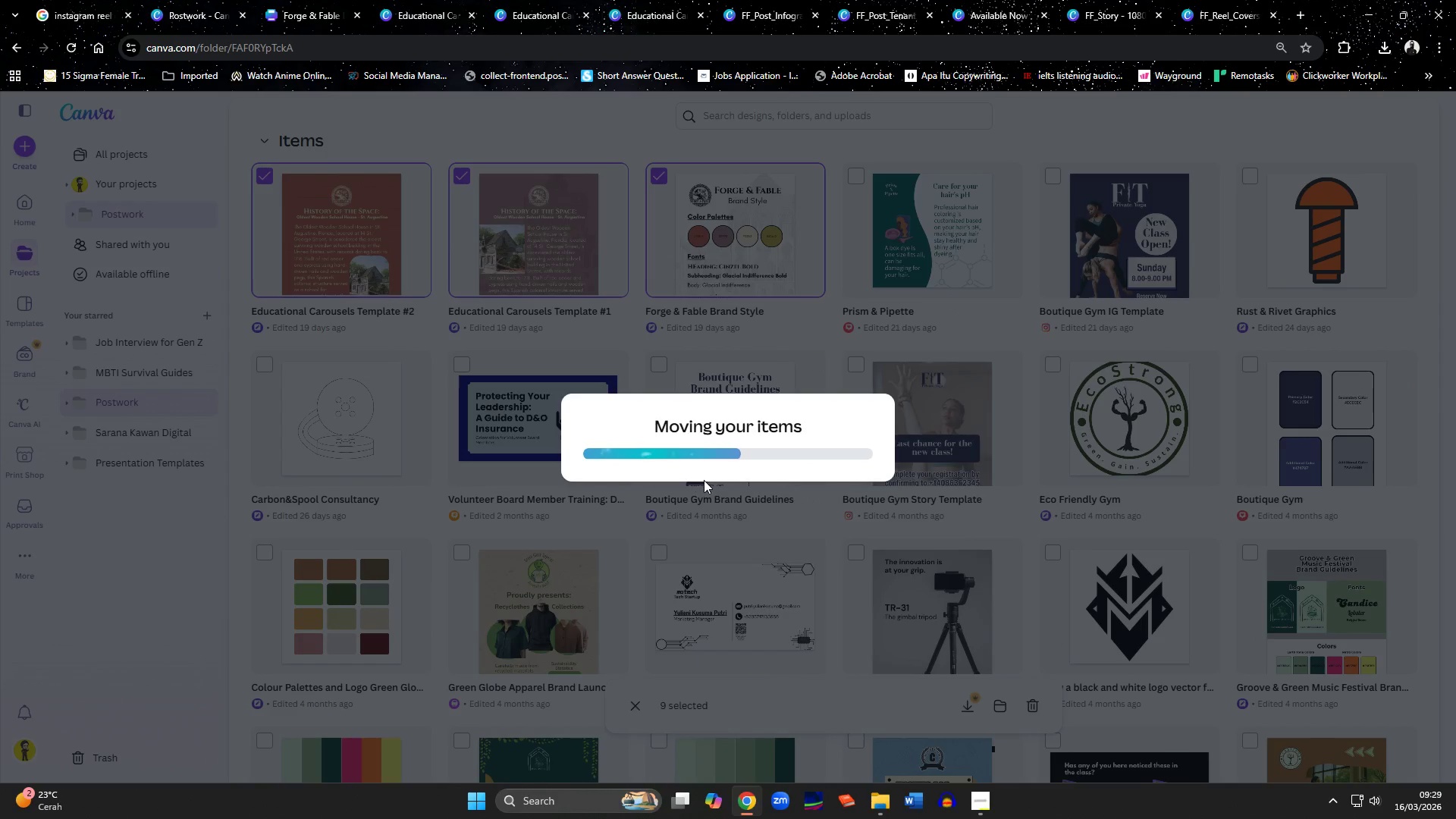 
scroll: coordinate [664, 427], scroll_direction: up, amount: 4.0
 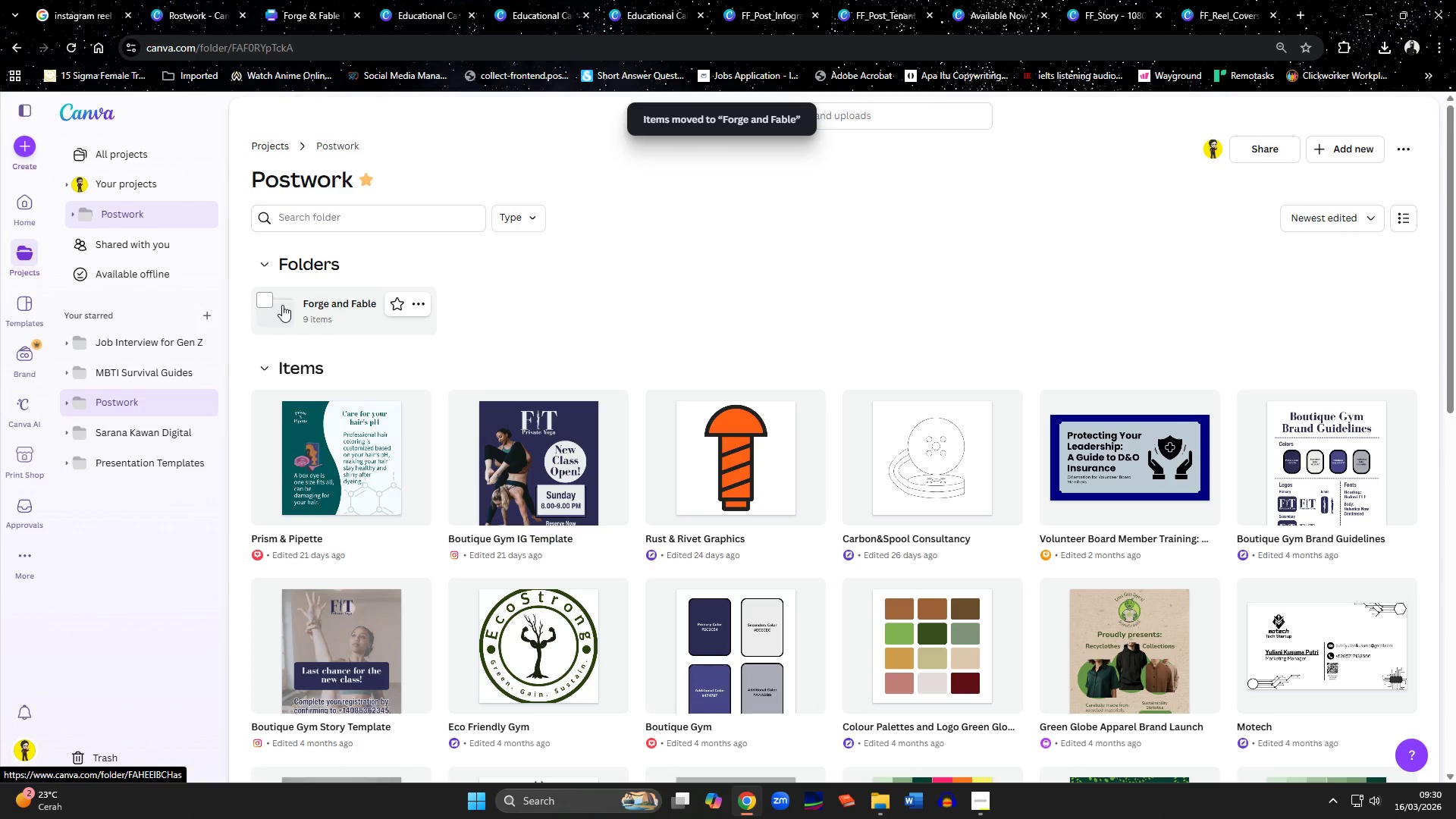 
left_click([417, 306])
 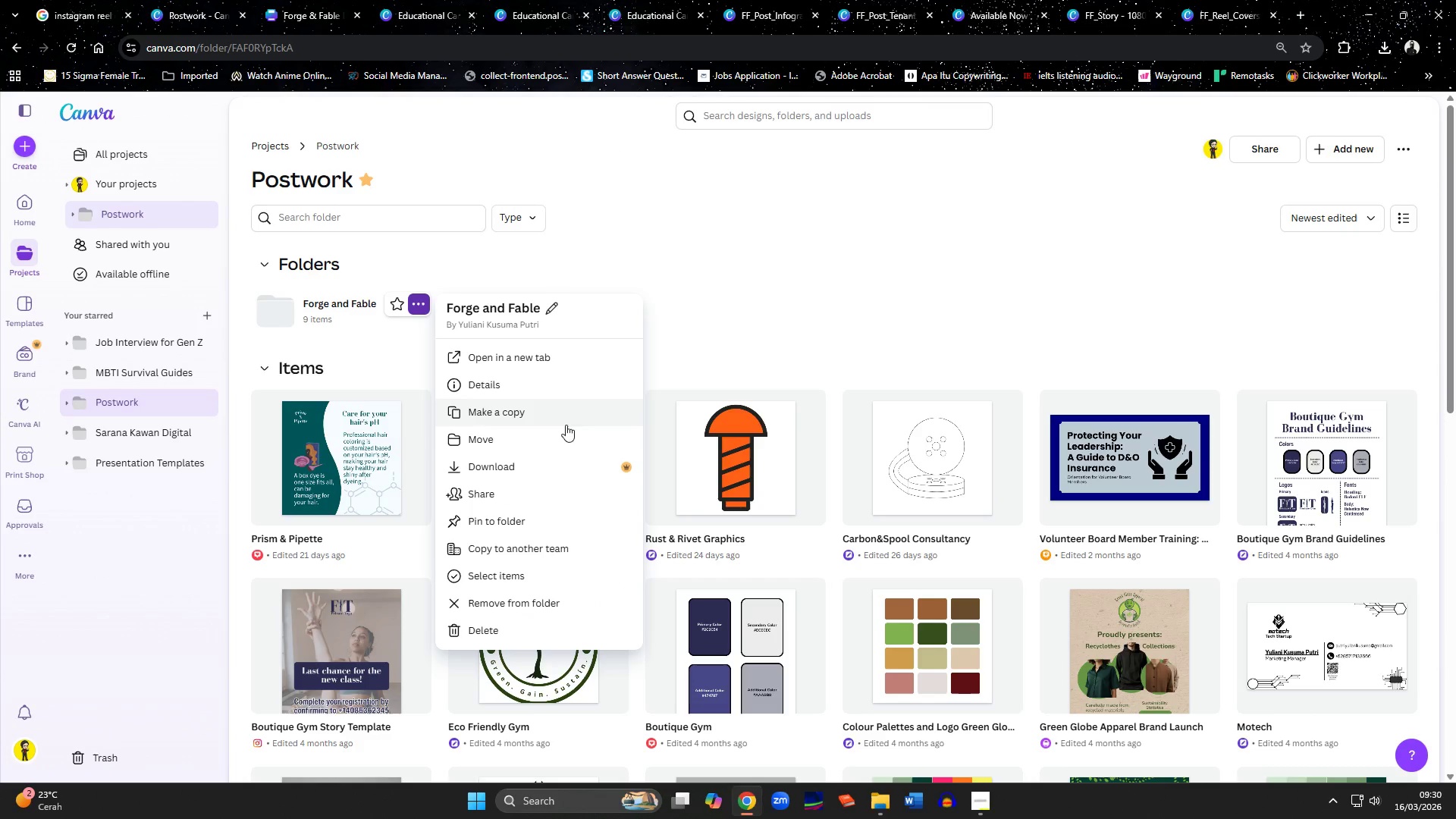 
left_click([526, 499])
 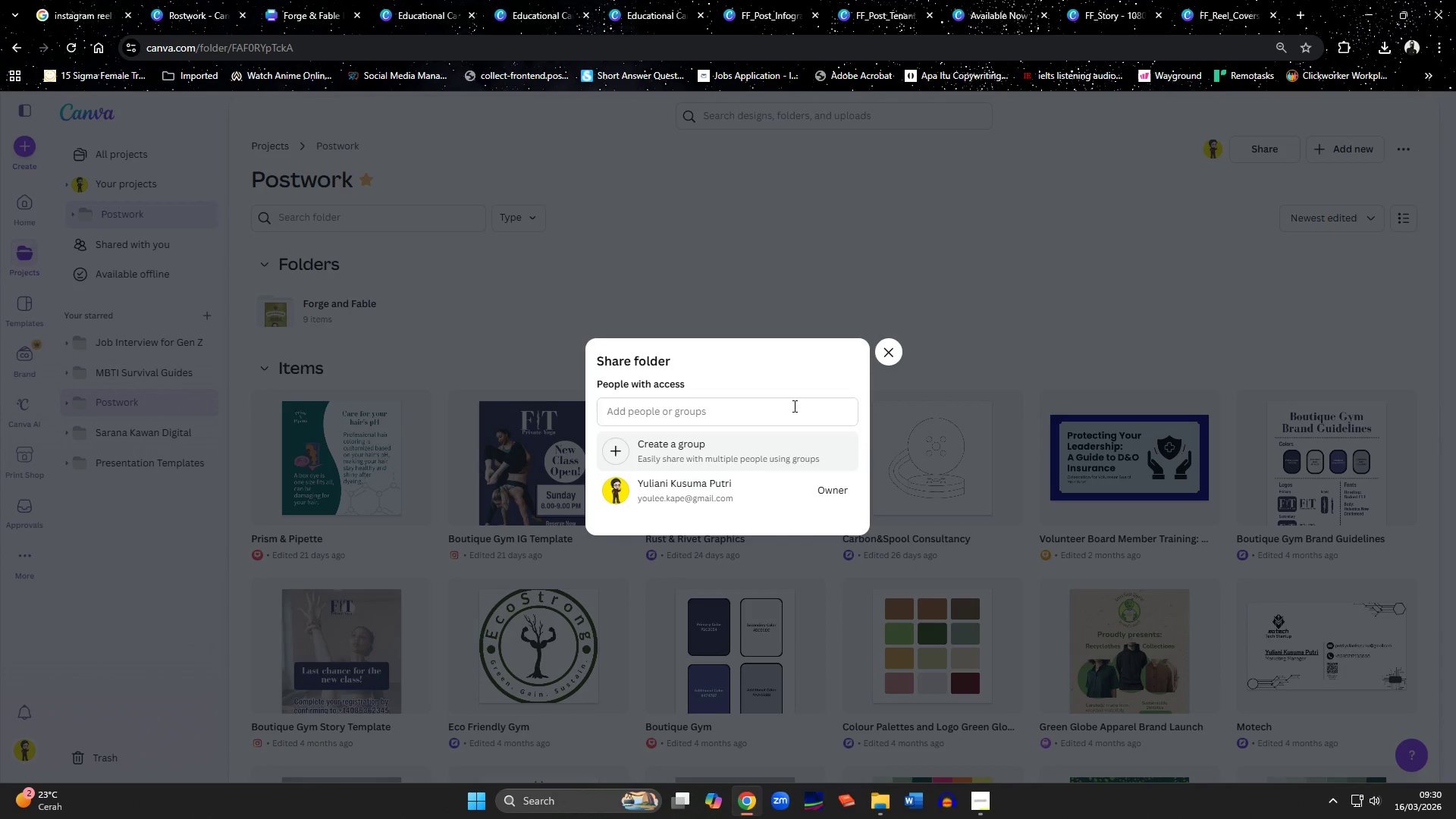 
wait(6.81)
 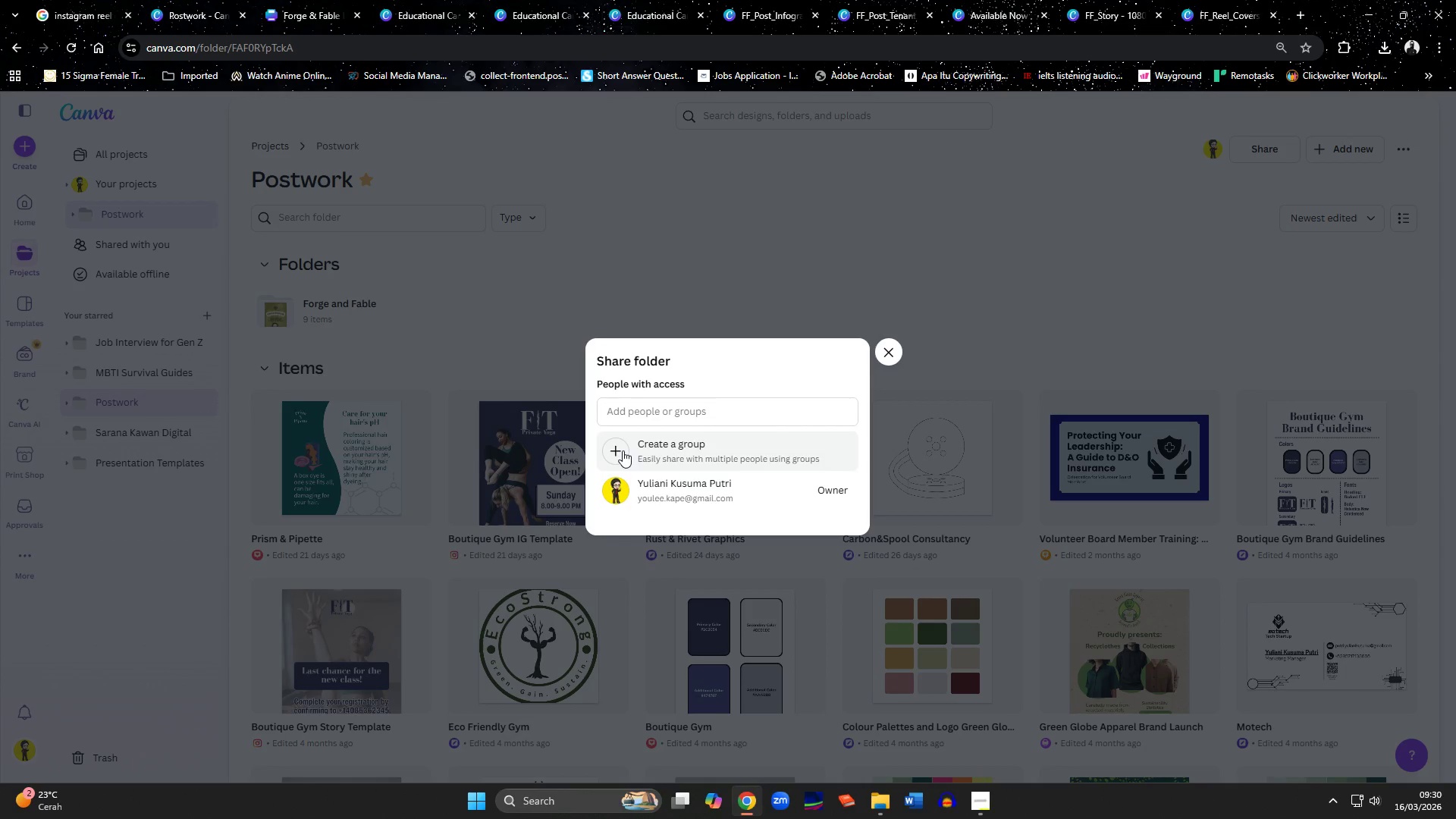 
left_click([695, 410])
 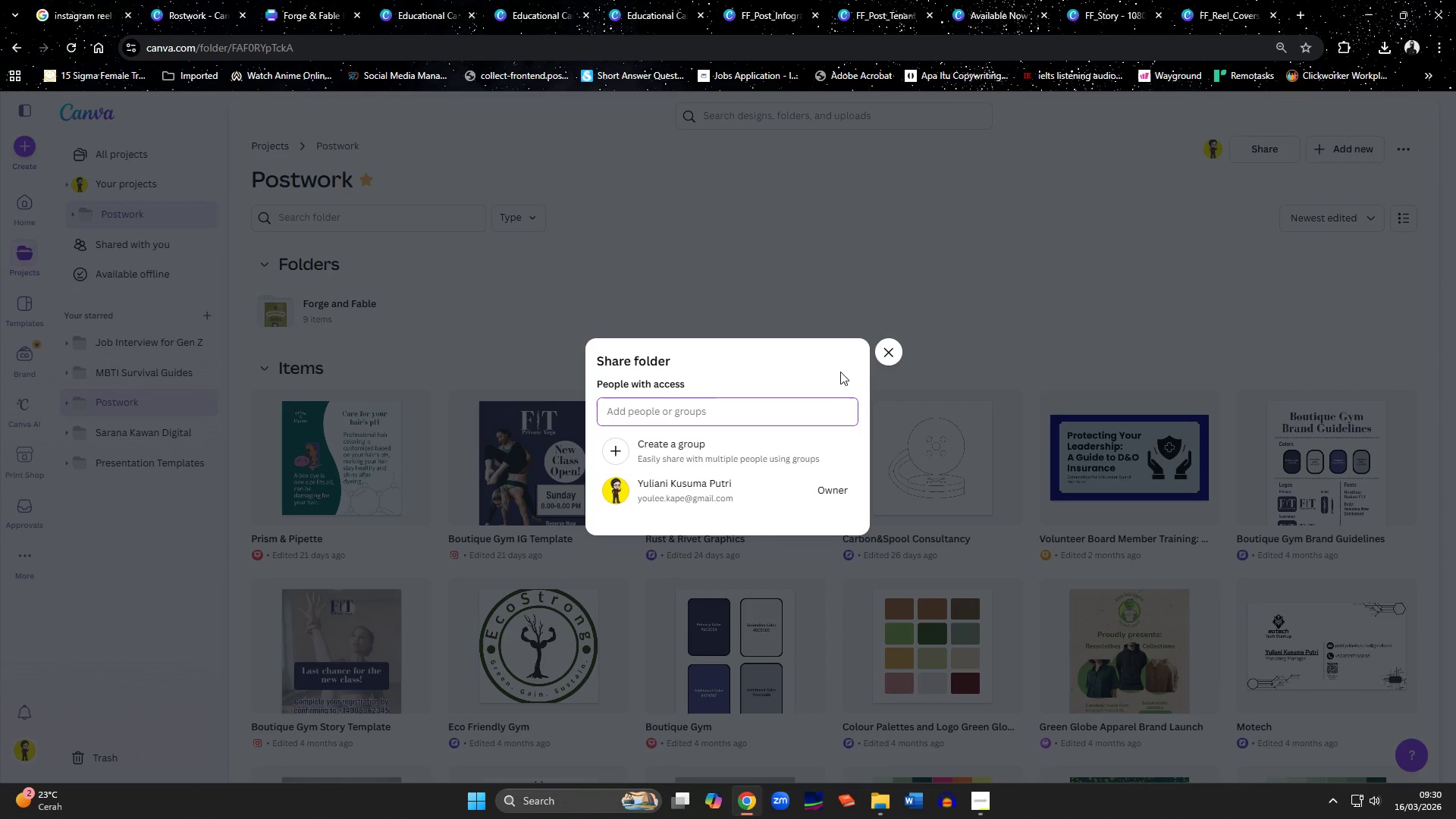 
left_click([893, 352])
 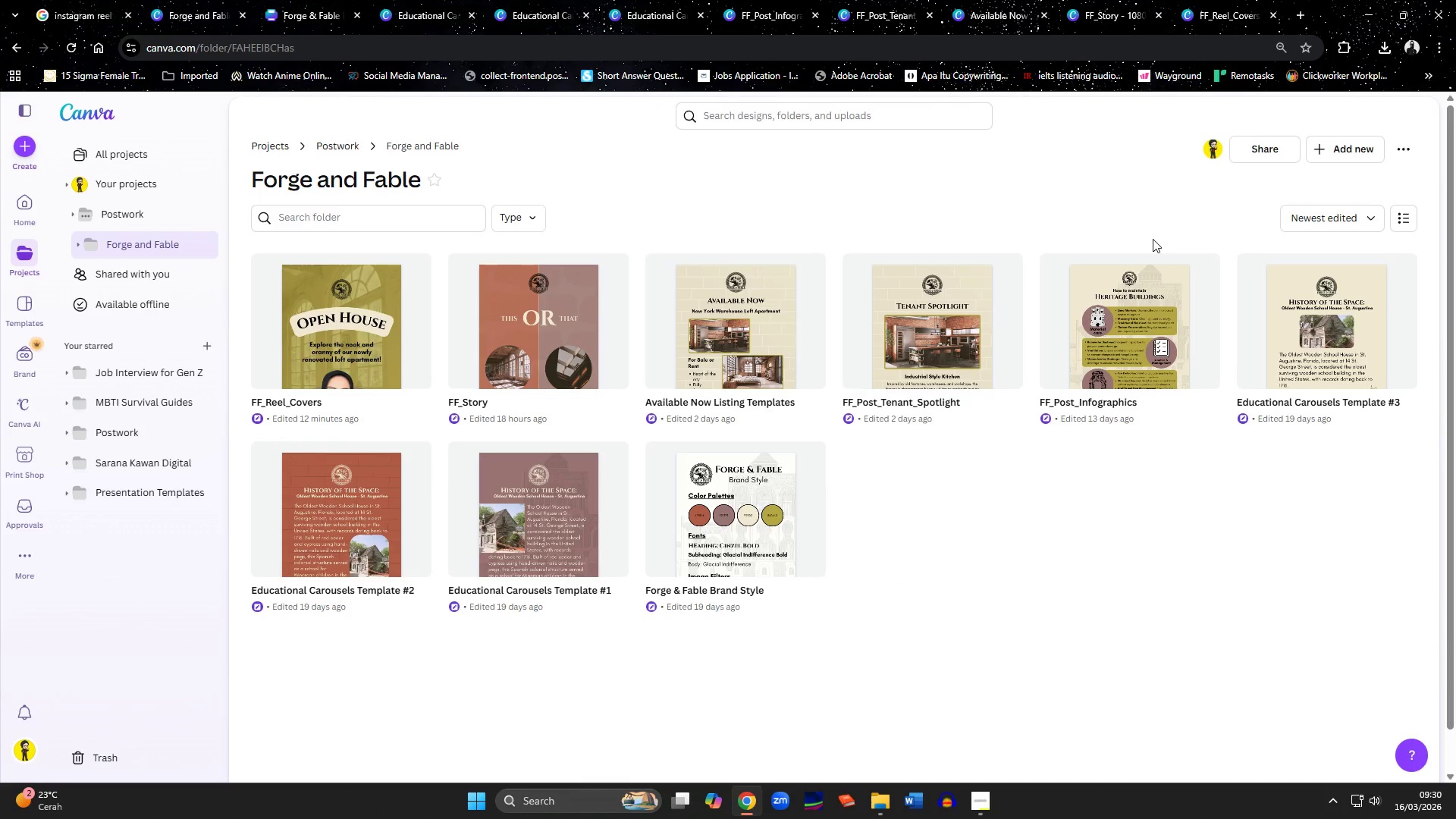 
wait(5.67)
 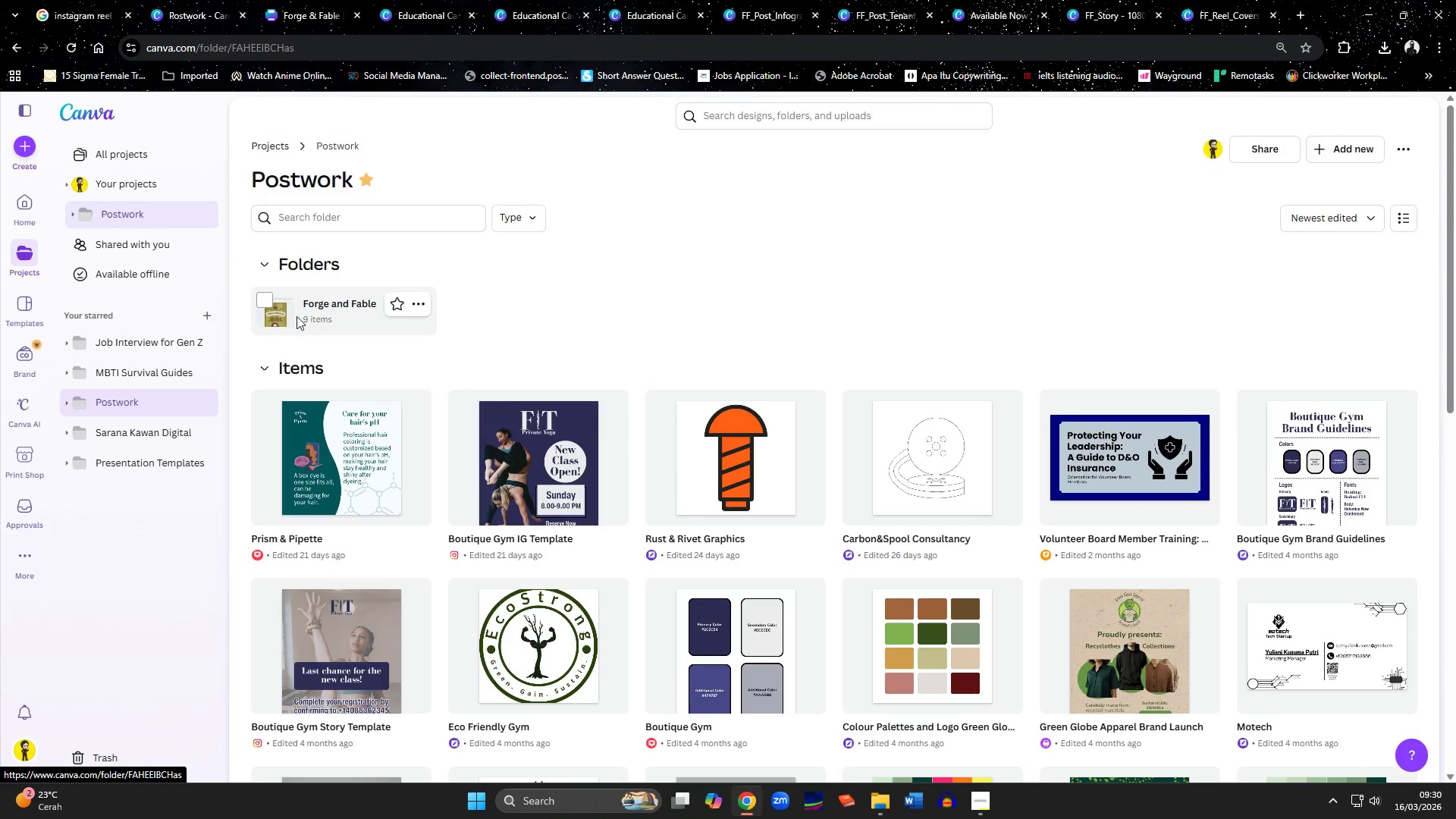 
left_click([1282, 162])
 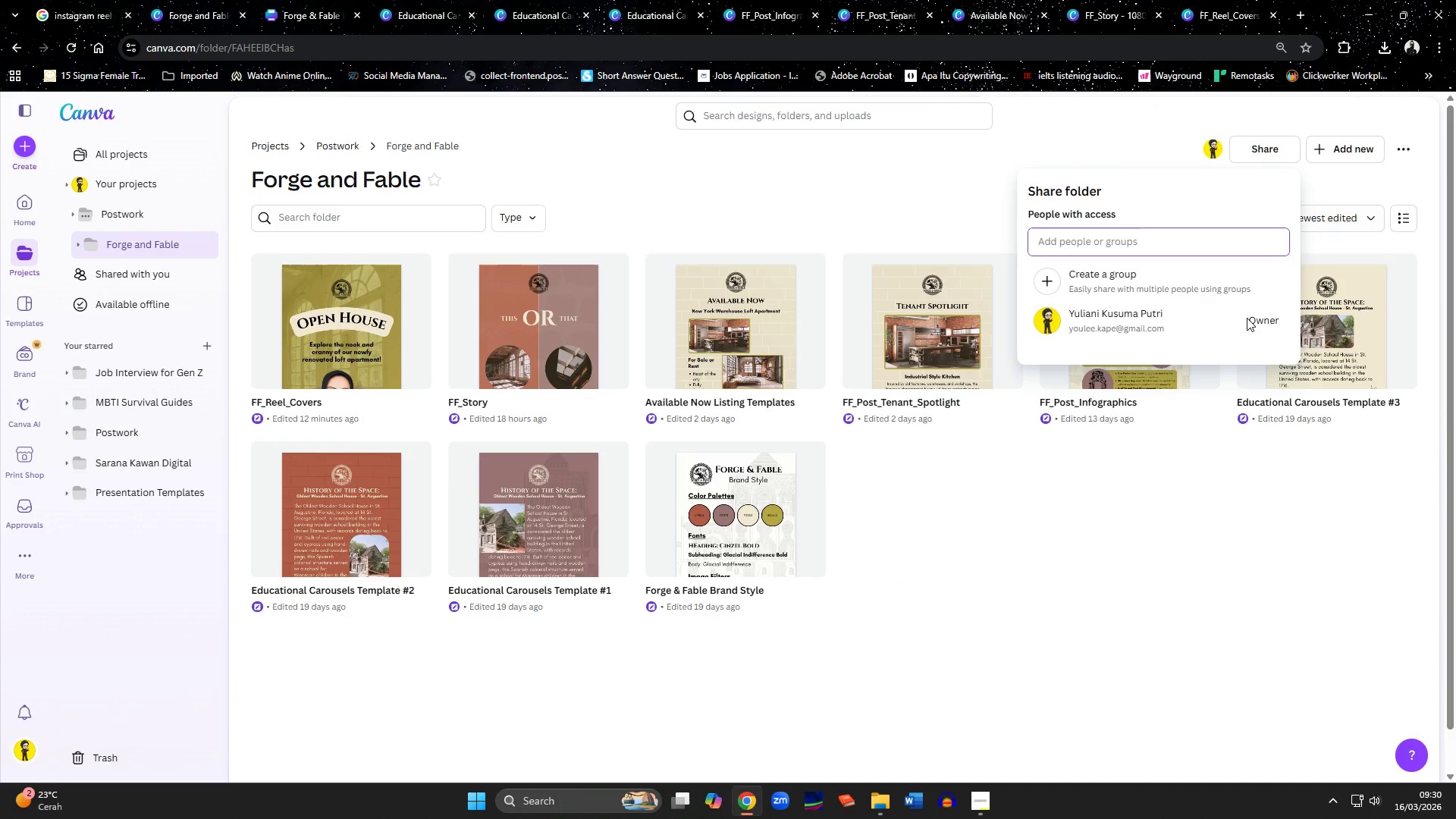 
left_click([1205, 527])
 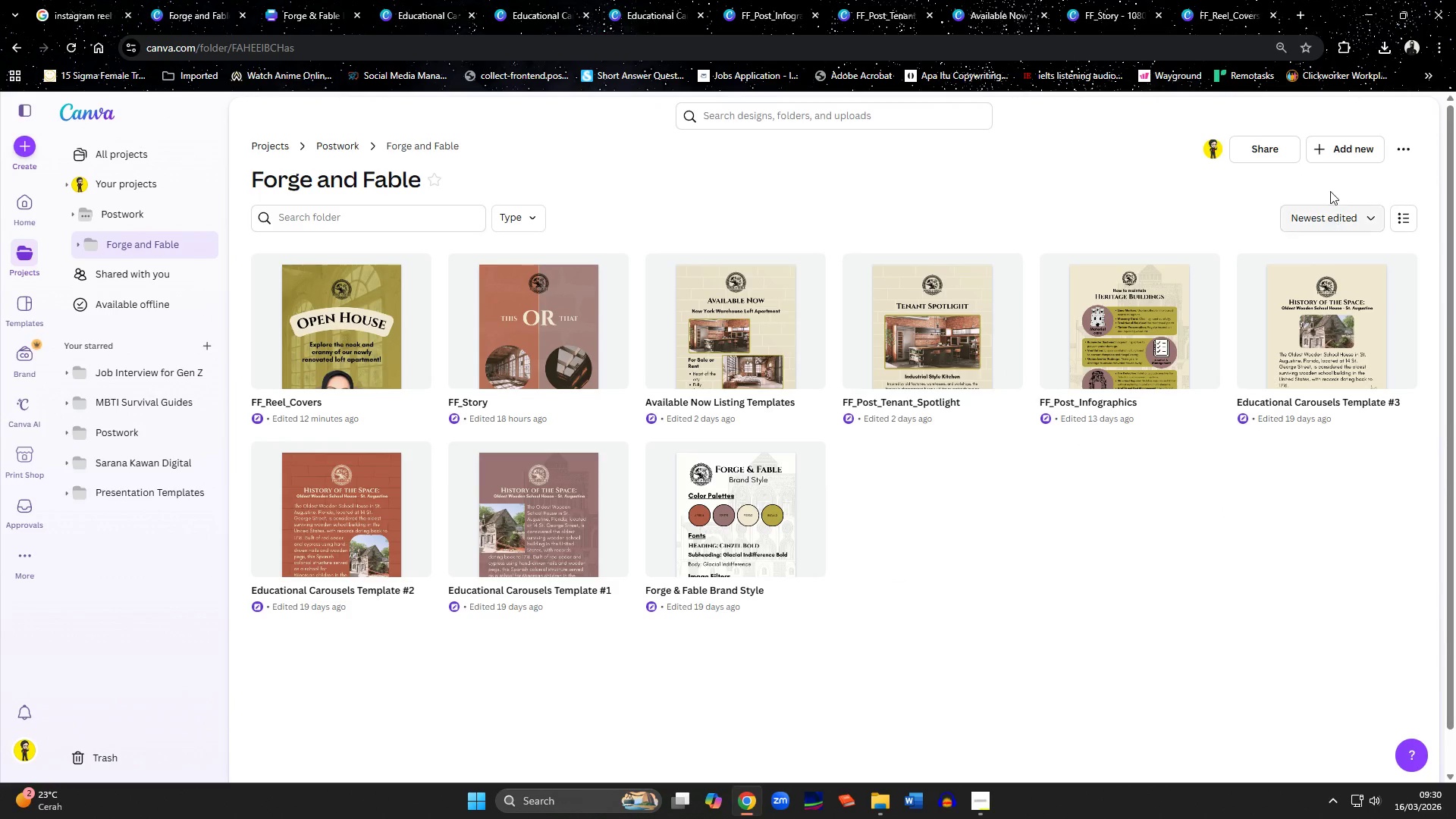 
left_click([1250, 139])
 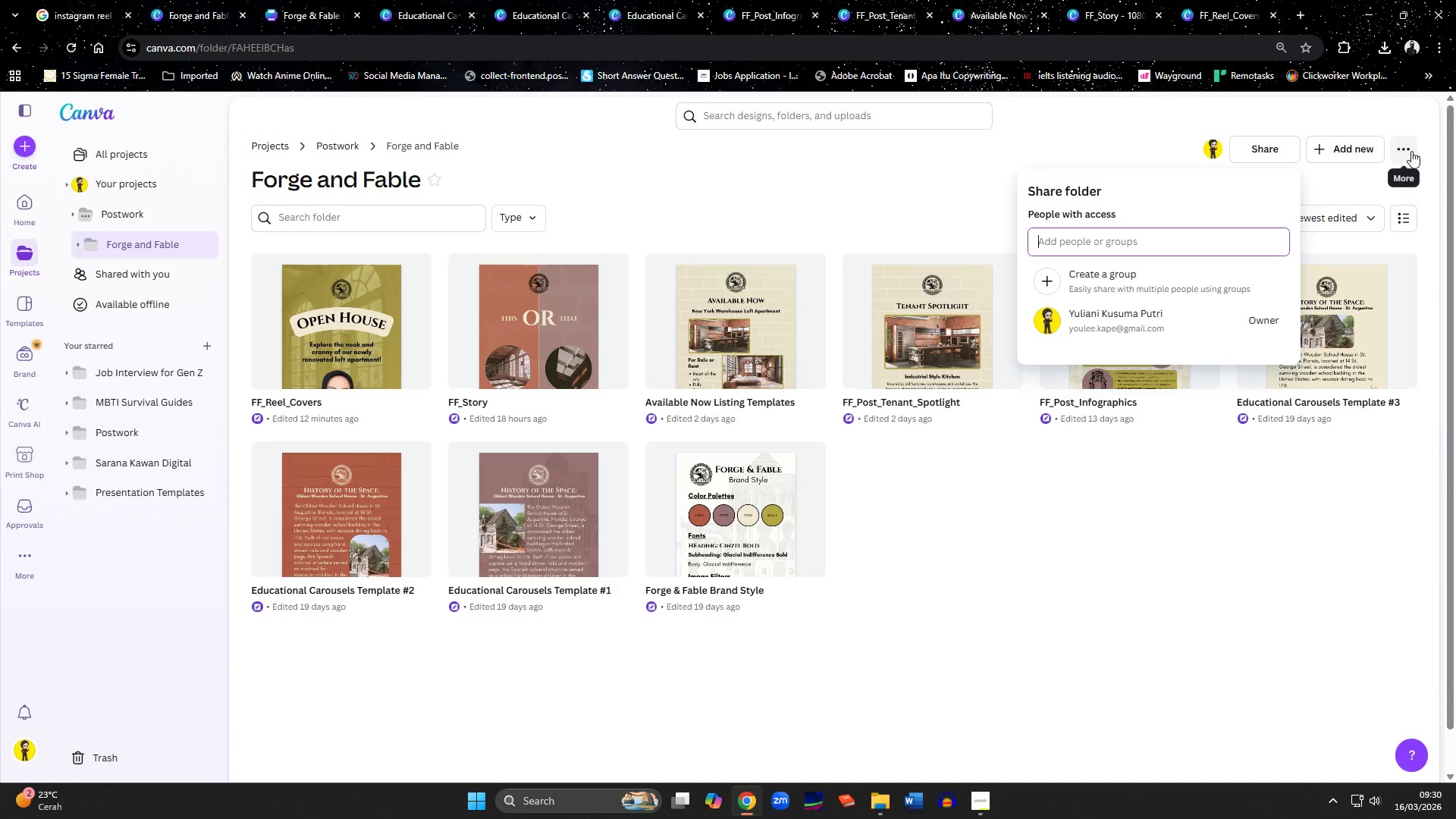 
left_click([1411, 151])
 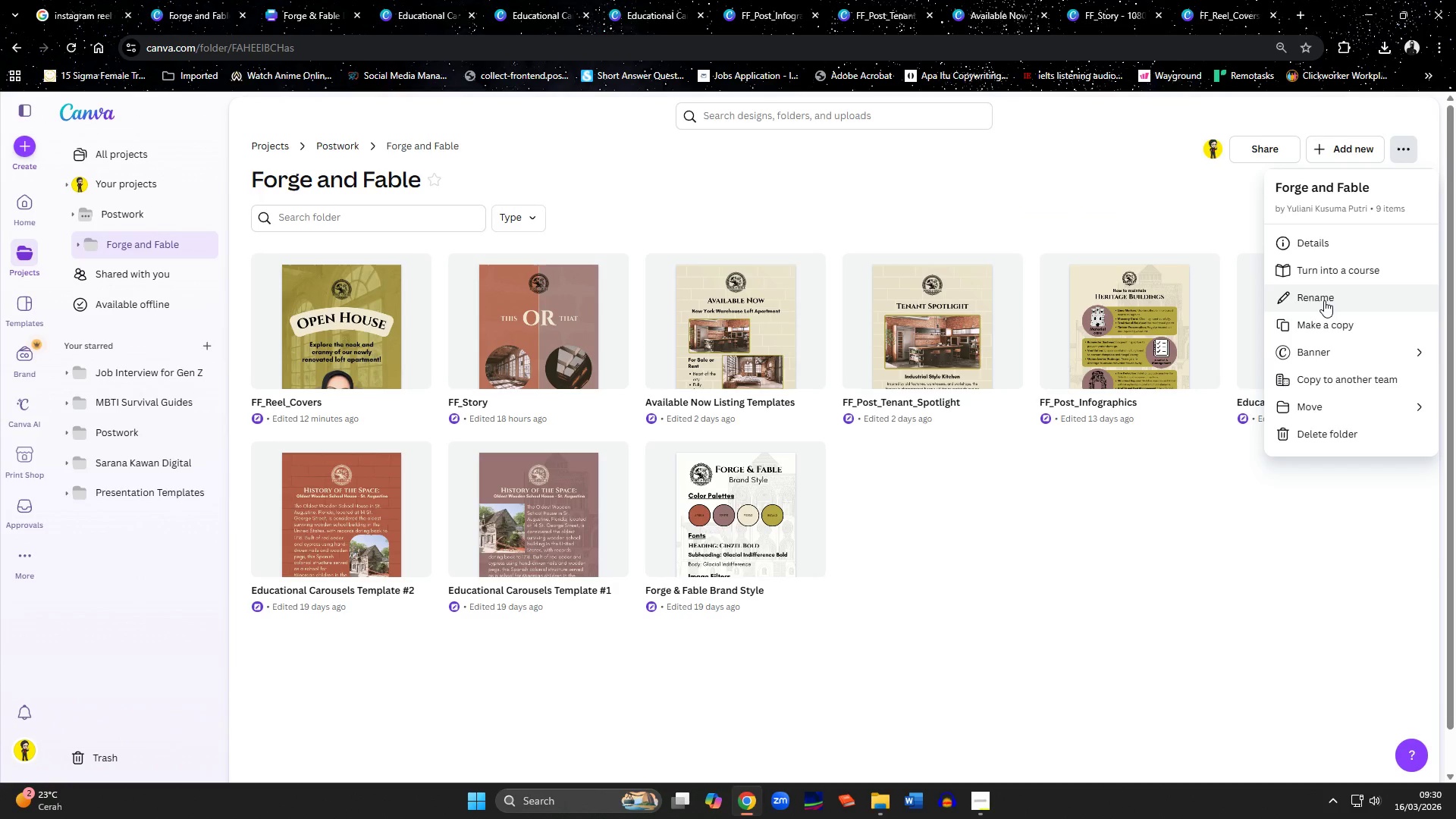 
wait(6.56)
 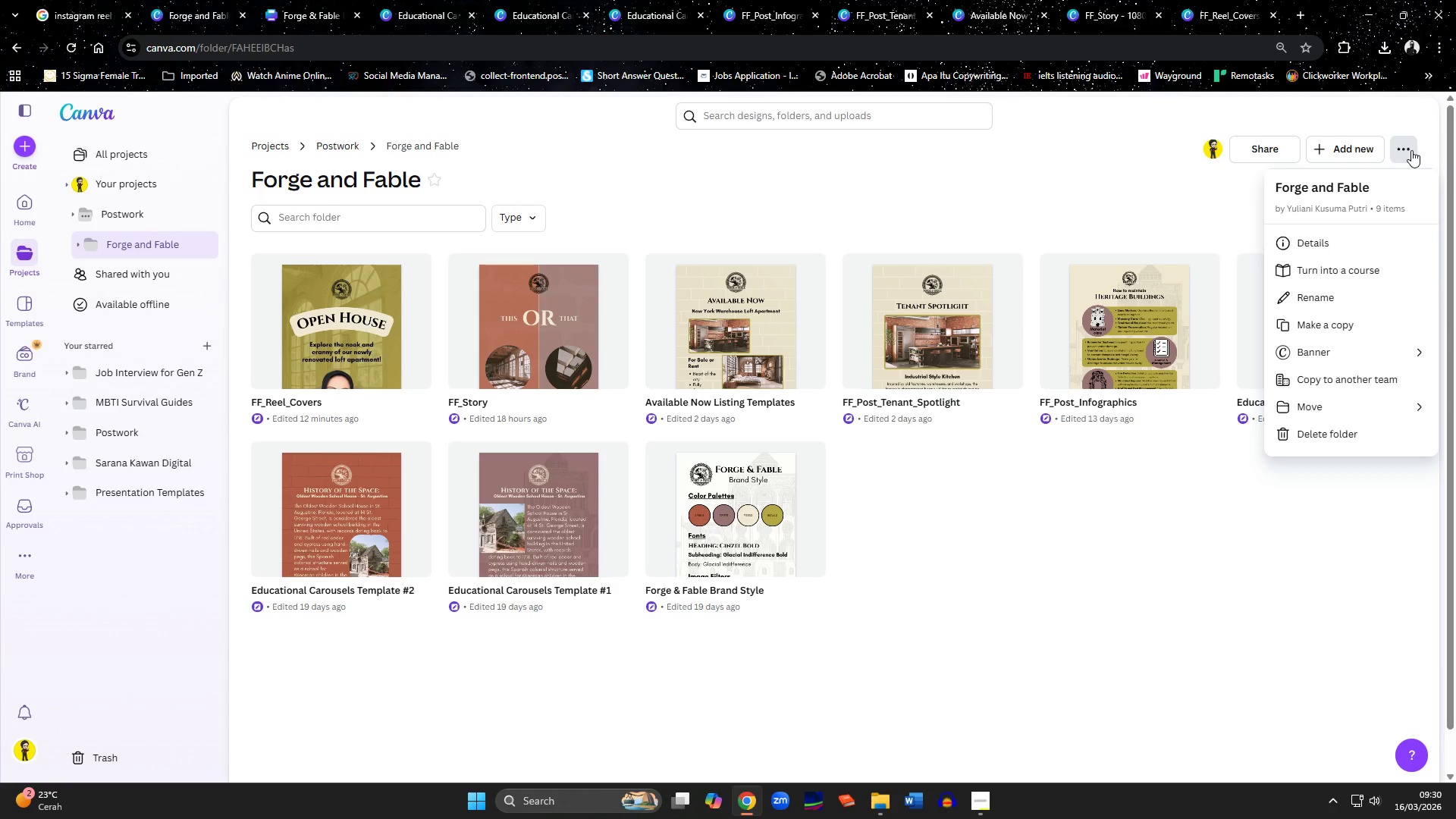 
left_click([1084, 573])
 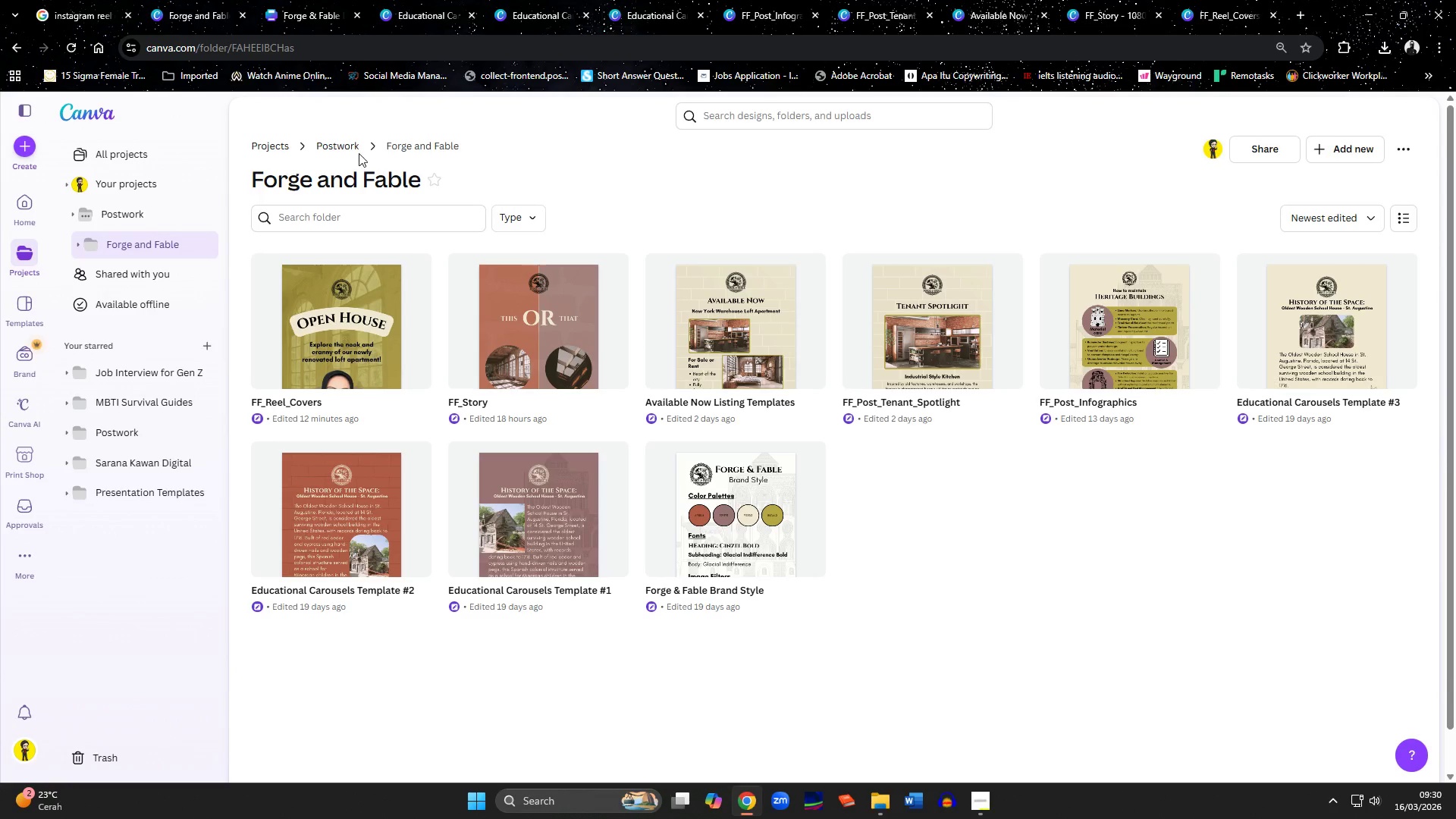 
wait(9.48)
 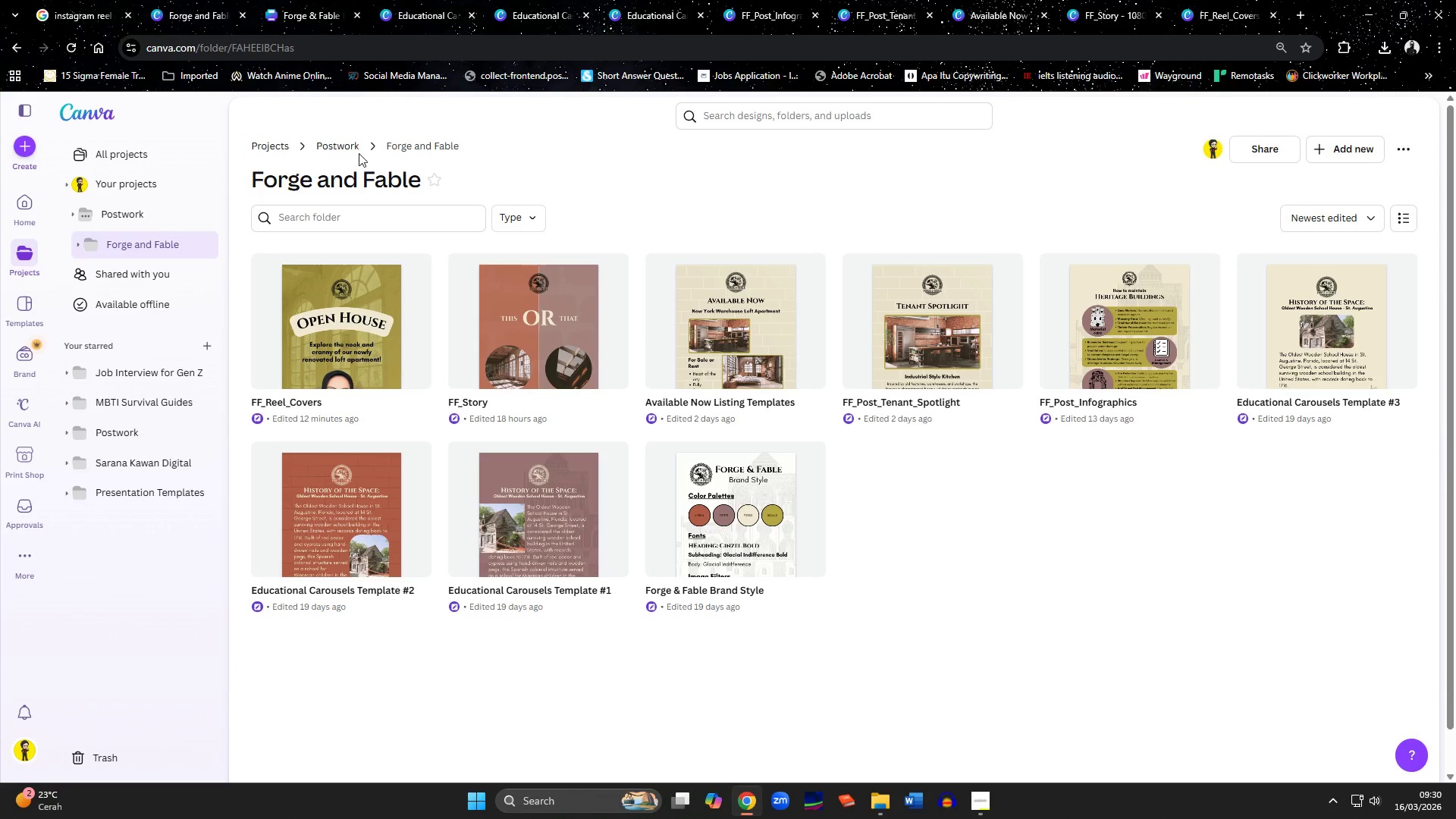 
left_click([1252, 152])
 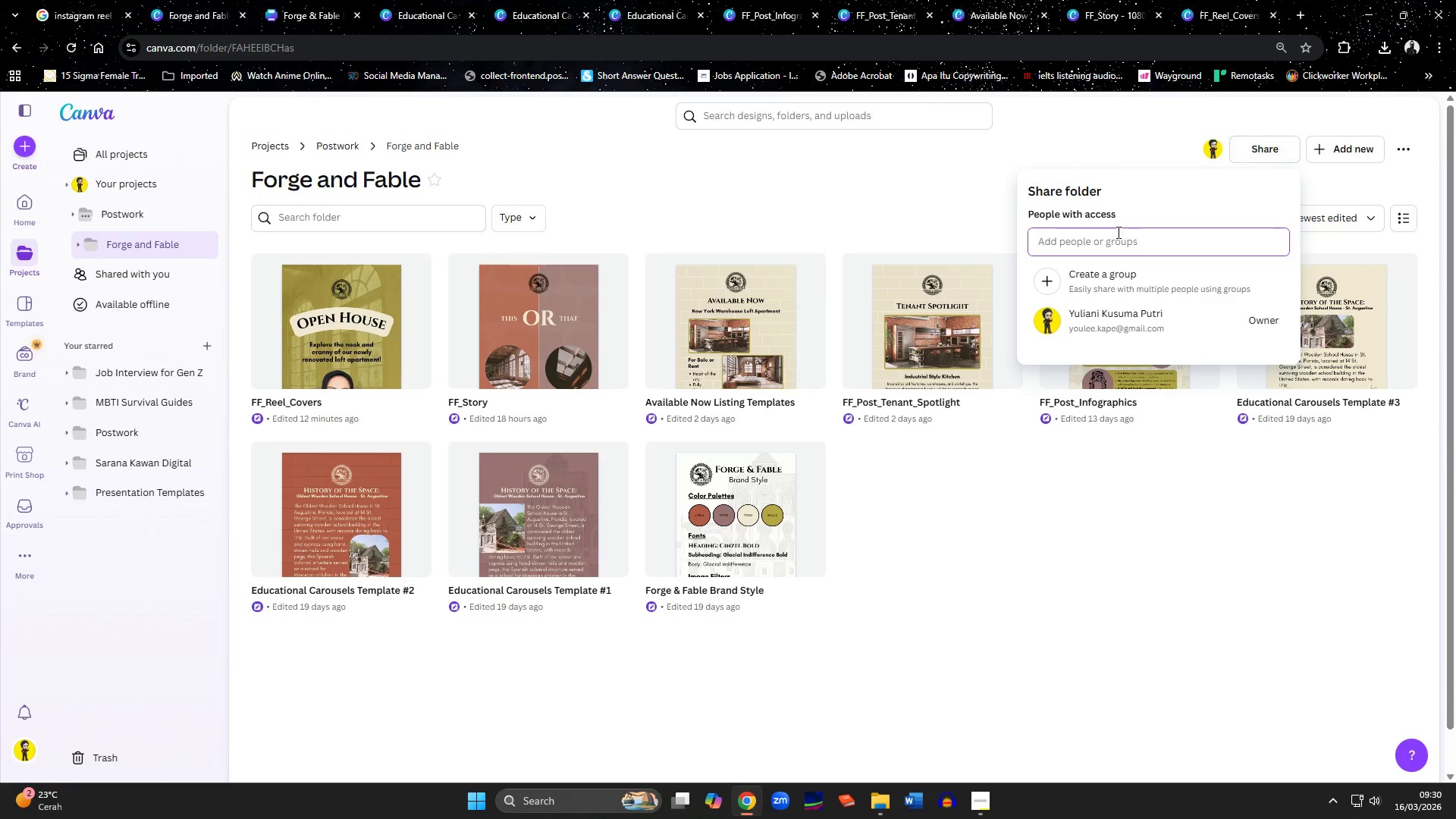 
left_click([1109, 241])
 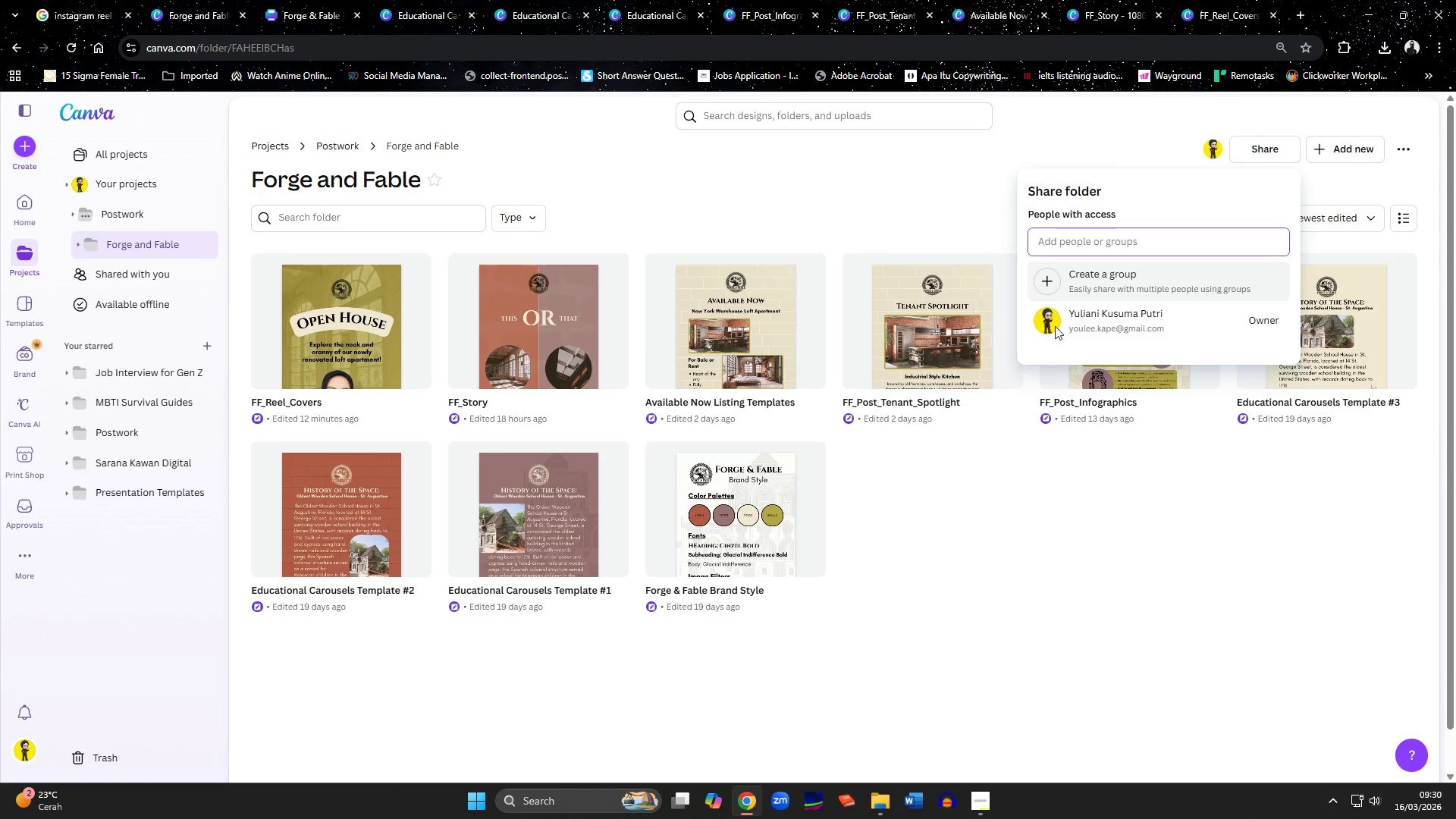 
wait(5.53)
 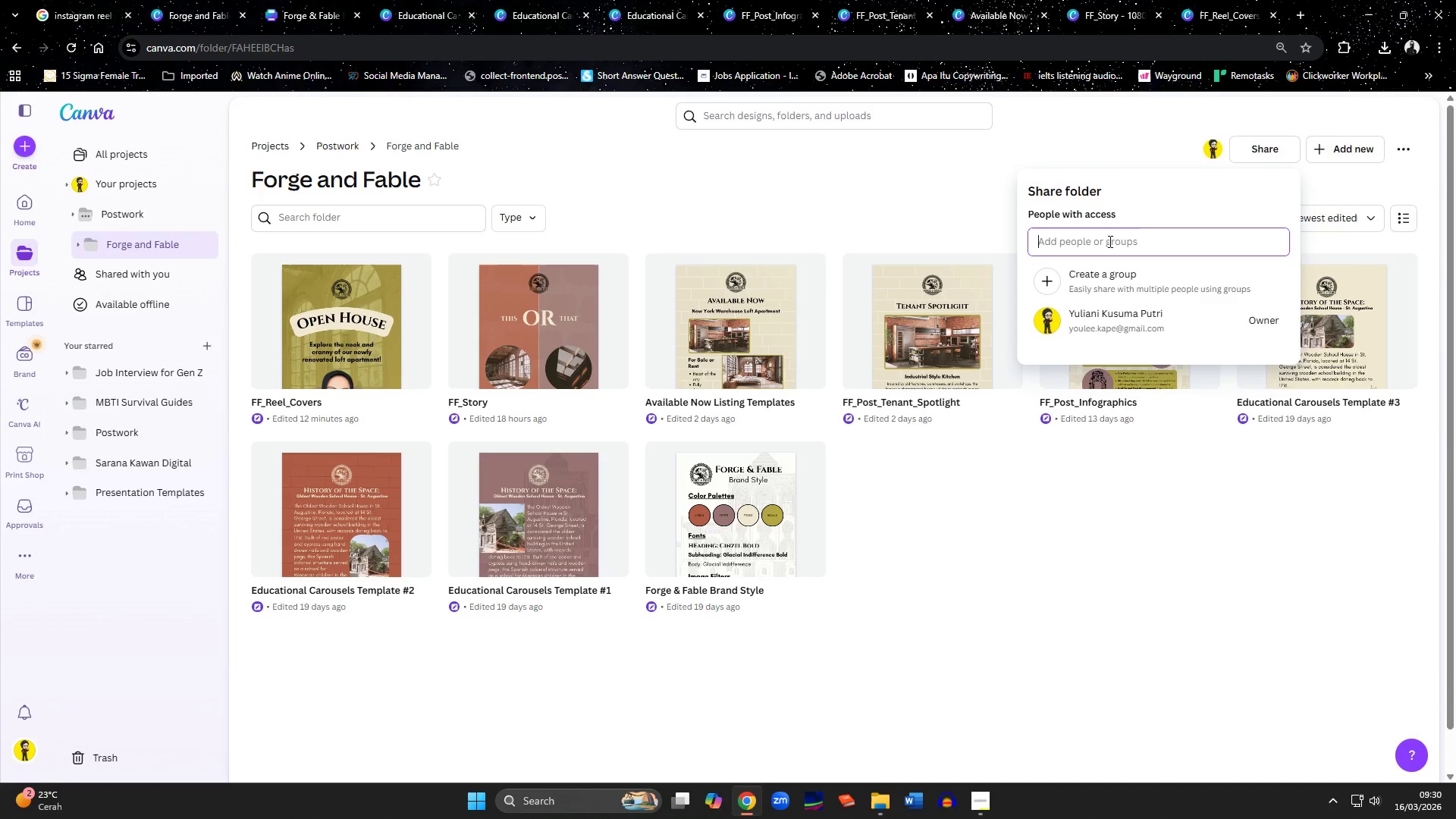 
left_click([1063, 315])
 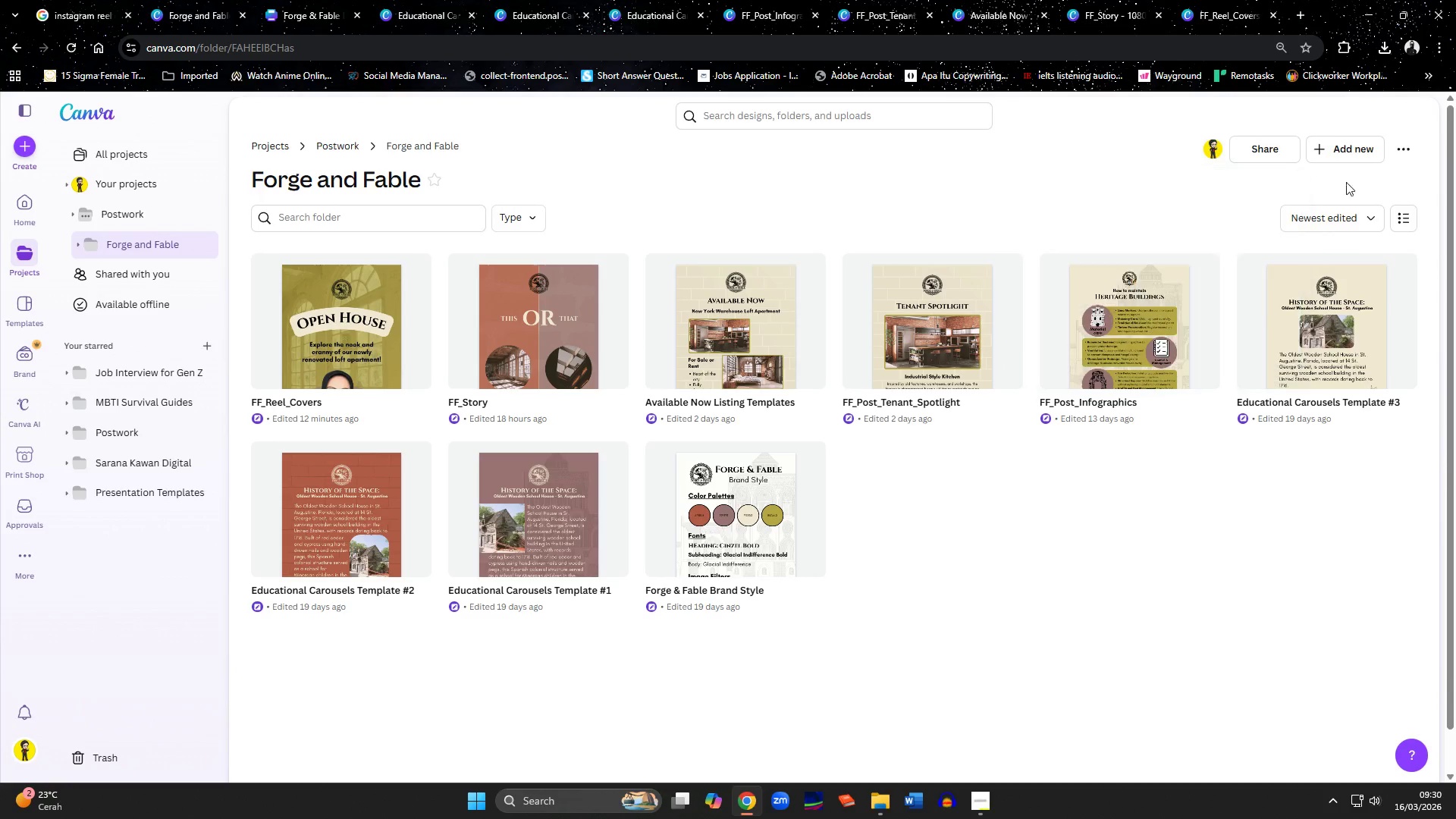 
double_click([1414, 146])
 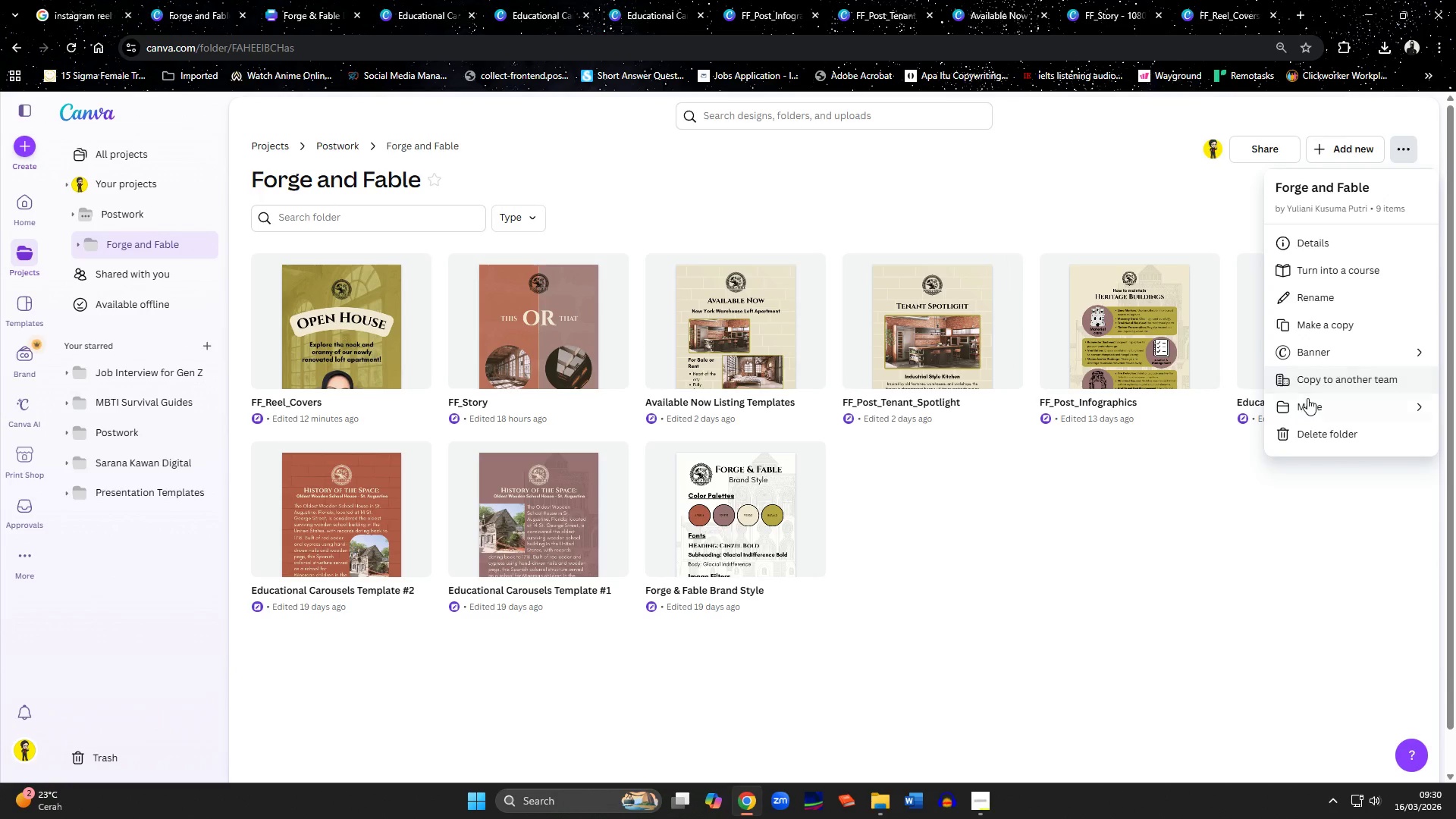 
left_click([1292, 495])
 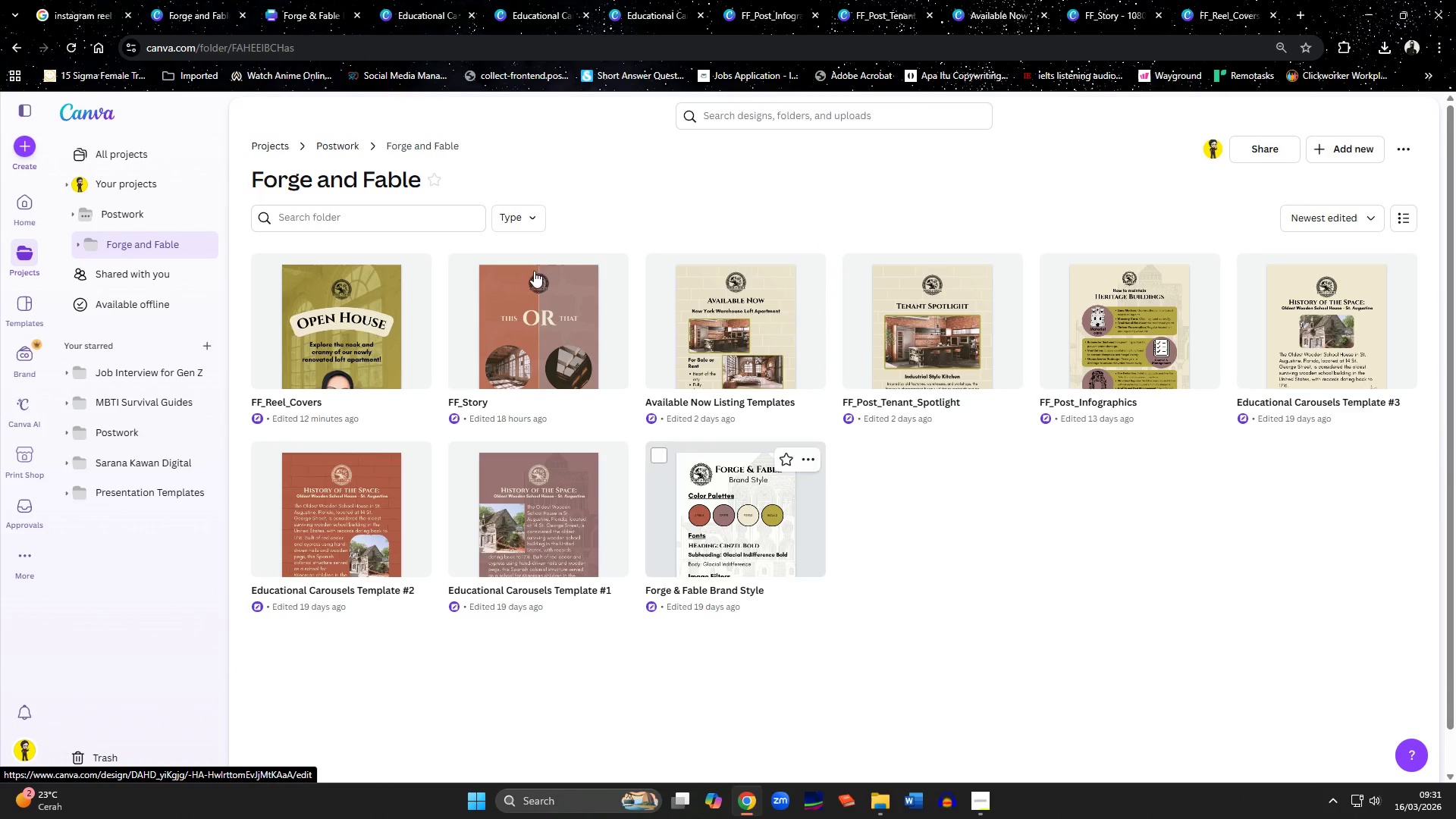 
wait(5.12)
 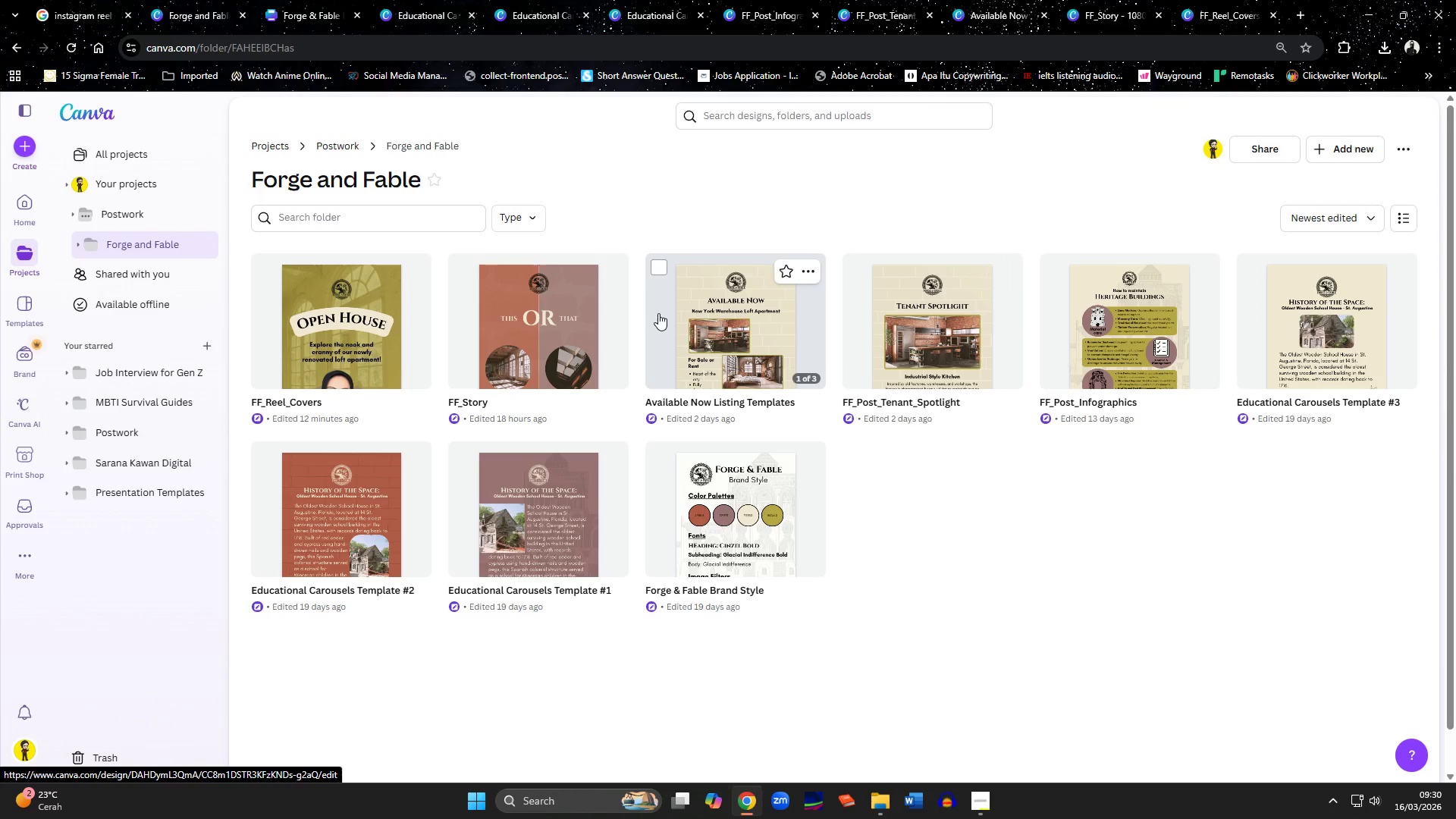 
double_click([339, 149])
 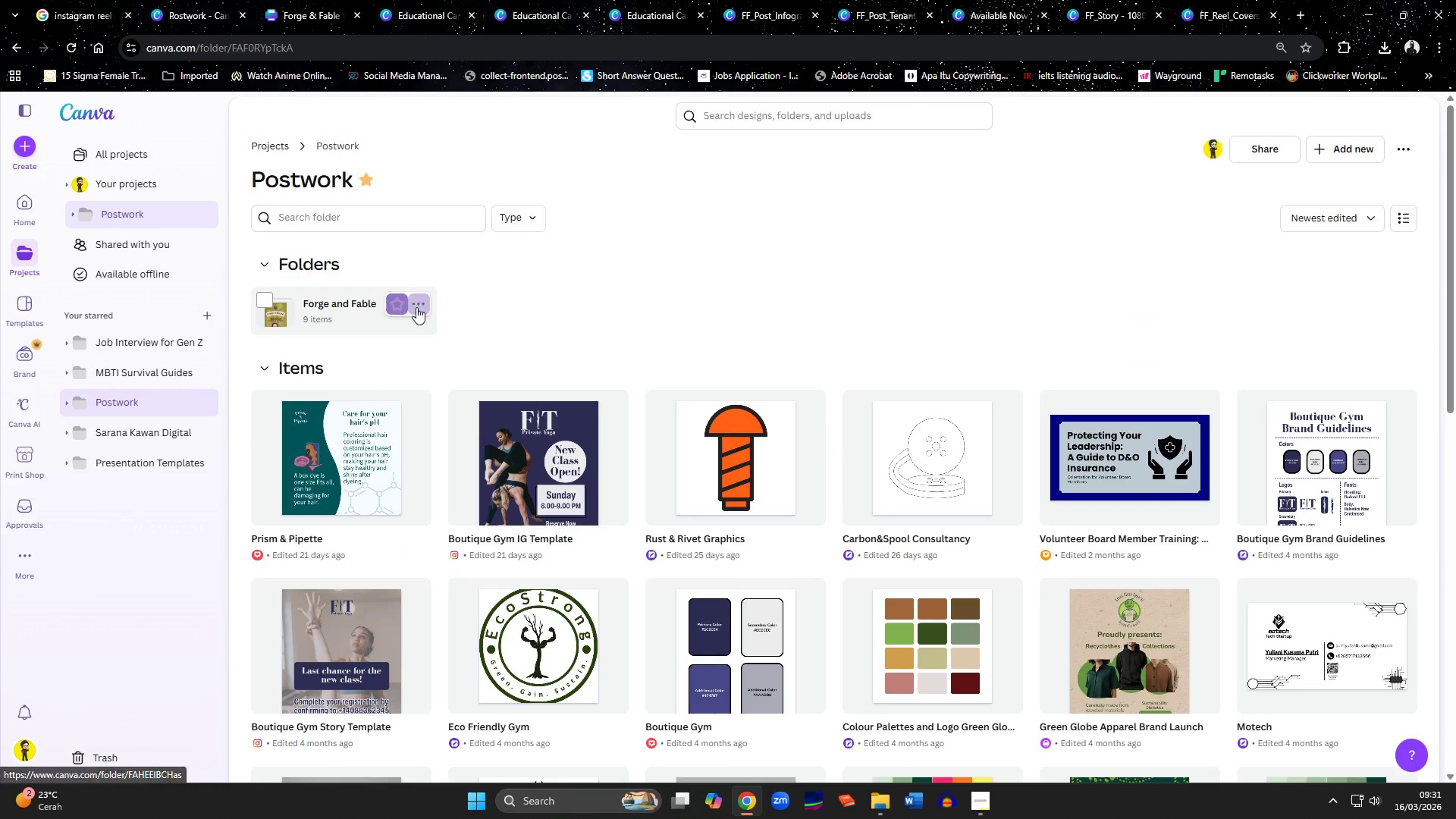 
left_click([399, 307])
 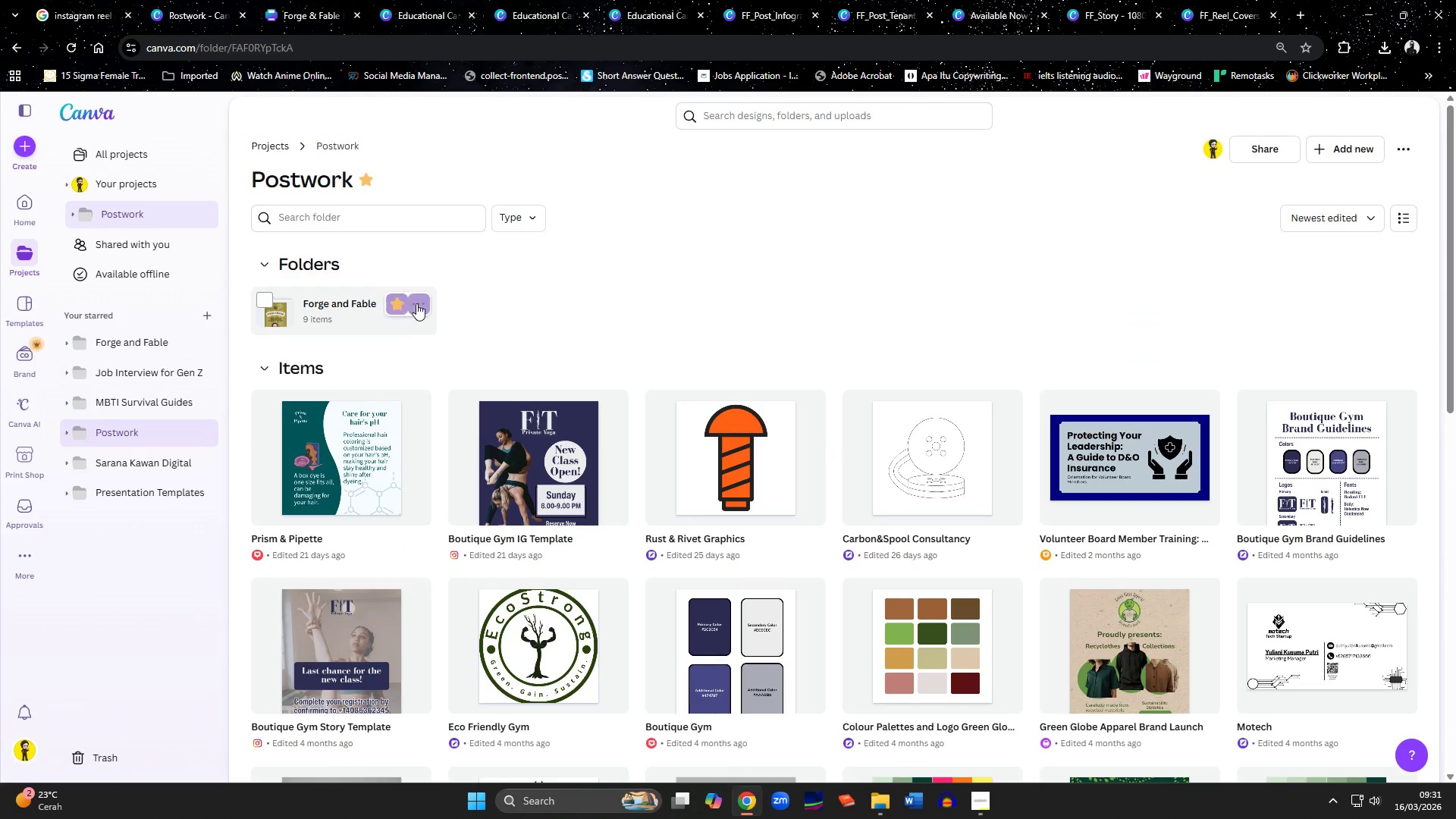 
left_click([416, 303])
 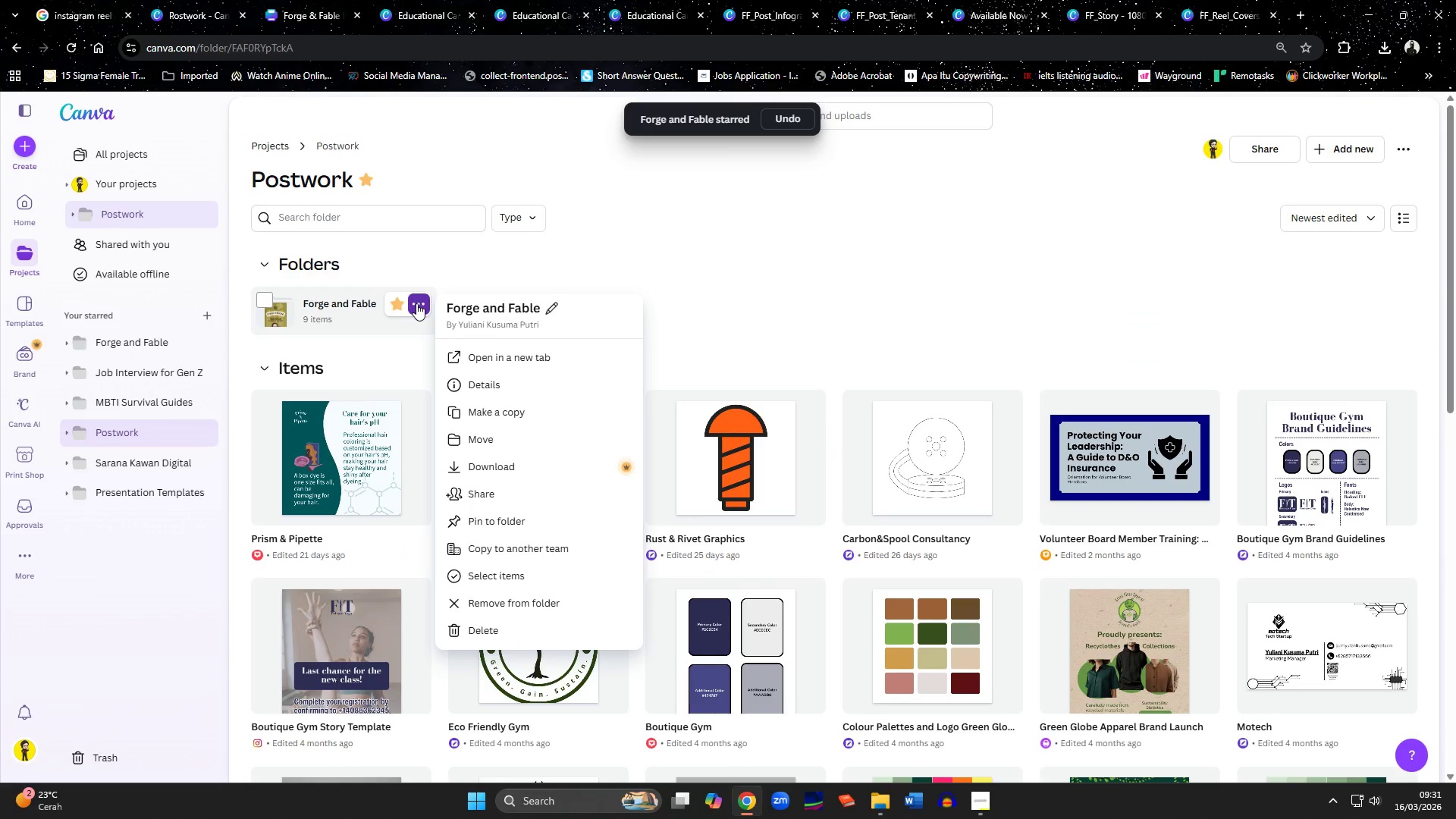 
left_click([400, 302])
 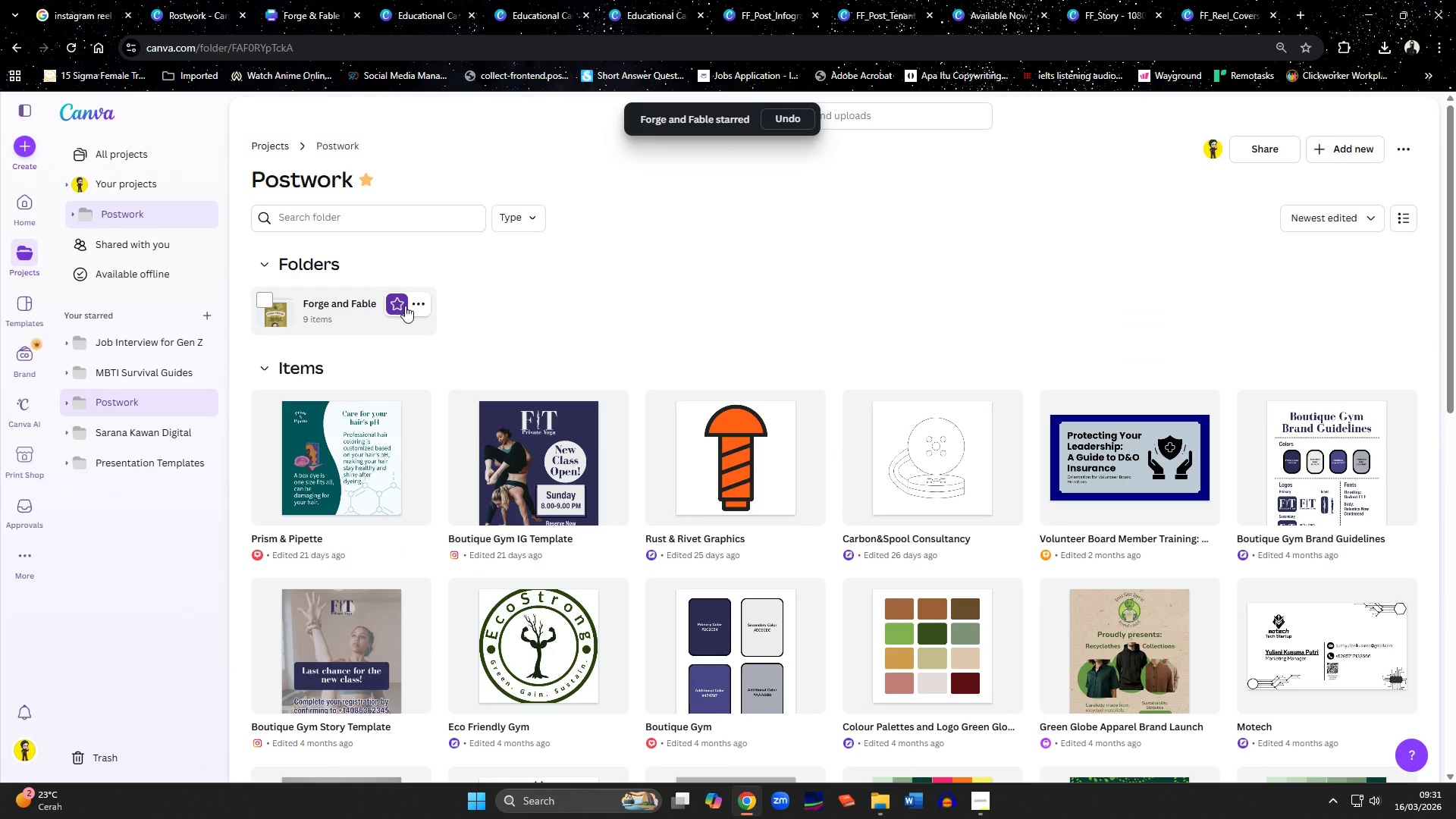 
left_click([416, 309])
 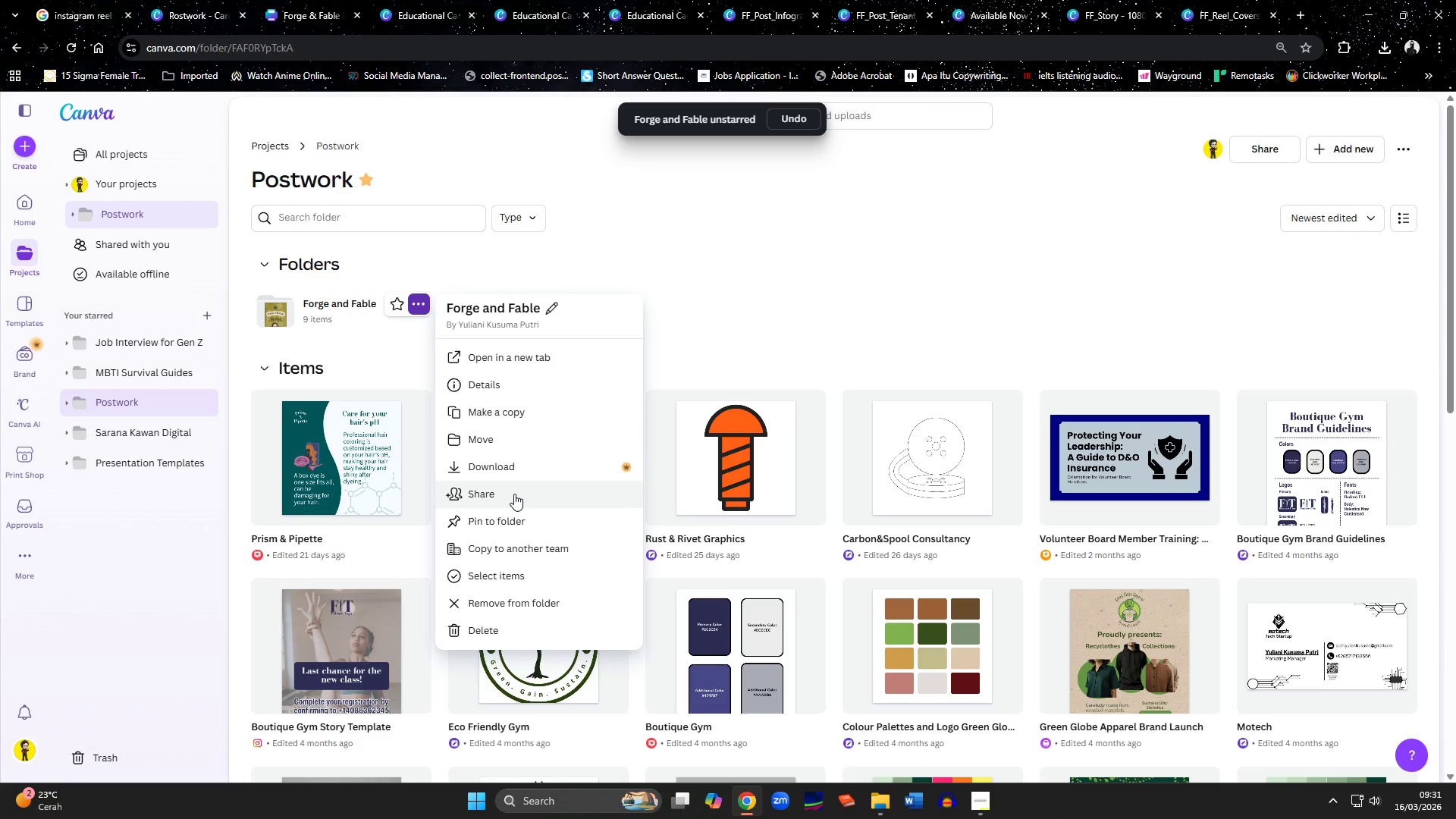 
wait(5.38)
 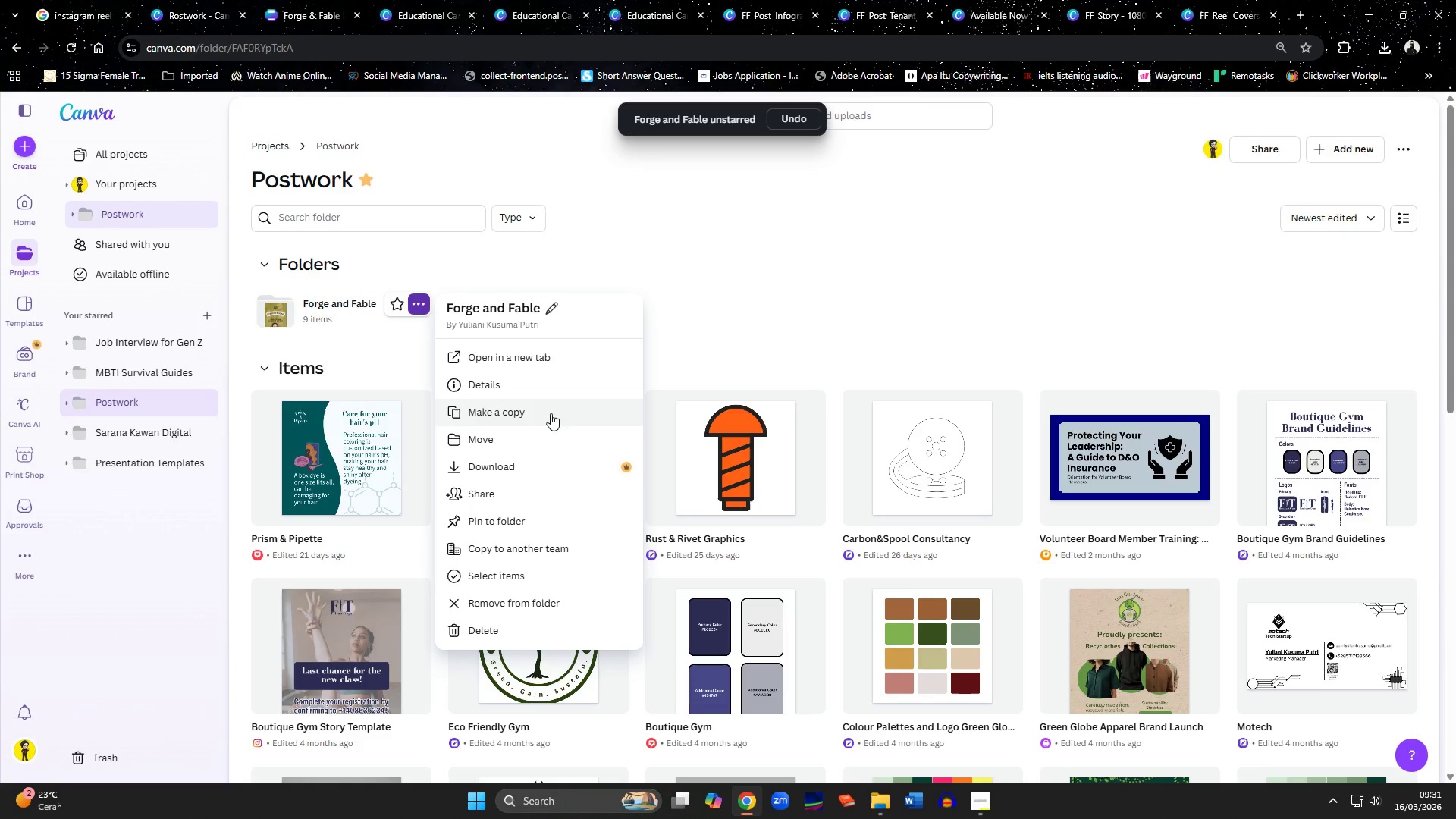 
left_click([514, 494])
 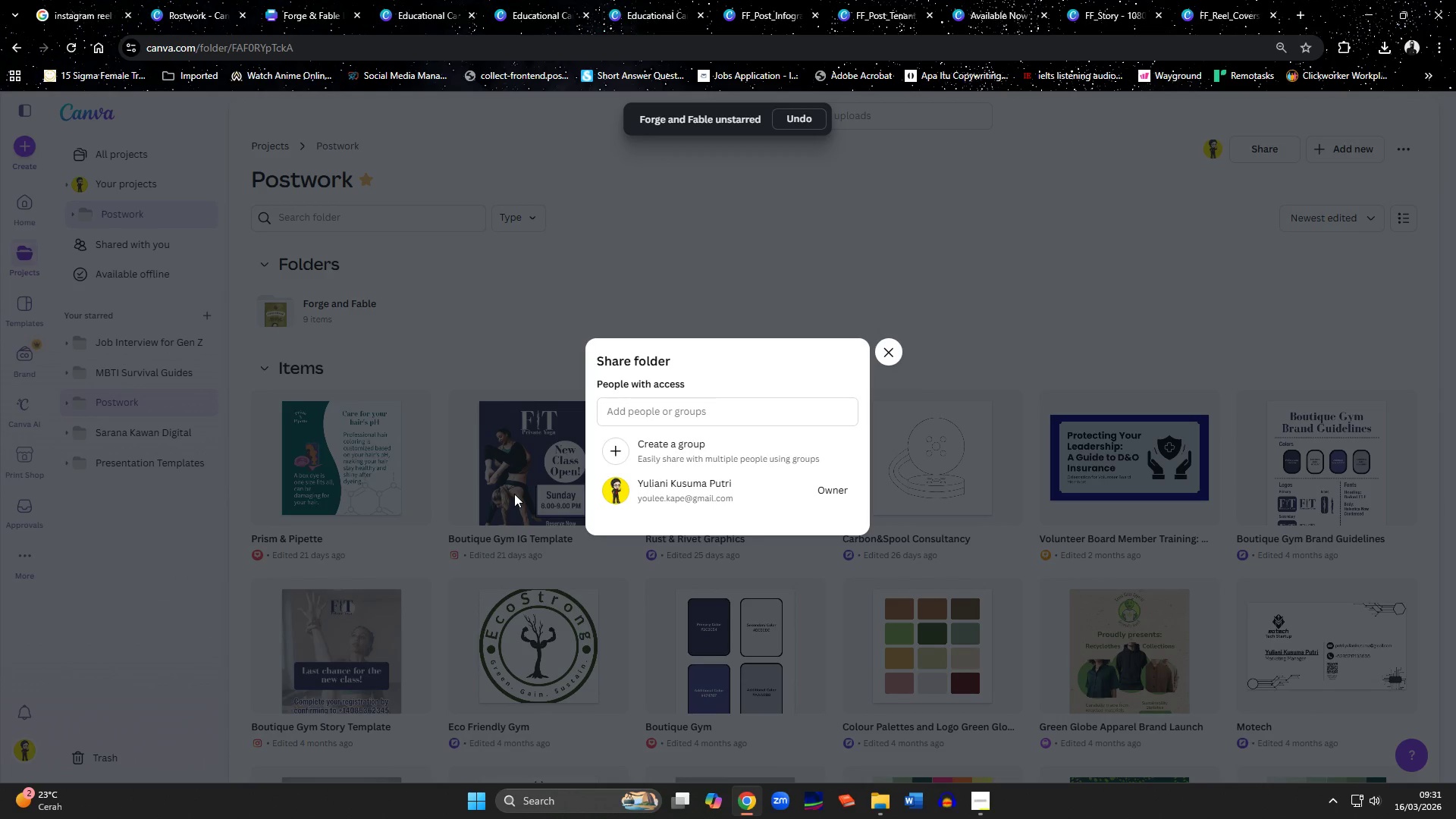 
left_click([645, 495])
 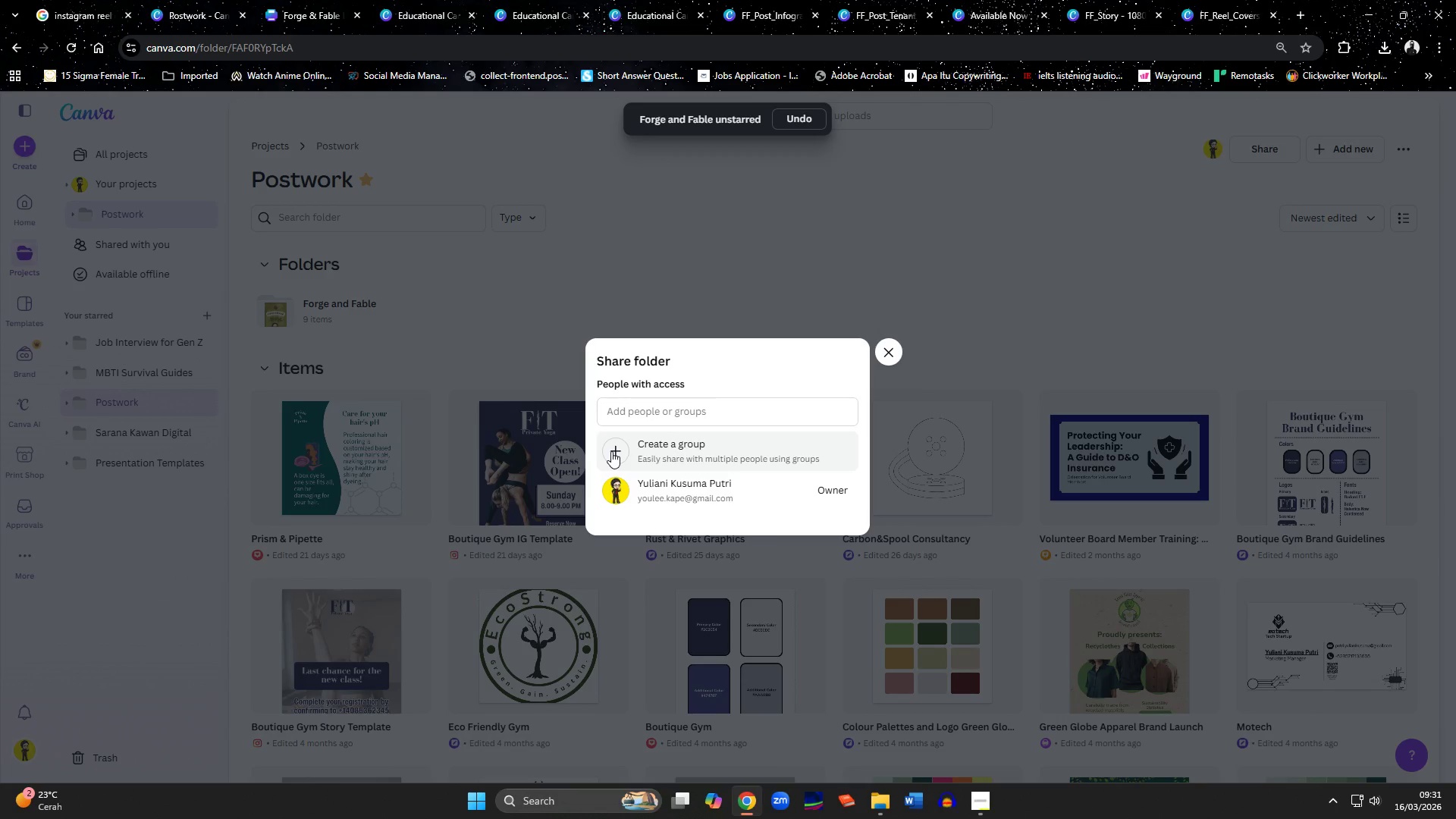 
left_click([611, 451])
 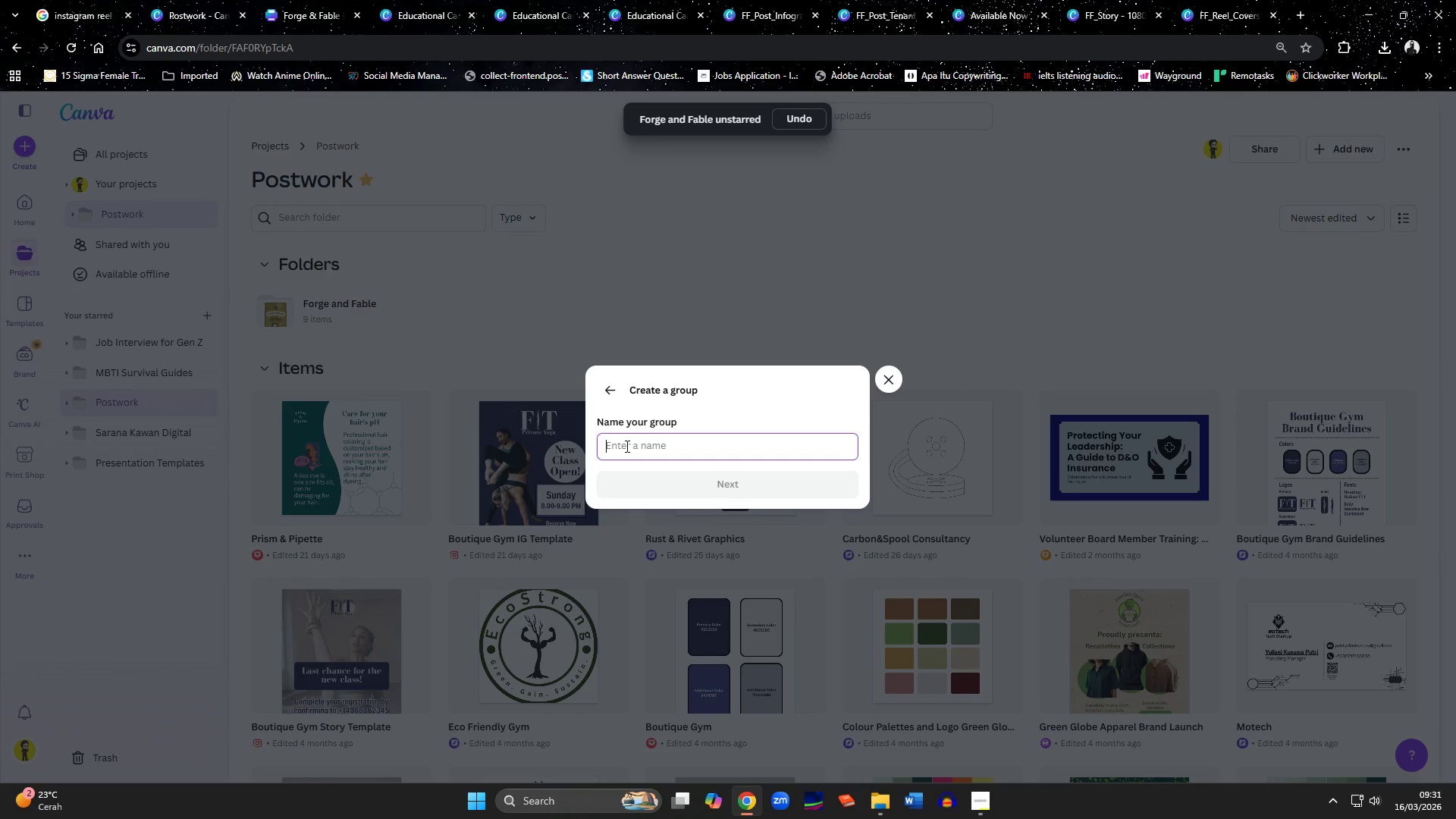 
left_click([612, 382])
 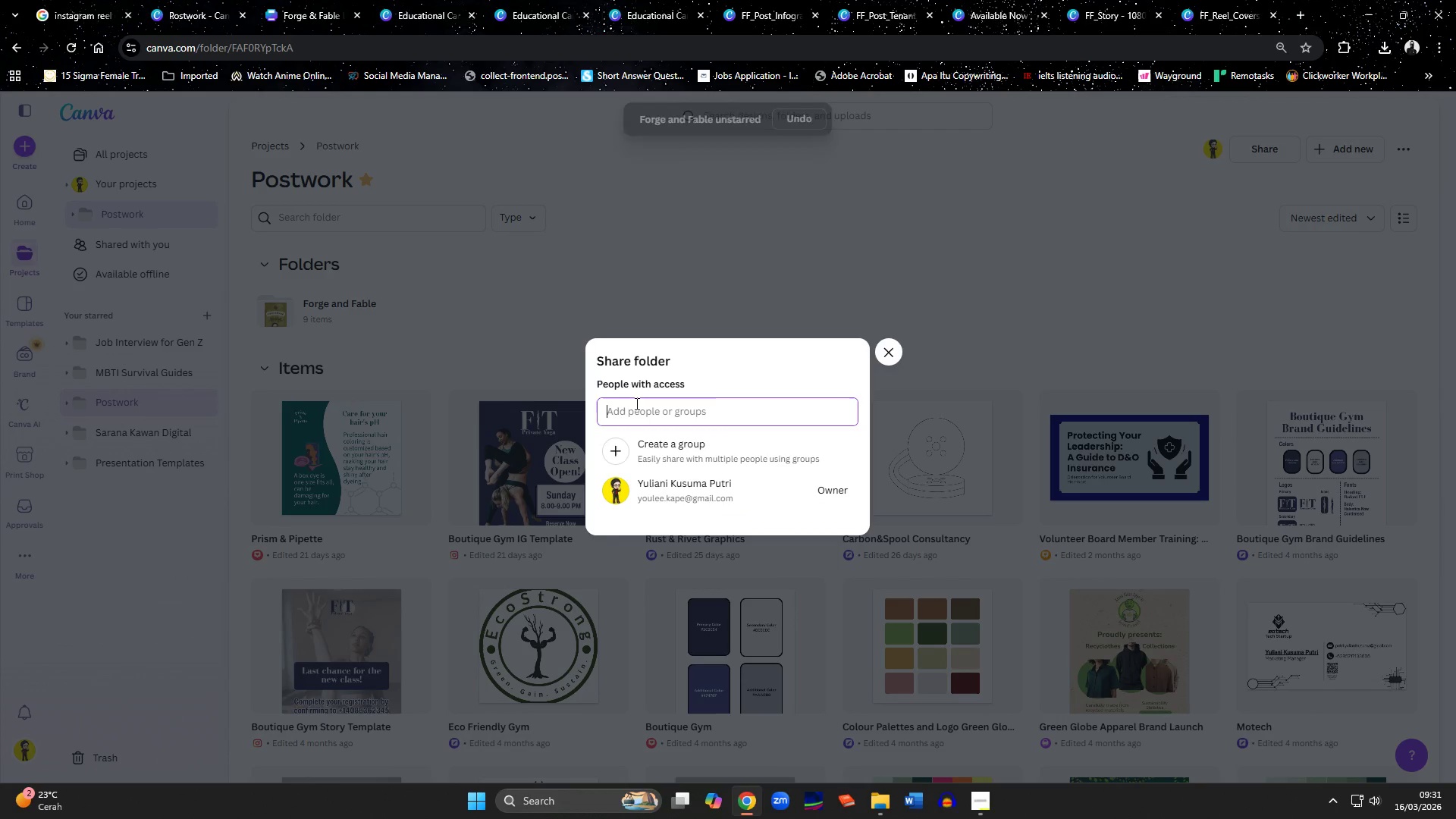 
left_click([641, 409])
 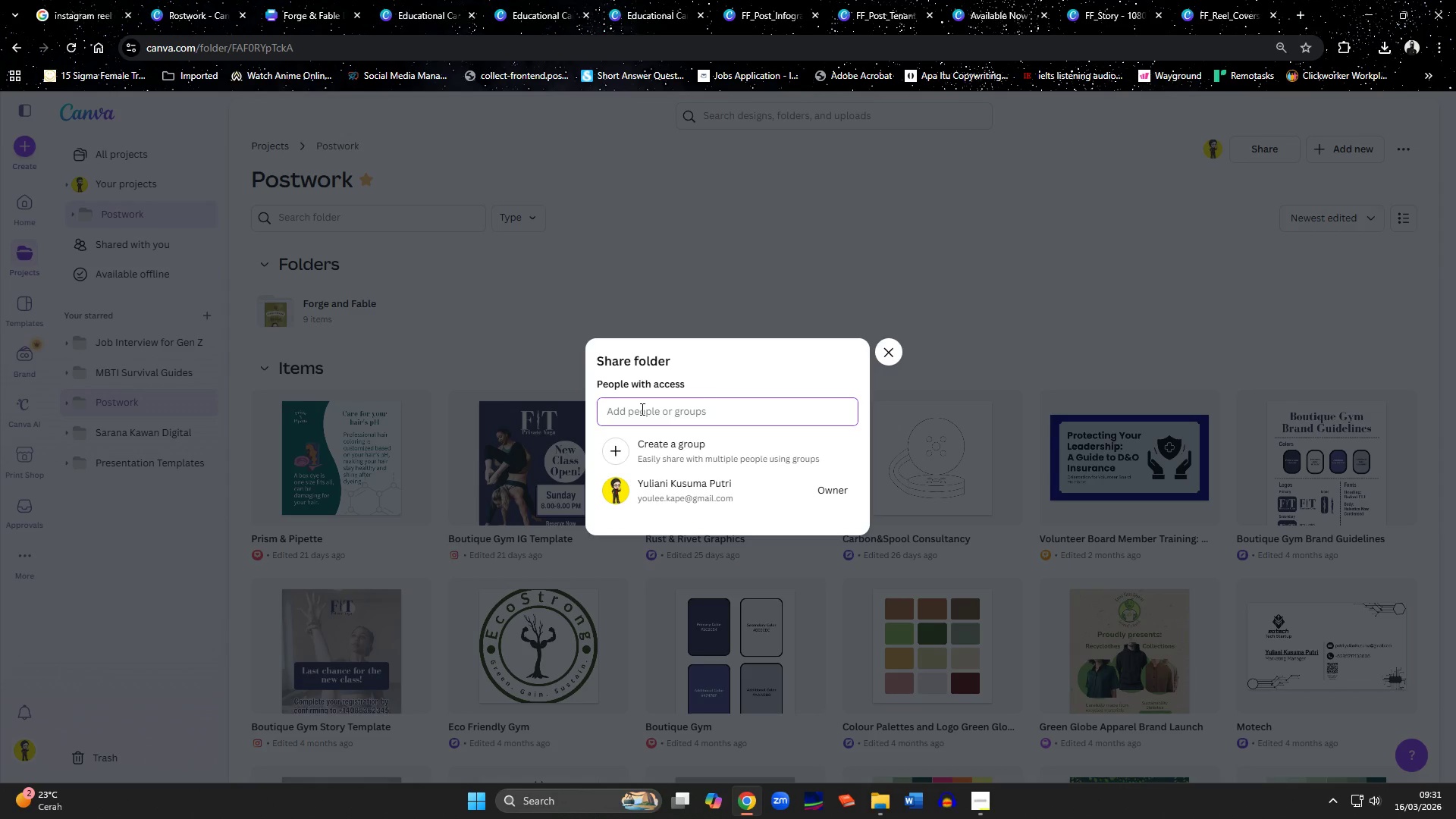 
type(Postwork)
 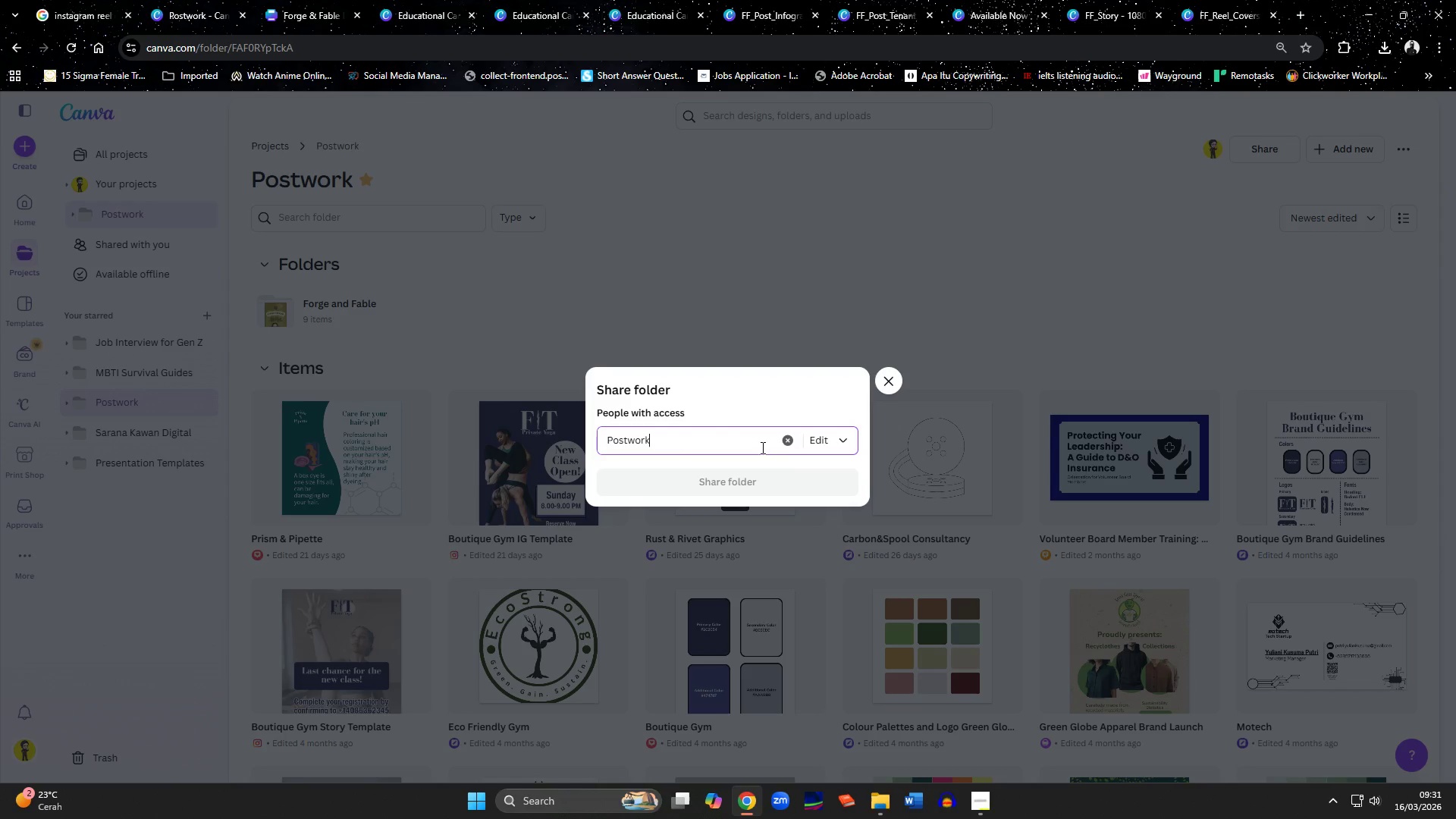 
left_click([828, 442])
 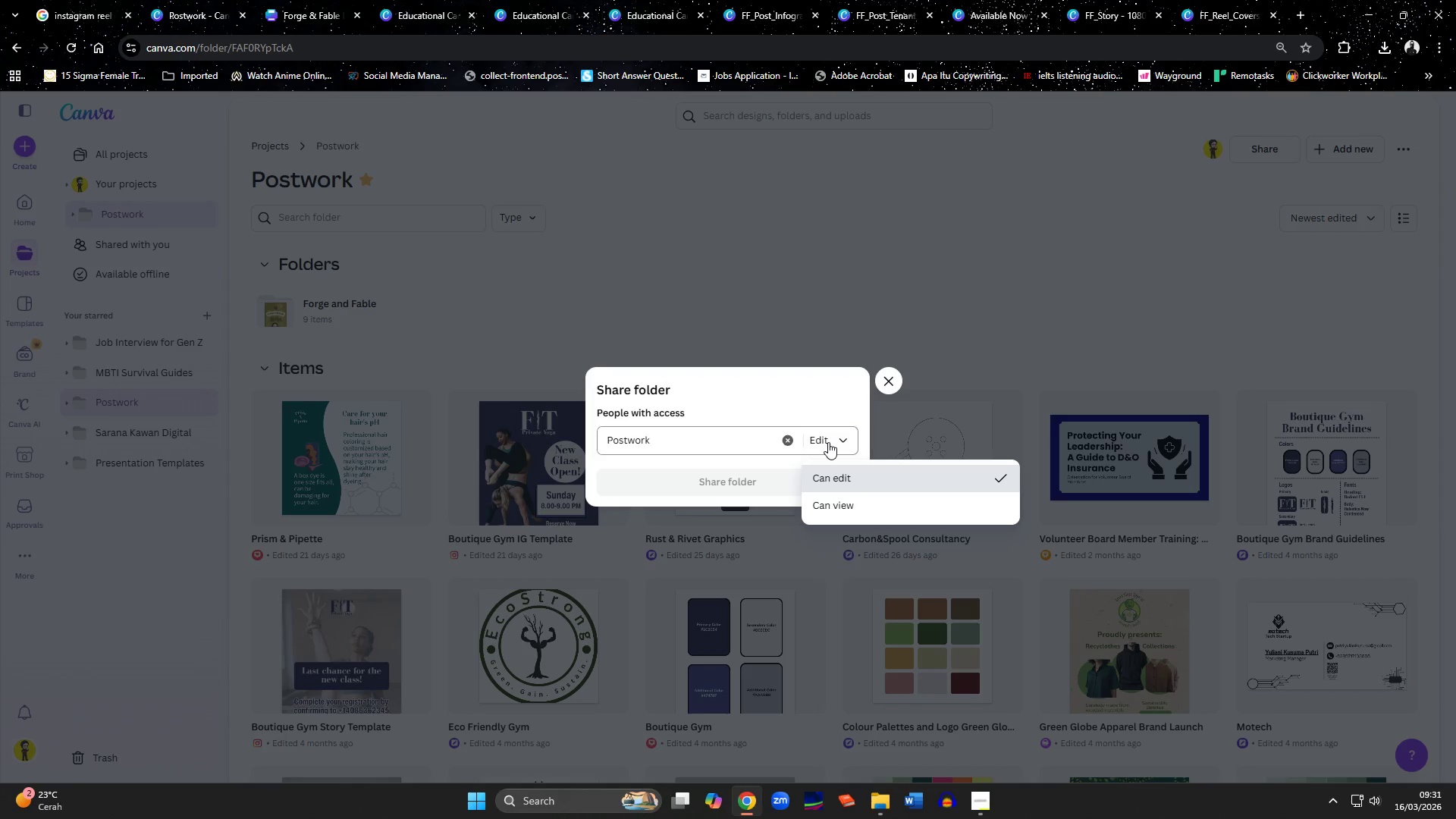 
left_click([828, 442])
 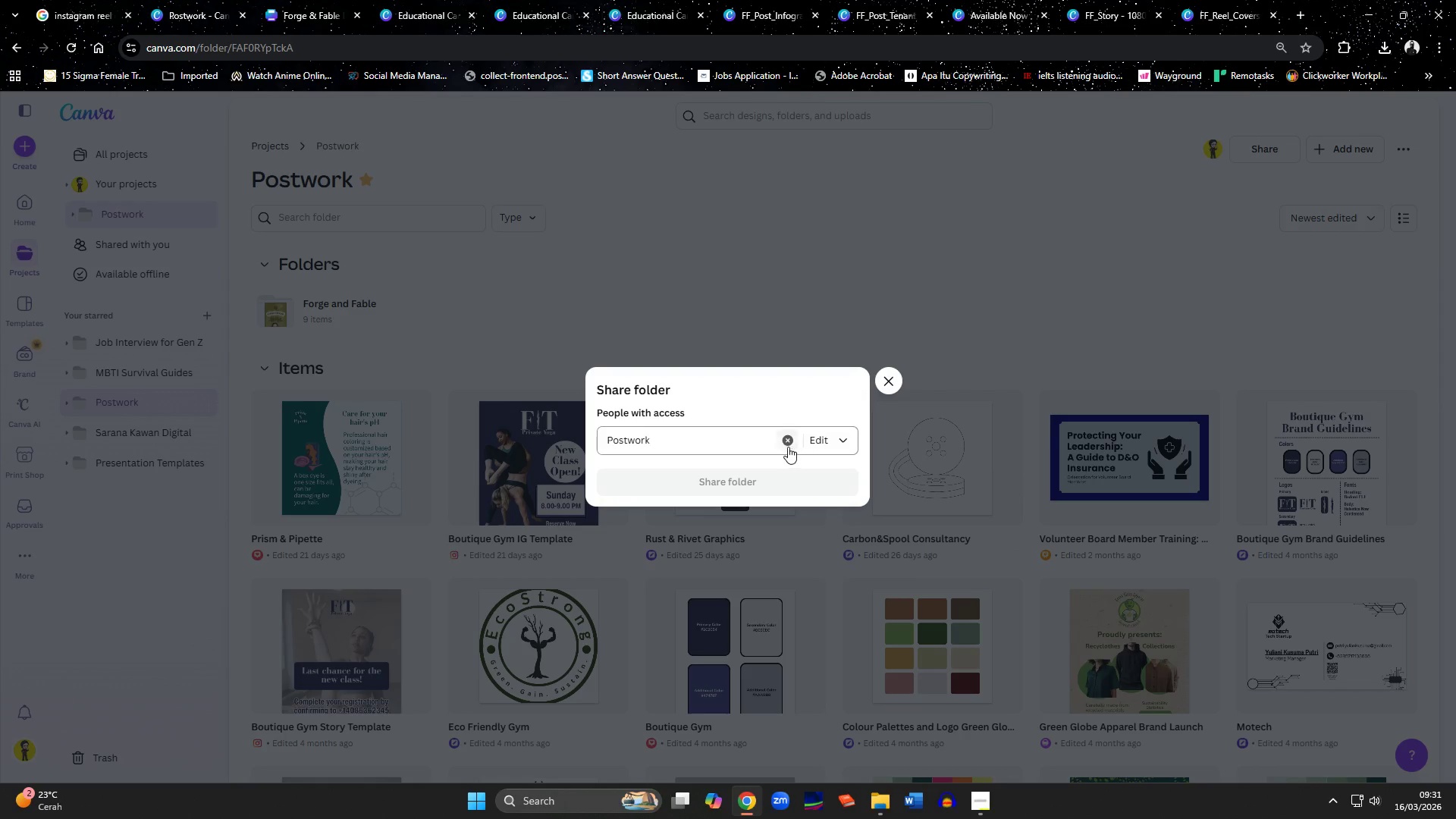 
left_click([786, 444])
 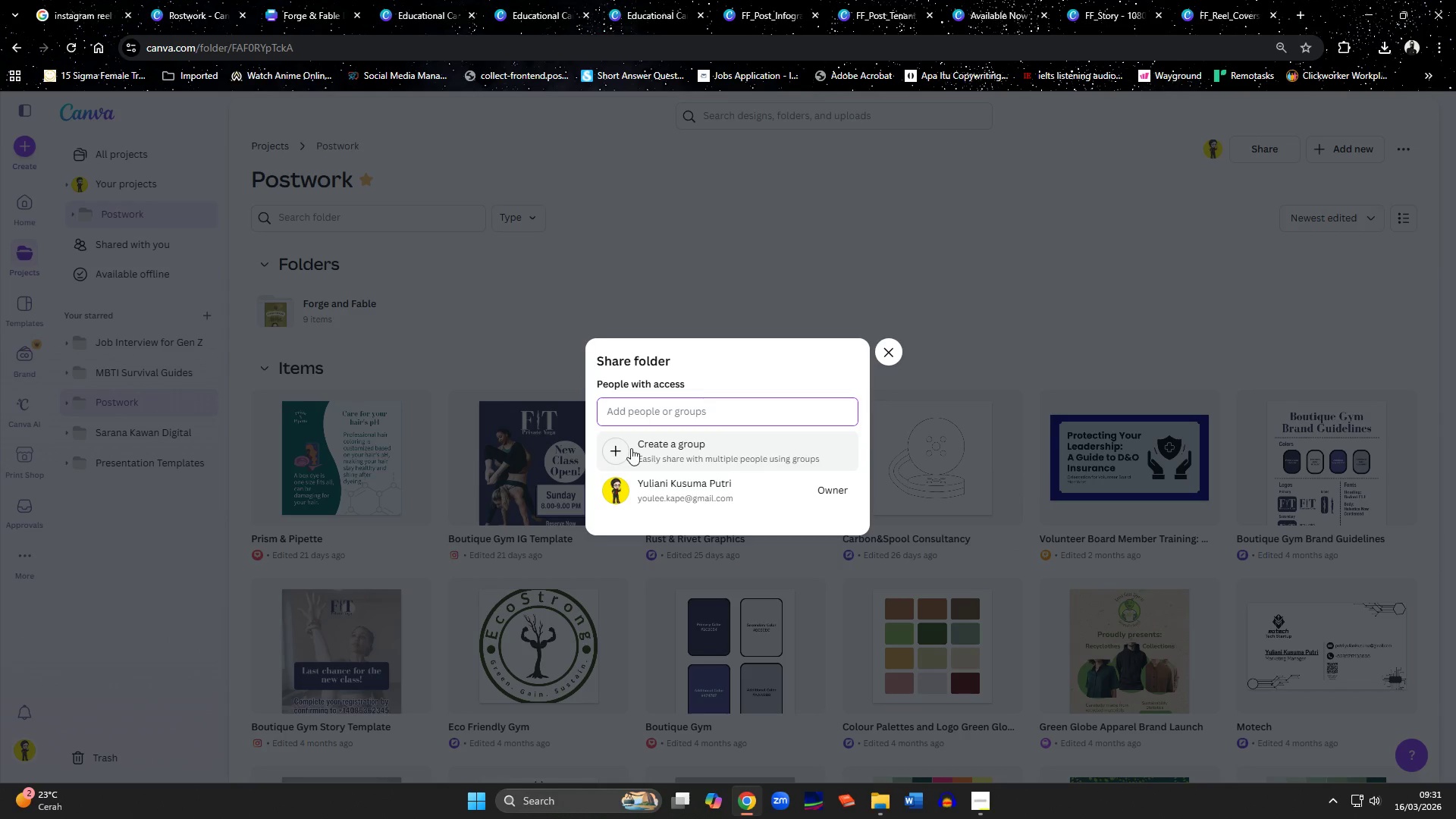 
left_click([613, 448])
 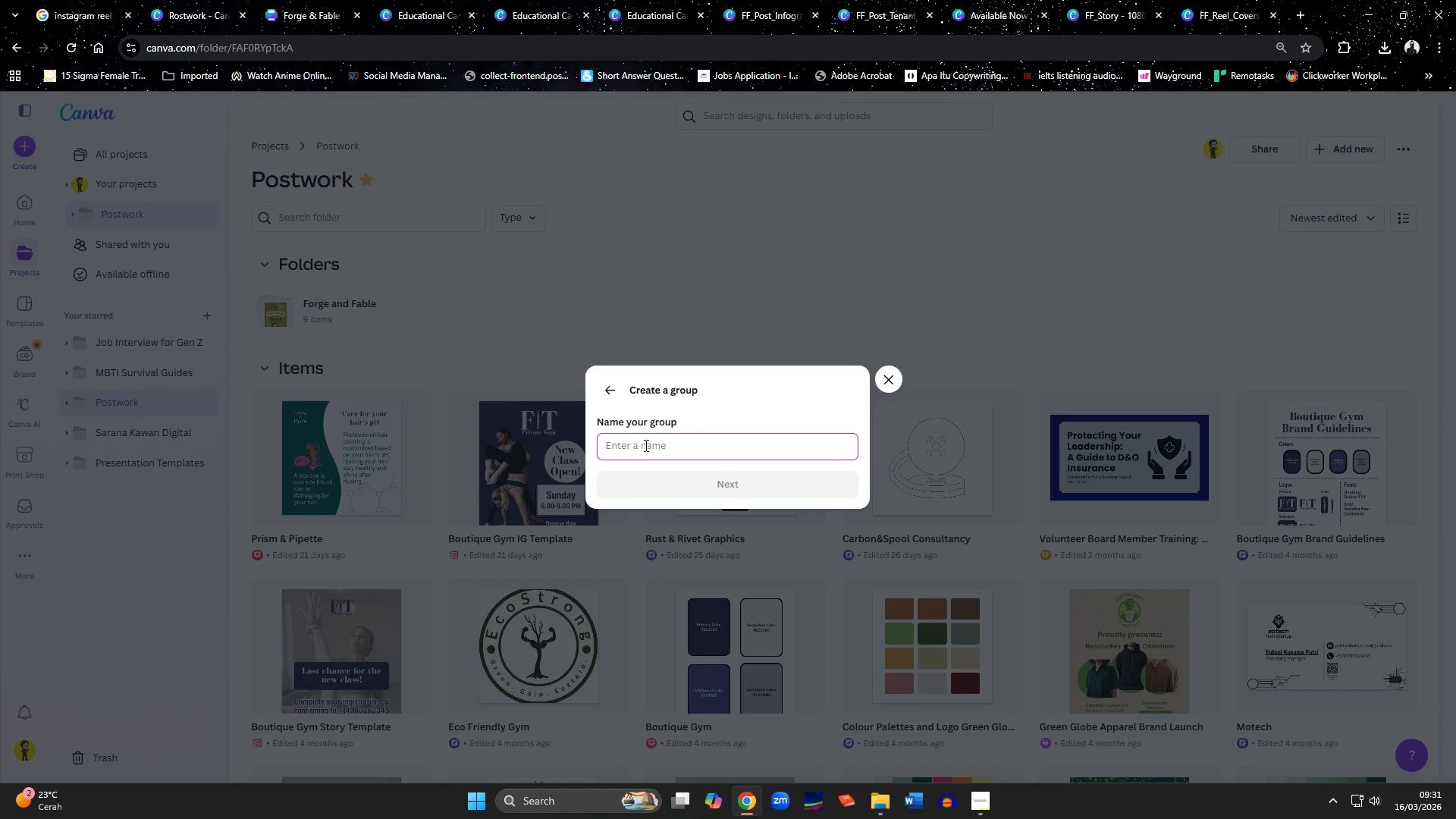 
left_click([645, 444])
 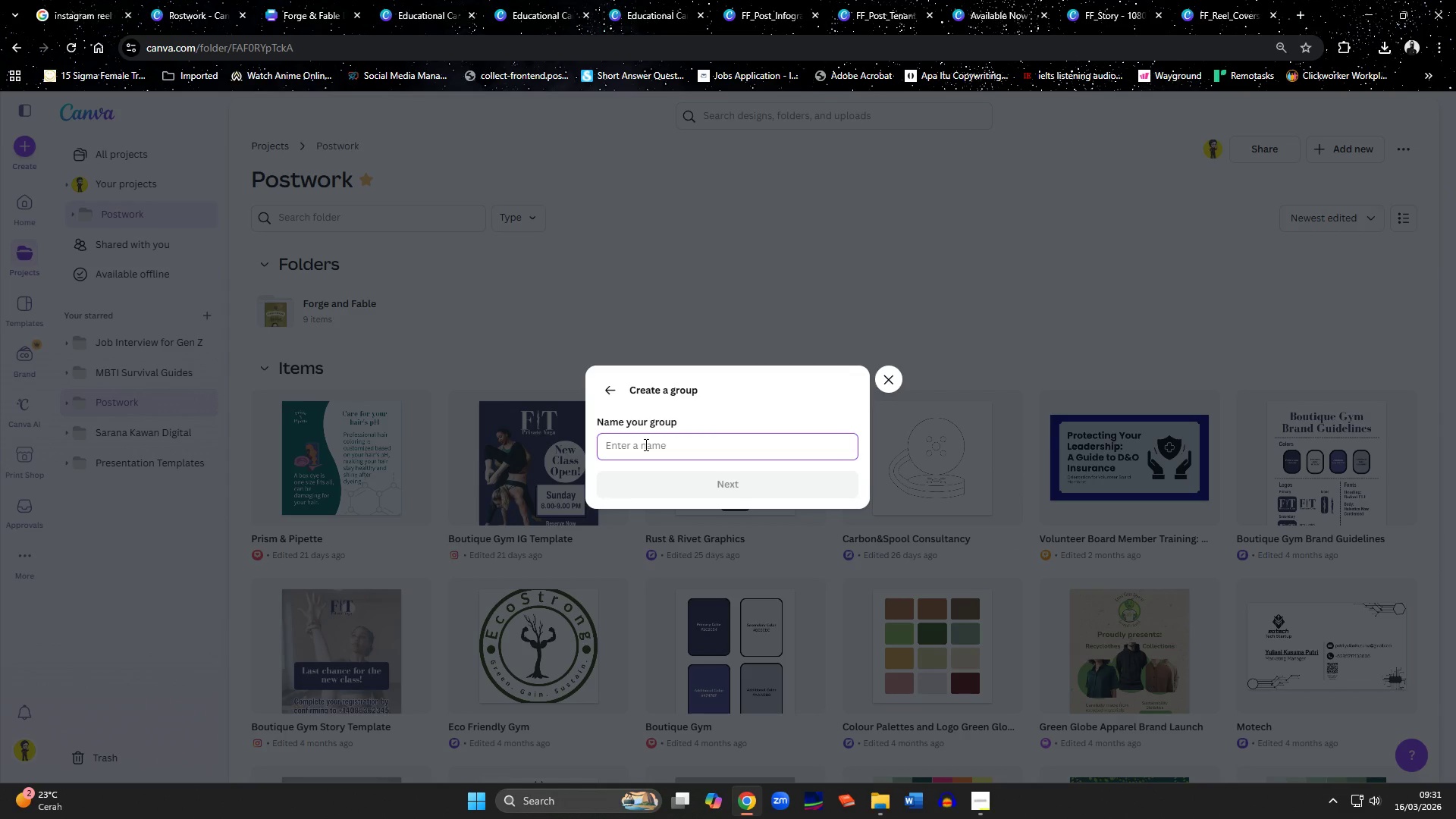 
type(Postwork)
 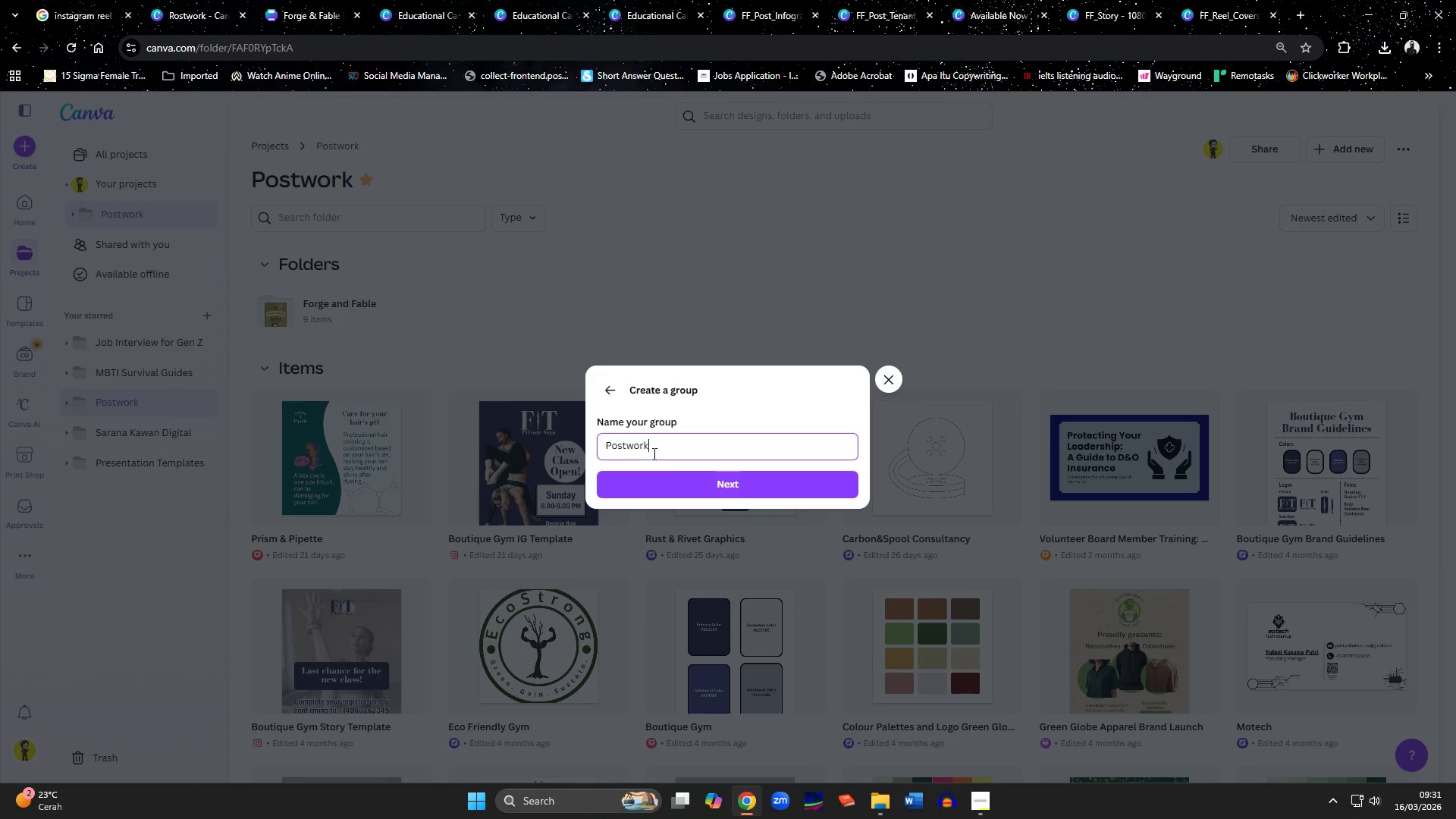 
left_click([682, 480])
 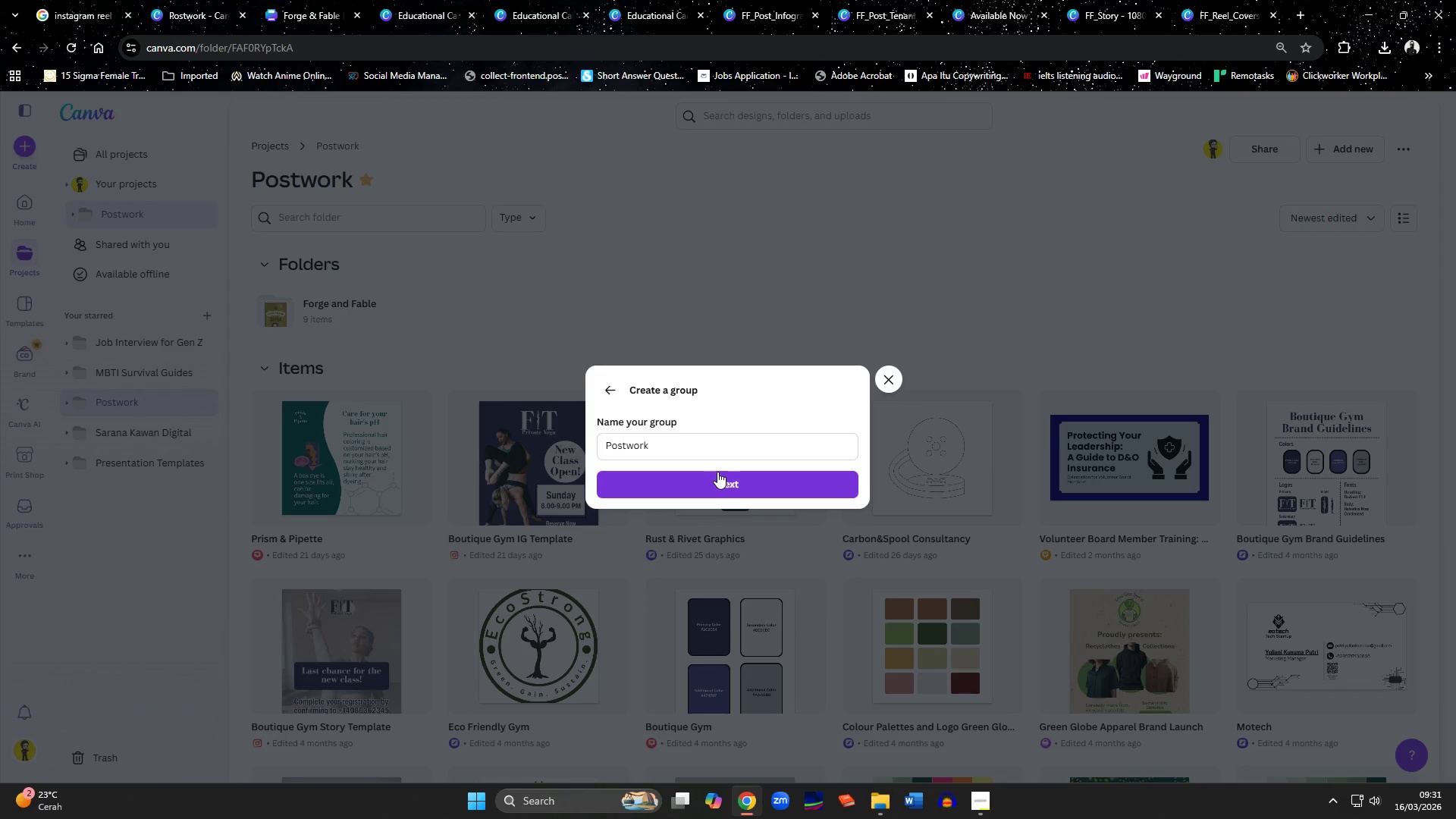 
left_click([717, 485])
 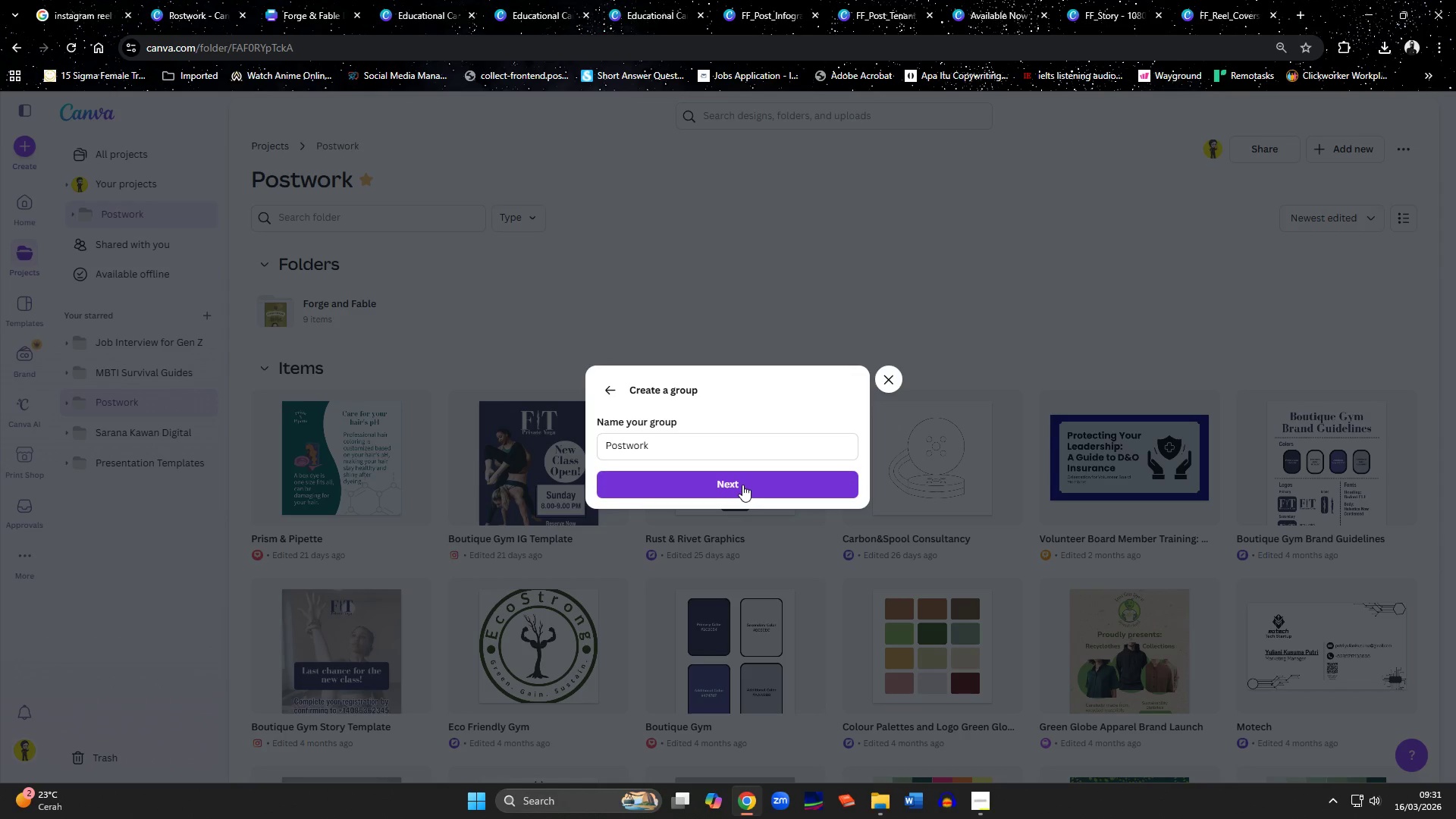 
left_click([742, 485])
 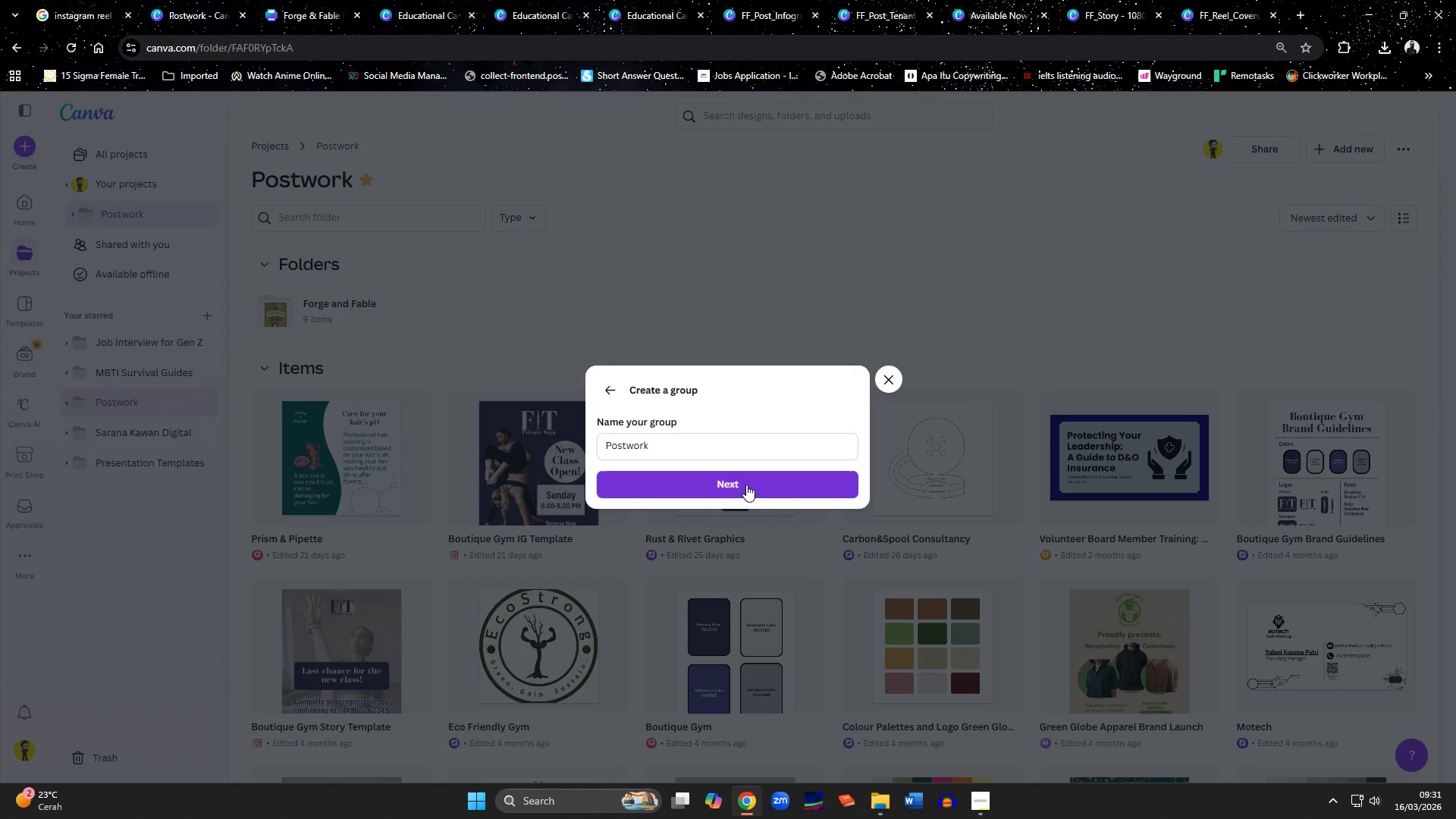 
left_click_drag(start_coordinate=[641, 435], to_coordinate=[578, 435])
 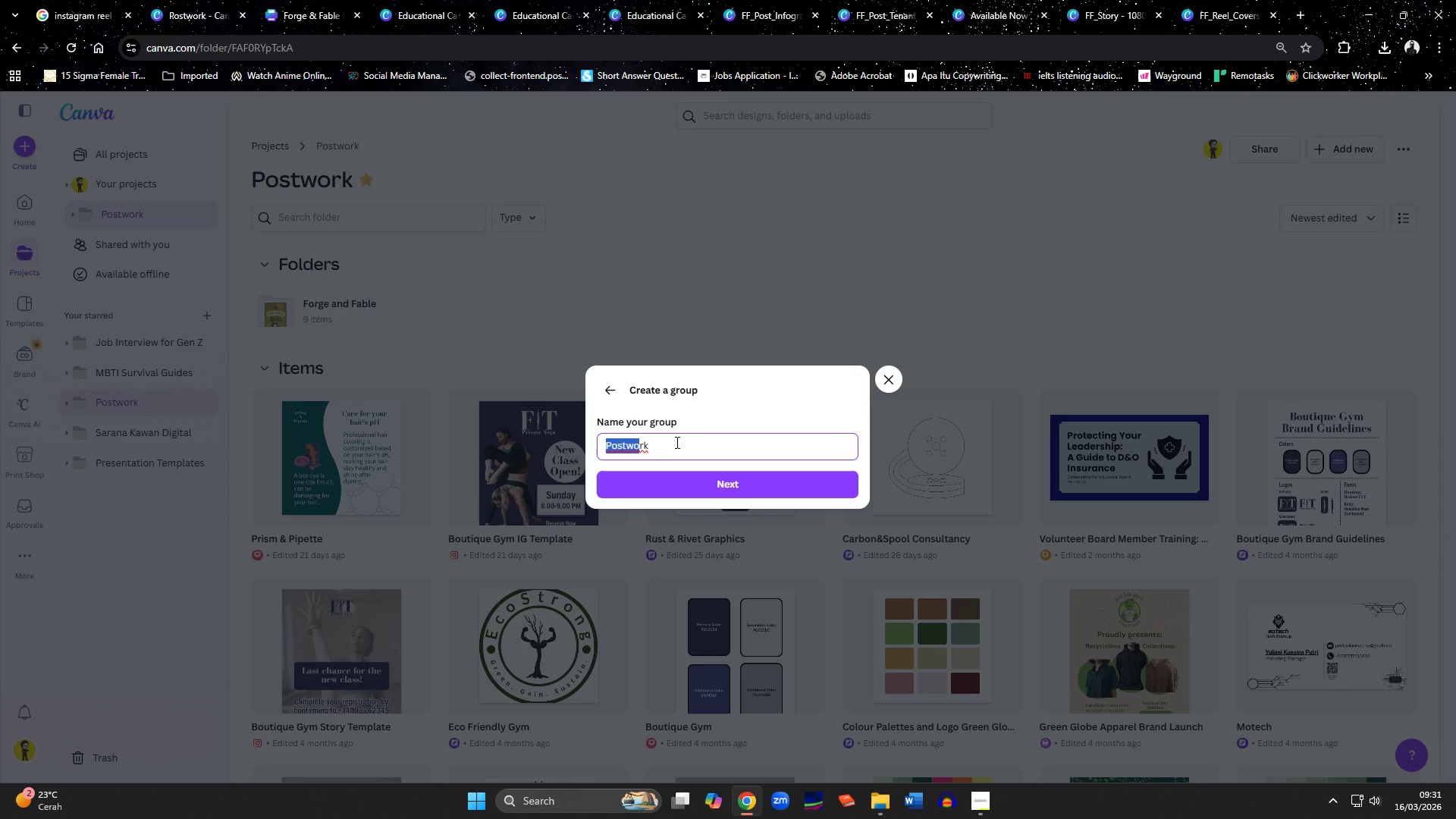 
left_click_drag(start_coordinate=[679, 442], to_coordinate=[560, 447])
 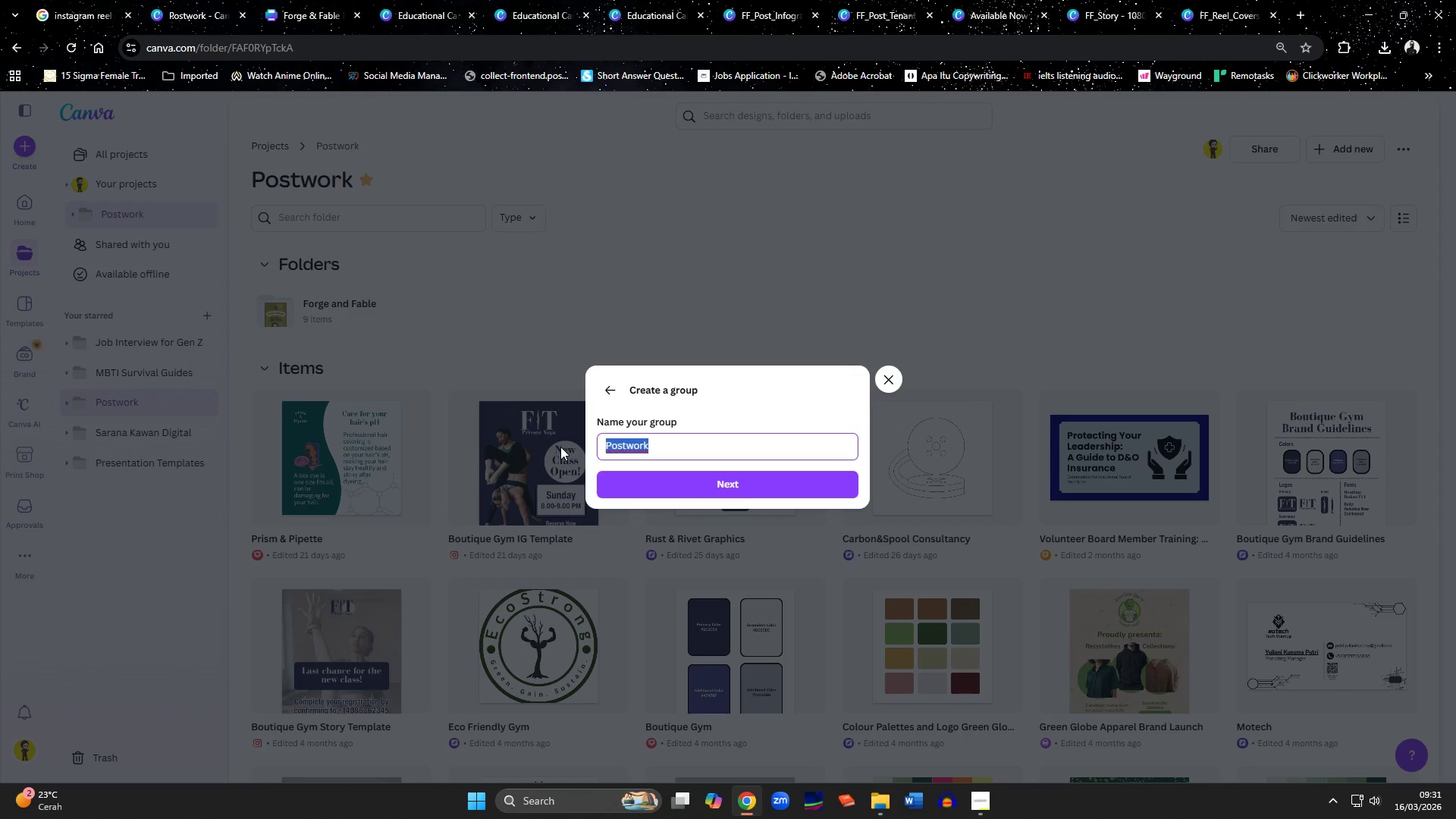 
type(FF)
 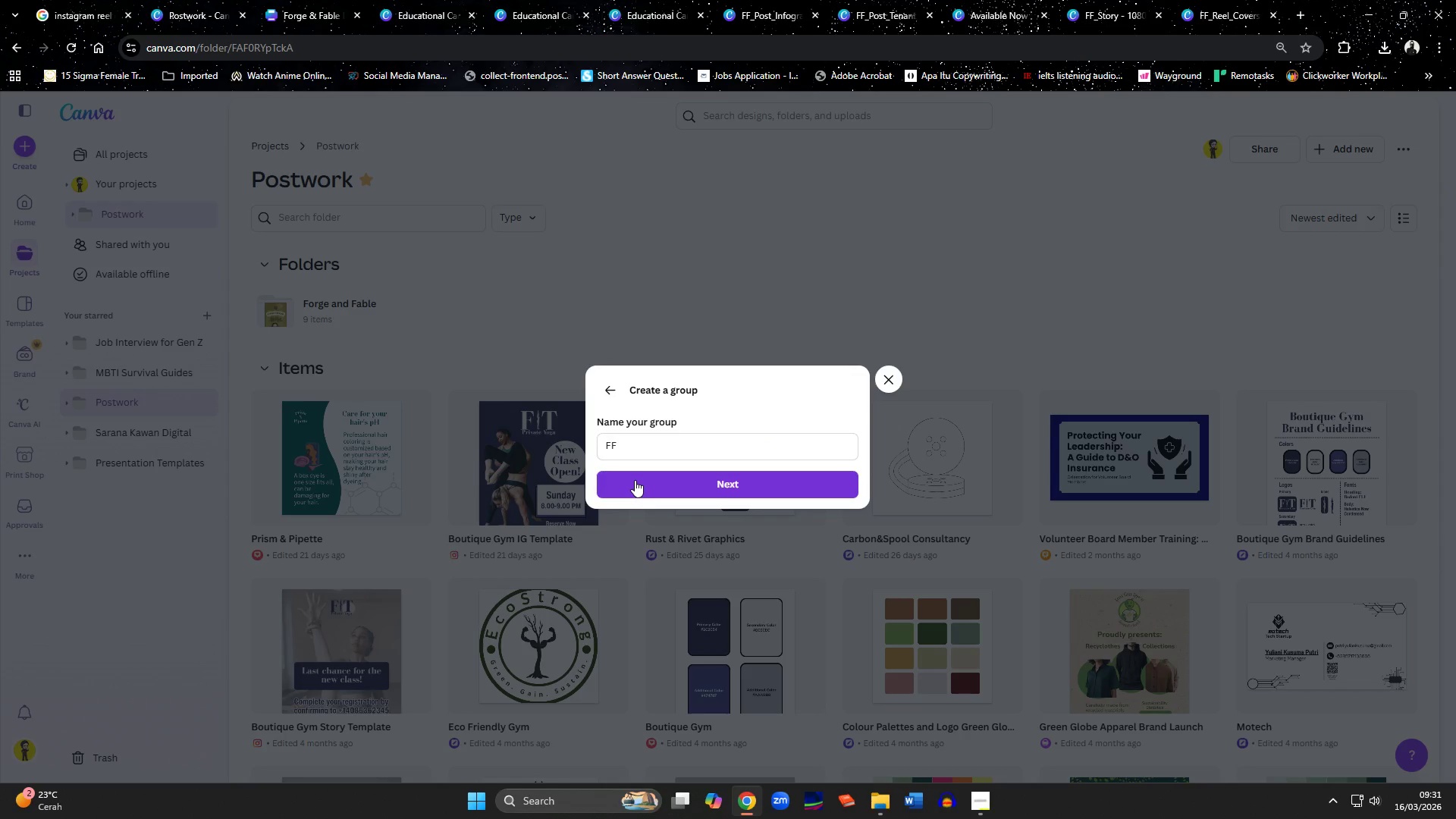 
left_click([607, 389])
 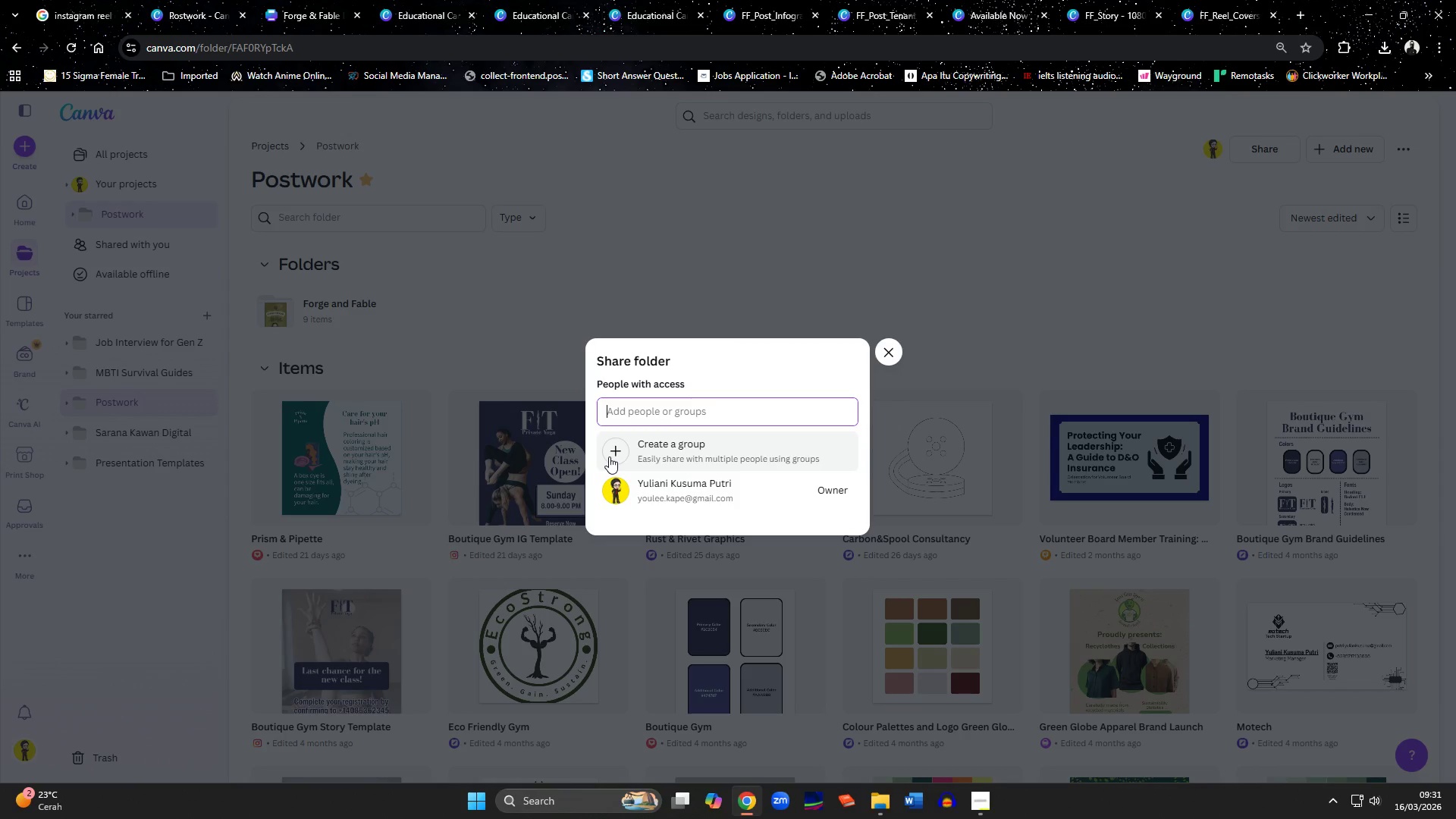 
left_click([609, 457])
 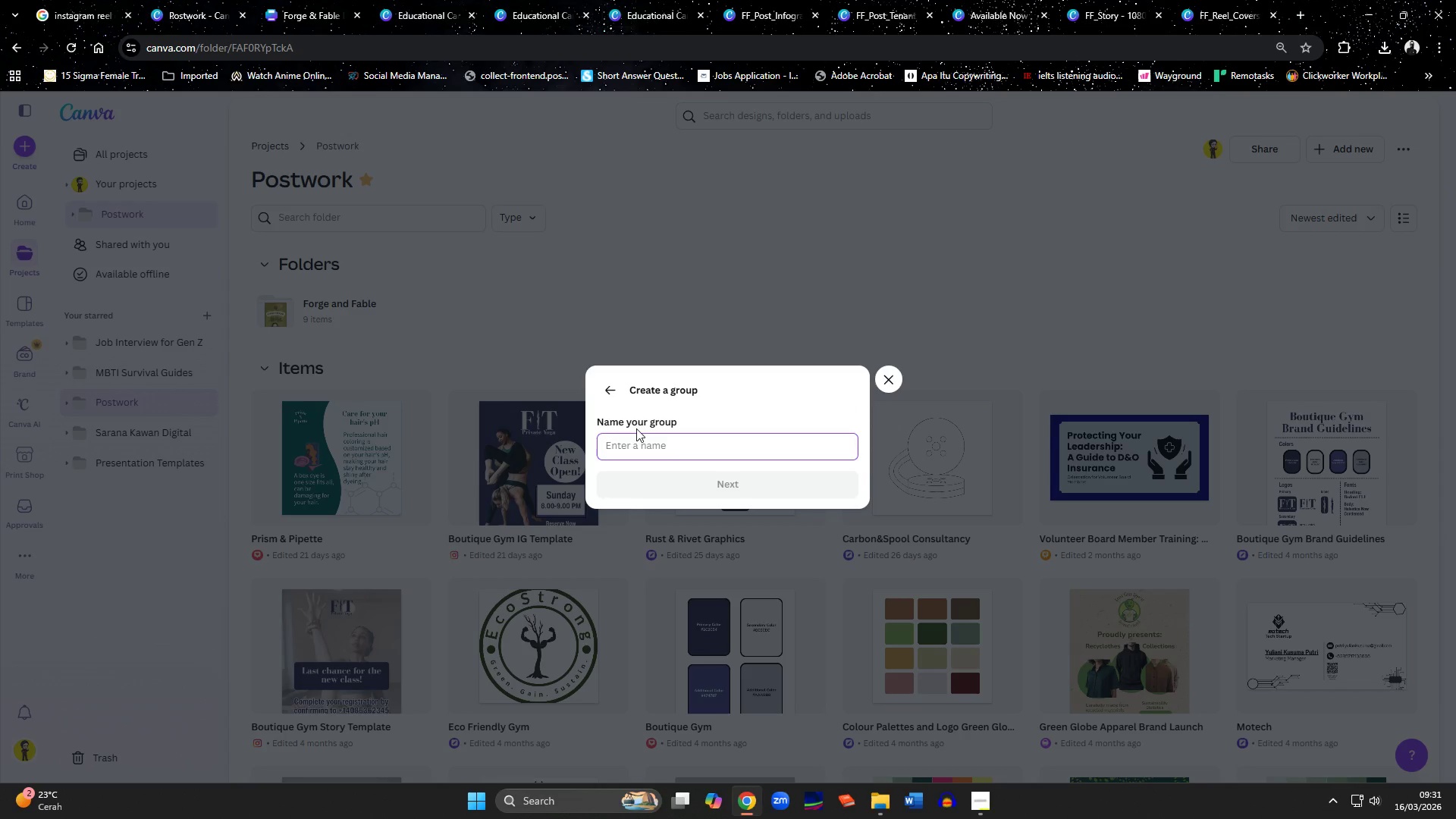 
left_click([608, 388])
 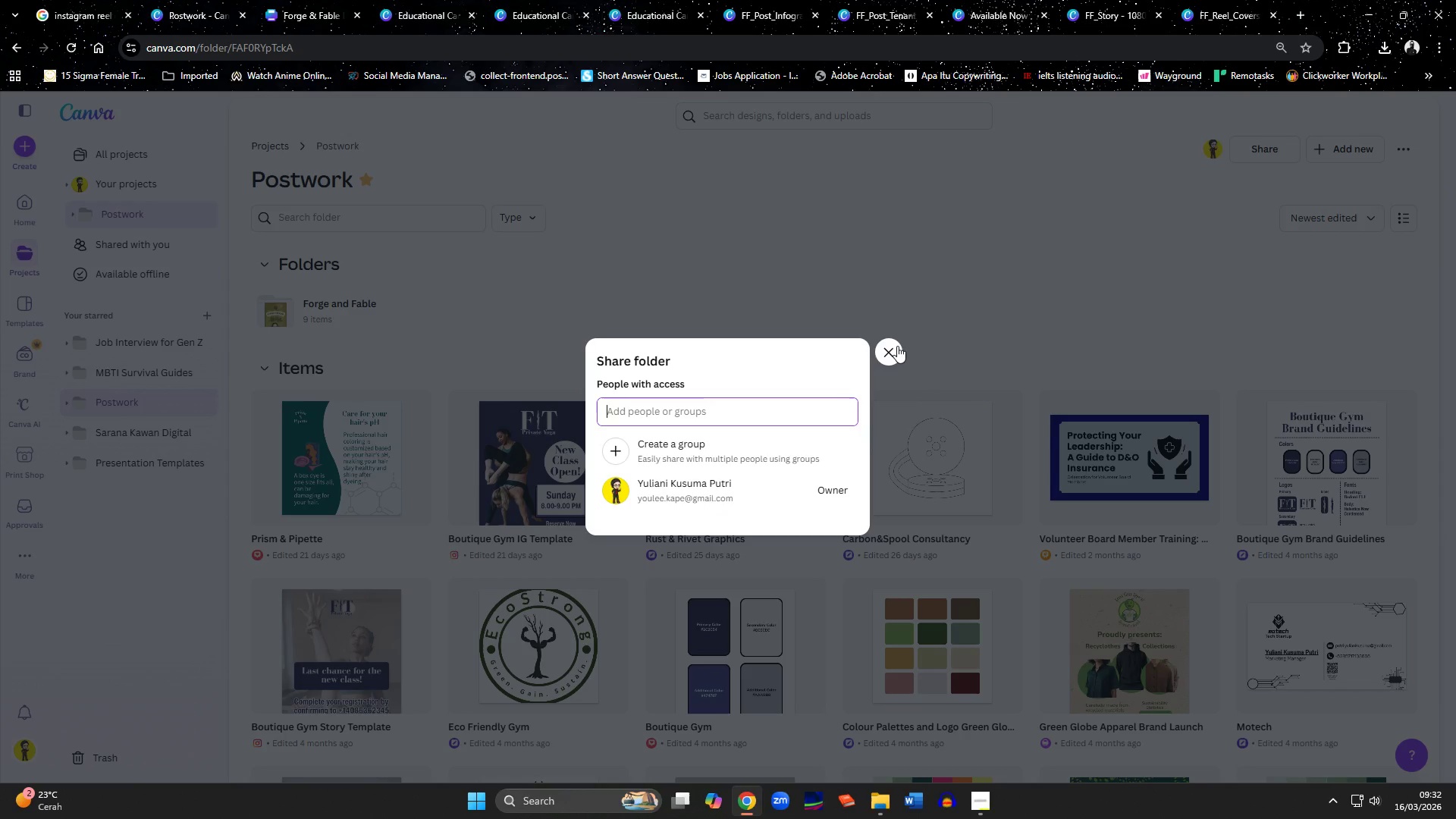 
wait(7.83)
 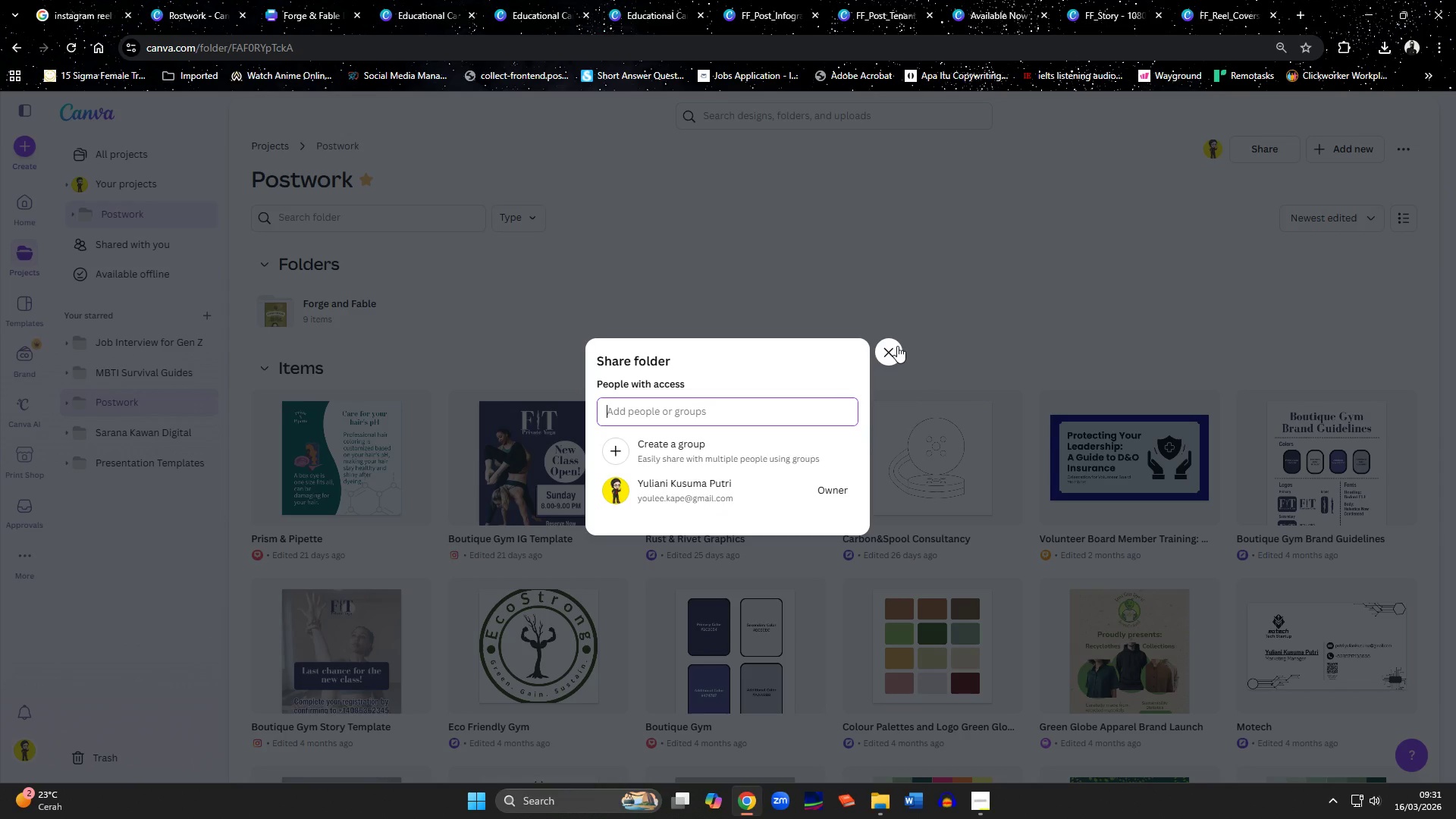 
left_click([897, 346])
 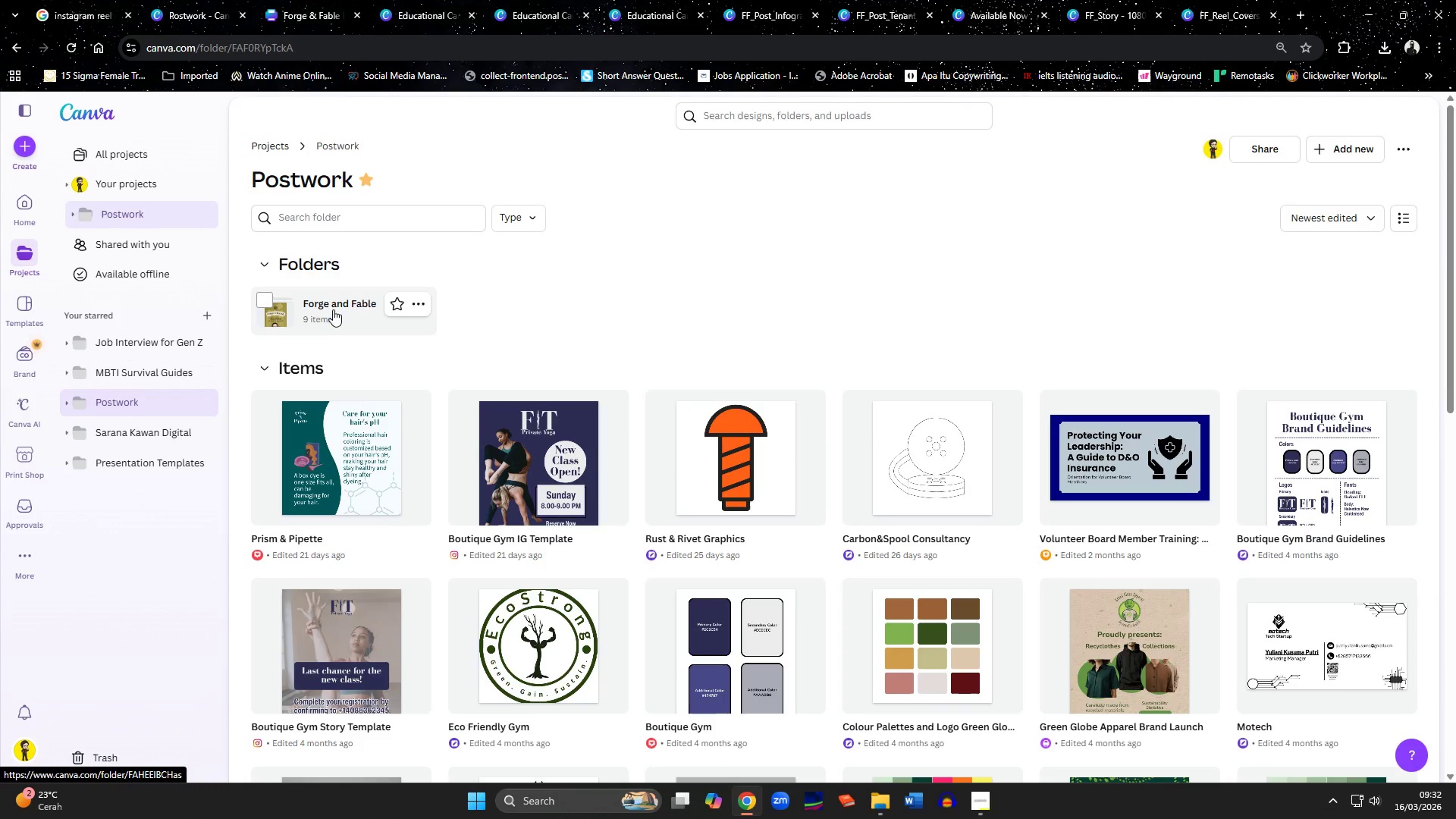 
left_click([417, 308])
 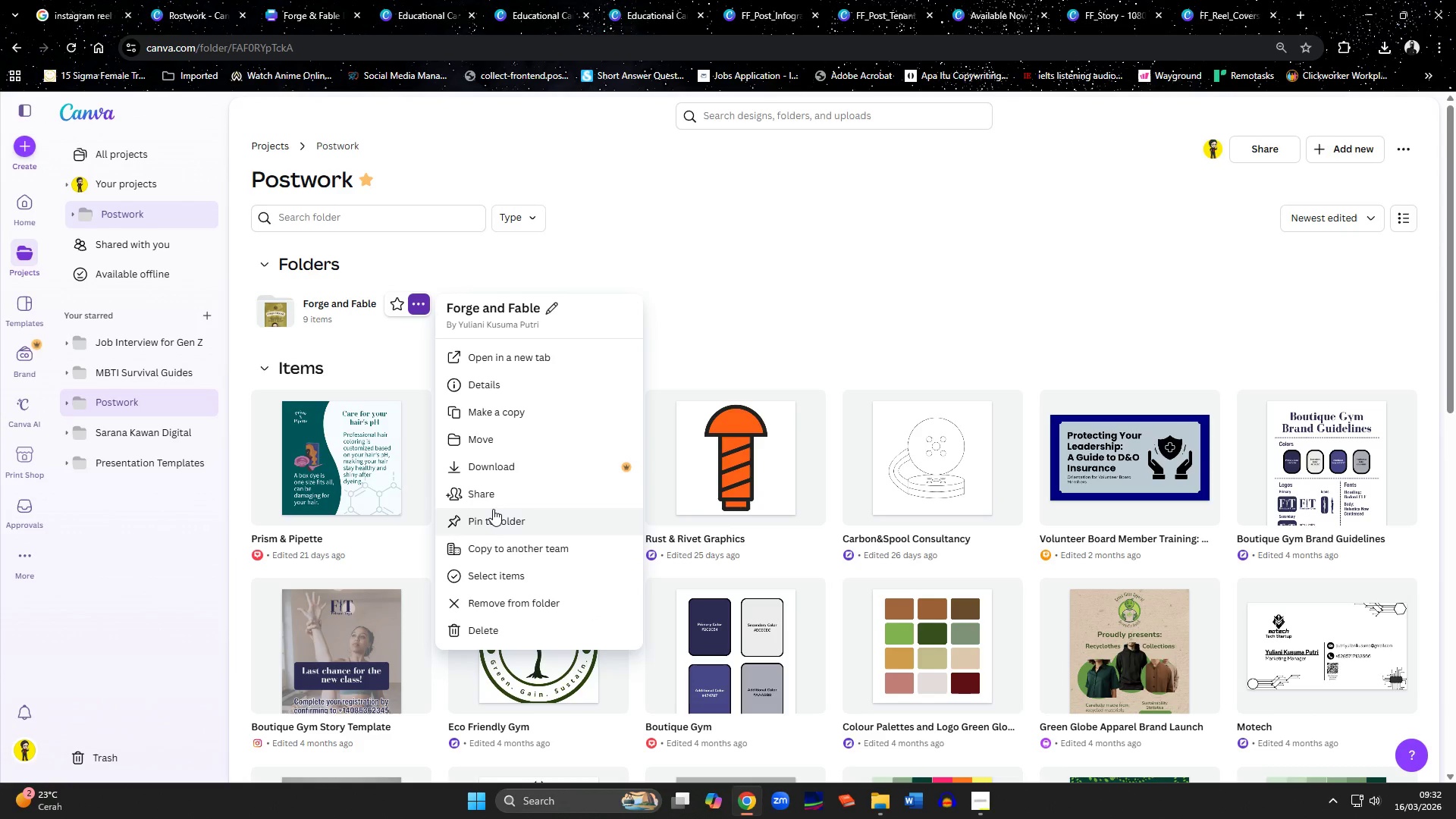 
wait(14.92)
 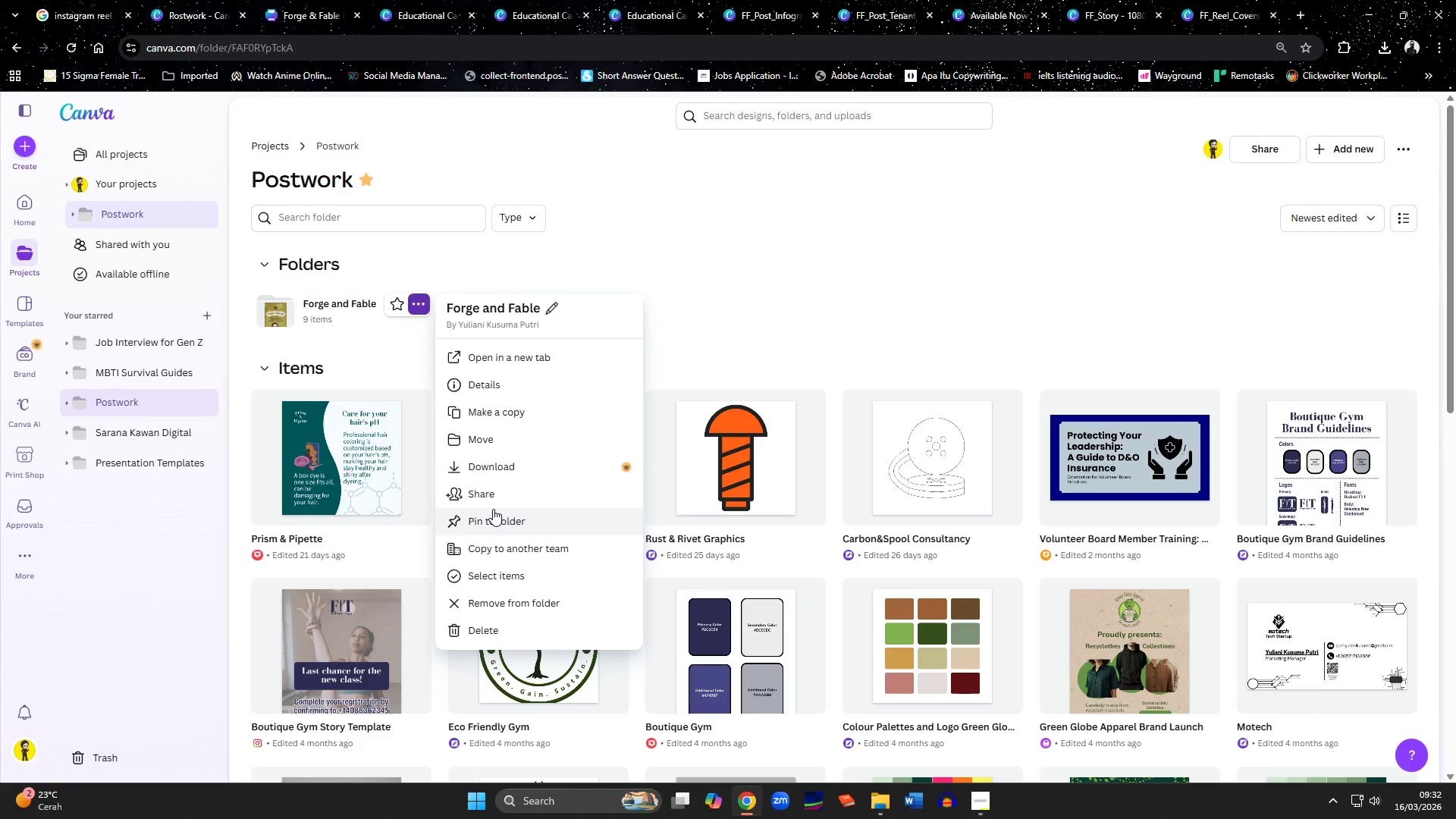 
left_click([491, 491])
 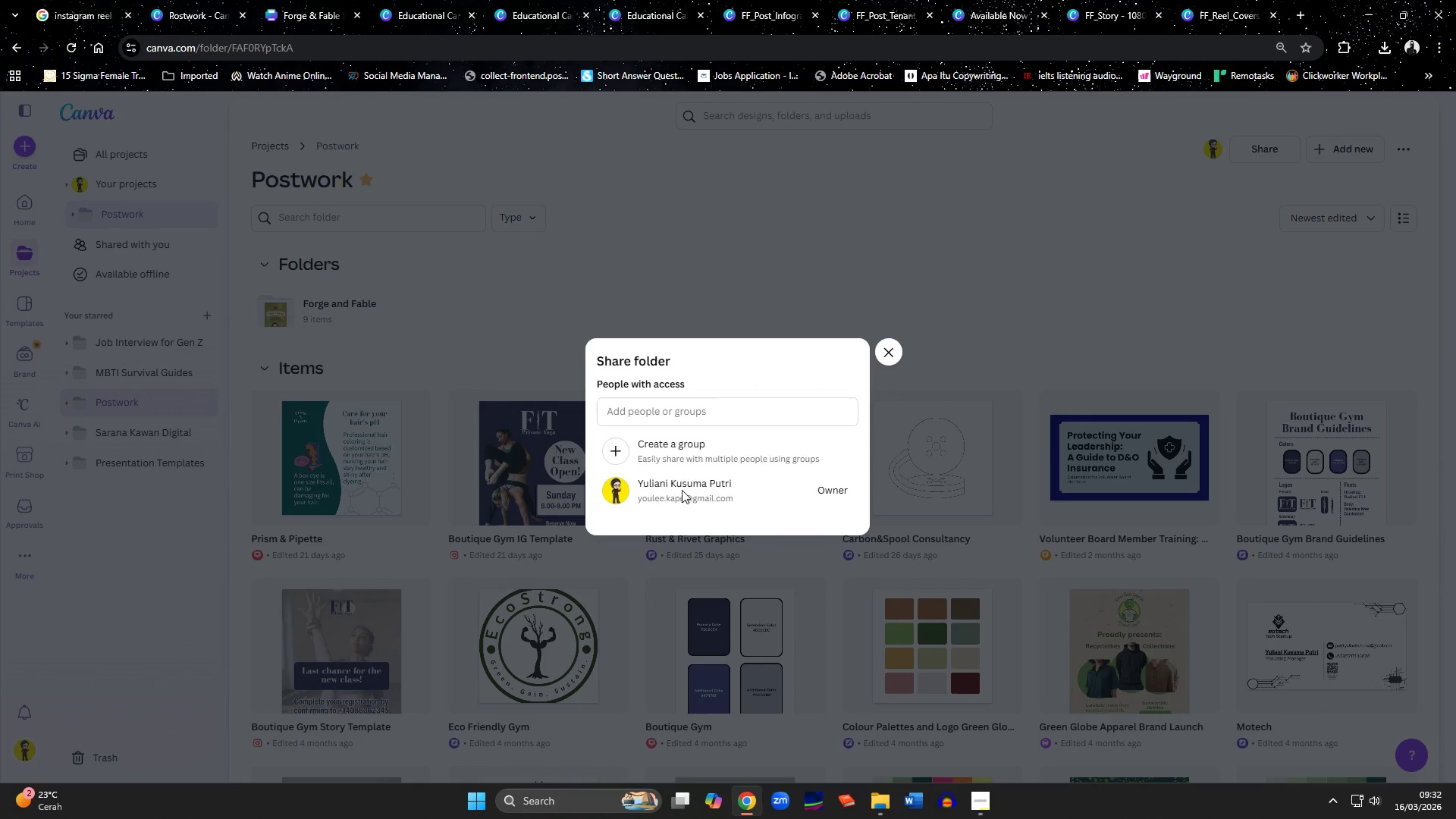 
left_click([647, 304])
 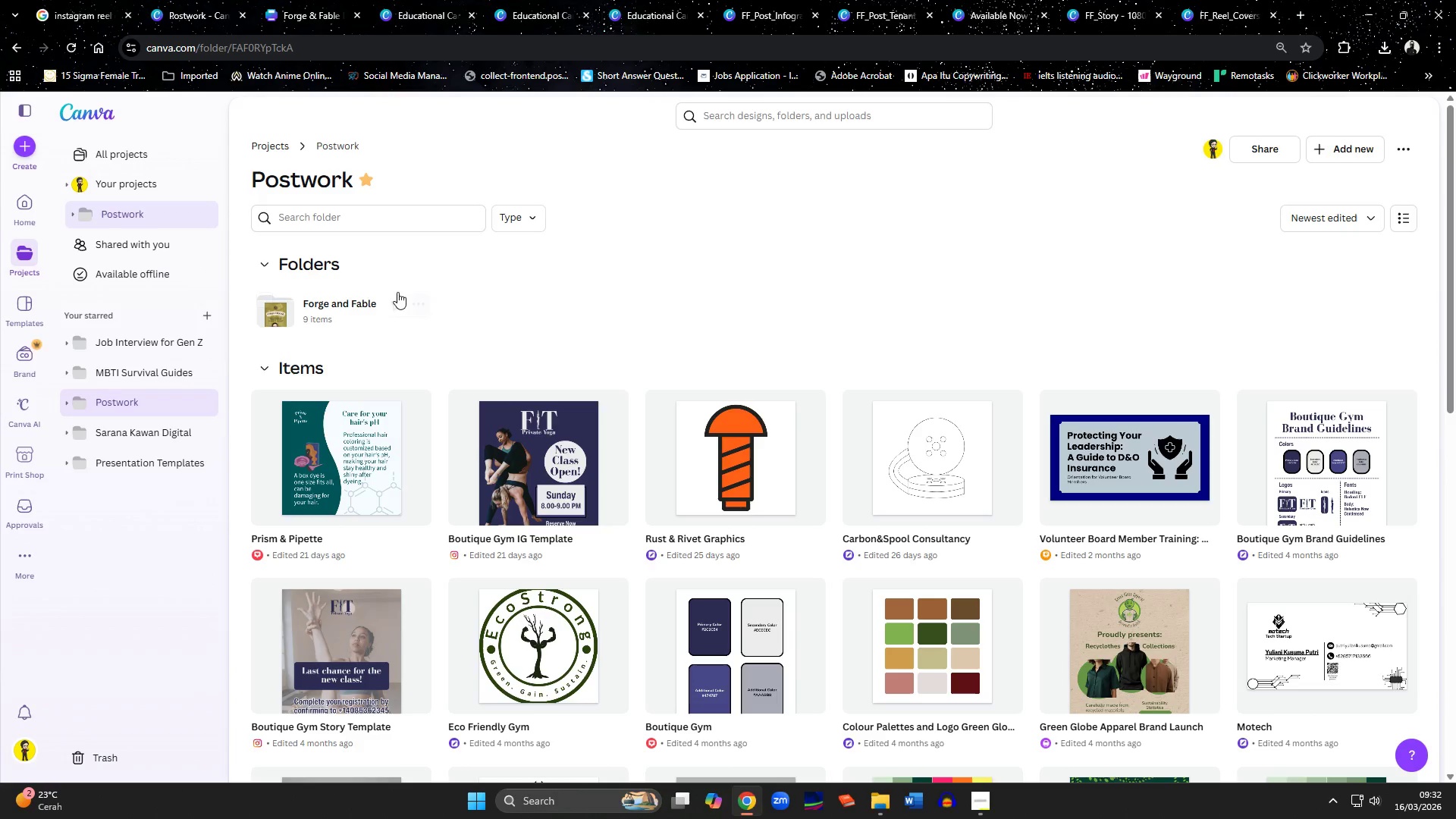 
right_click([334, 307])
 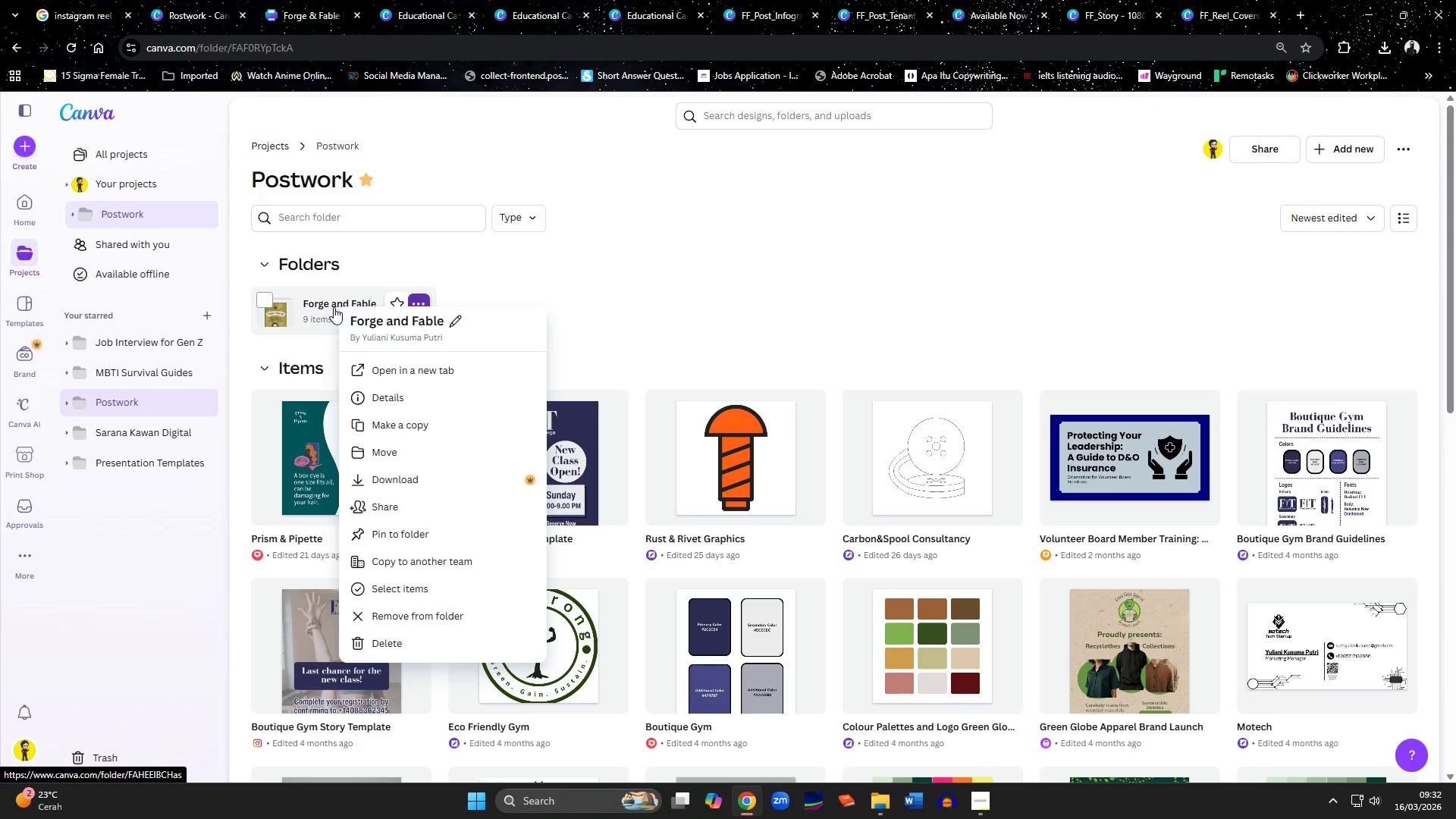 
left_click([679, 270])
 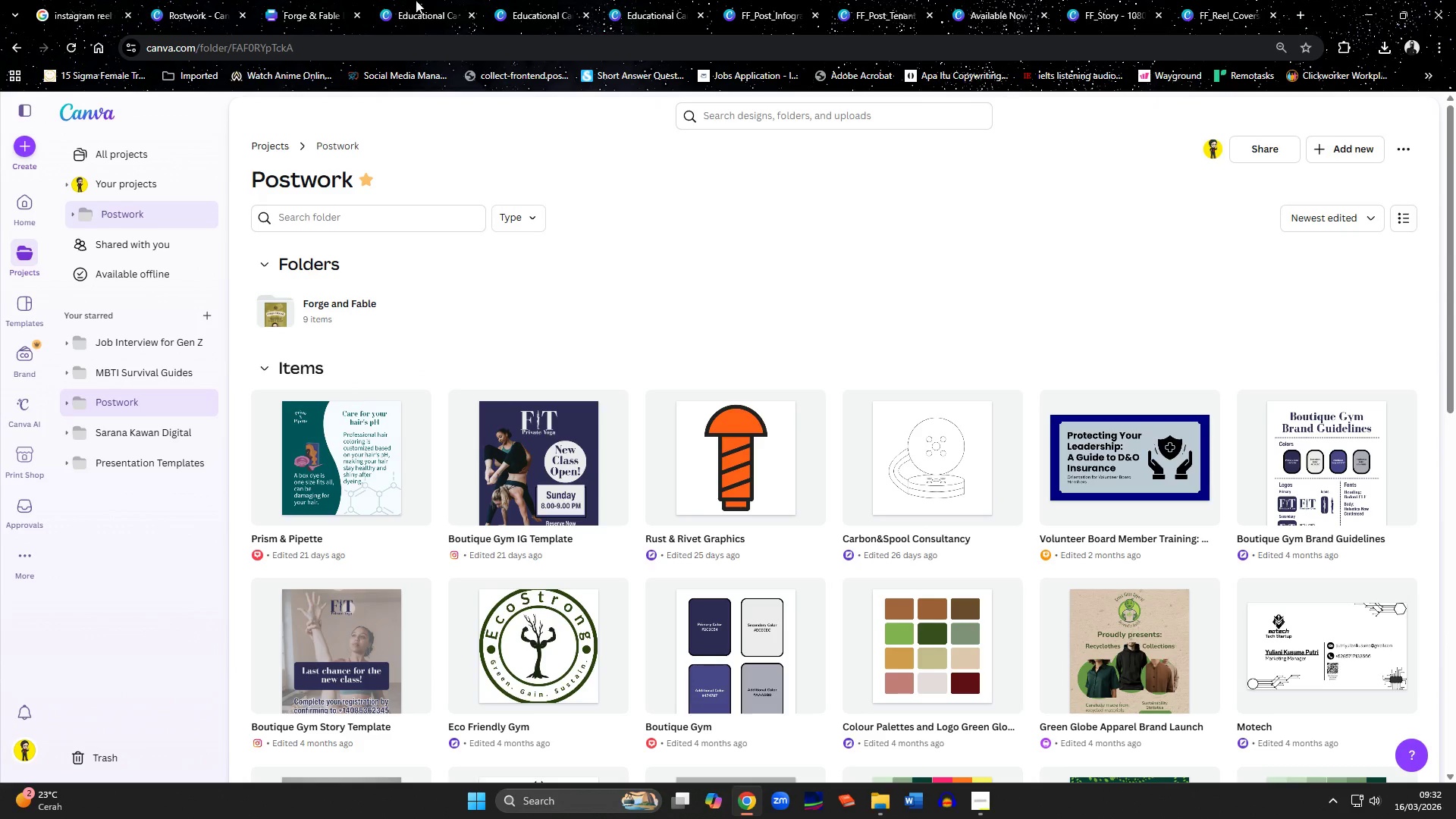 
left_click([92, 0])
 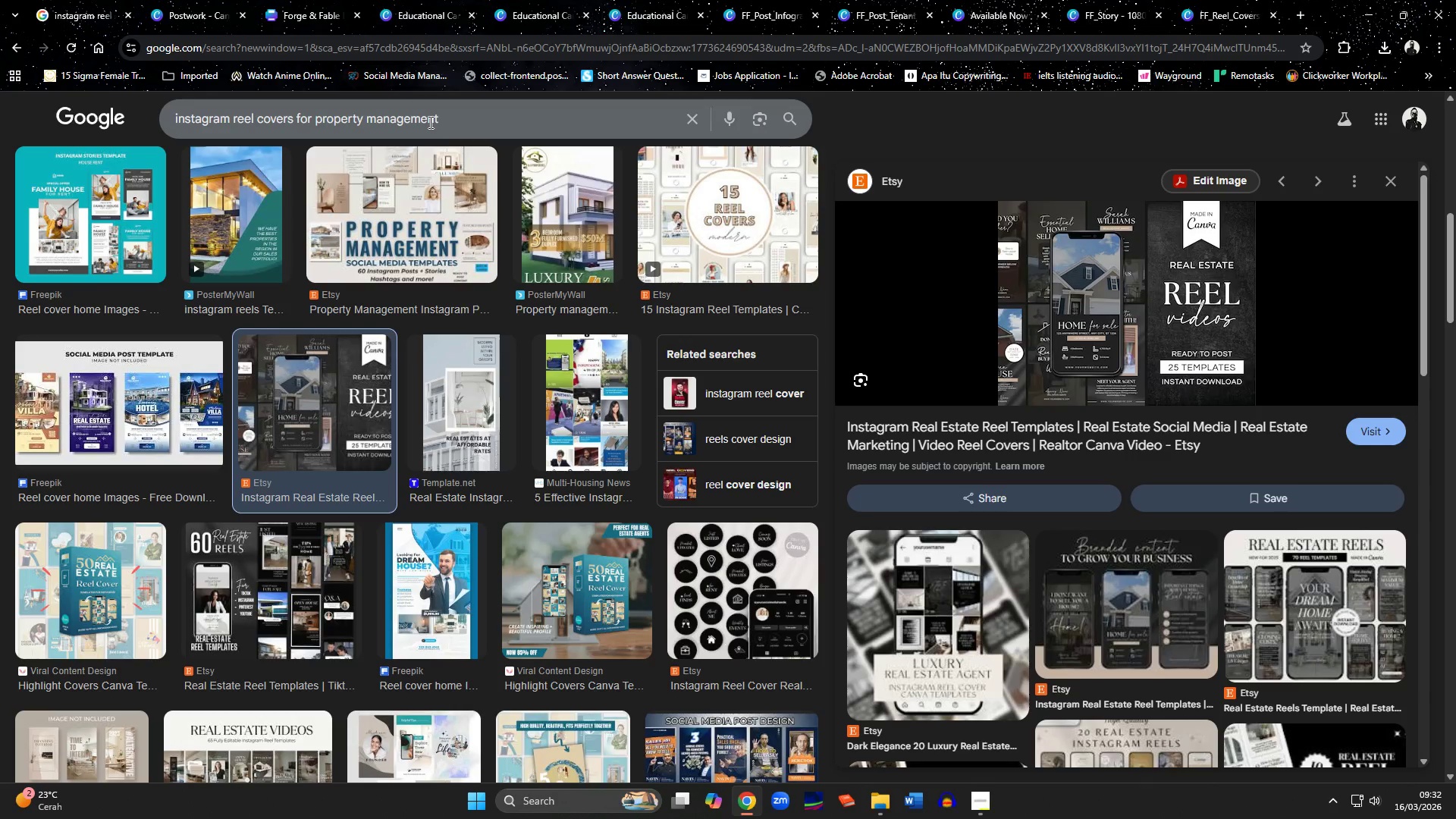 
left_click_drag(start_coordinate=[453, 121], to_coordinate=[65, 127])
 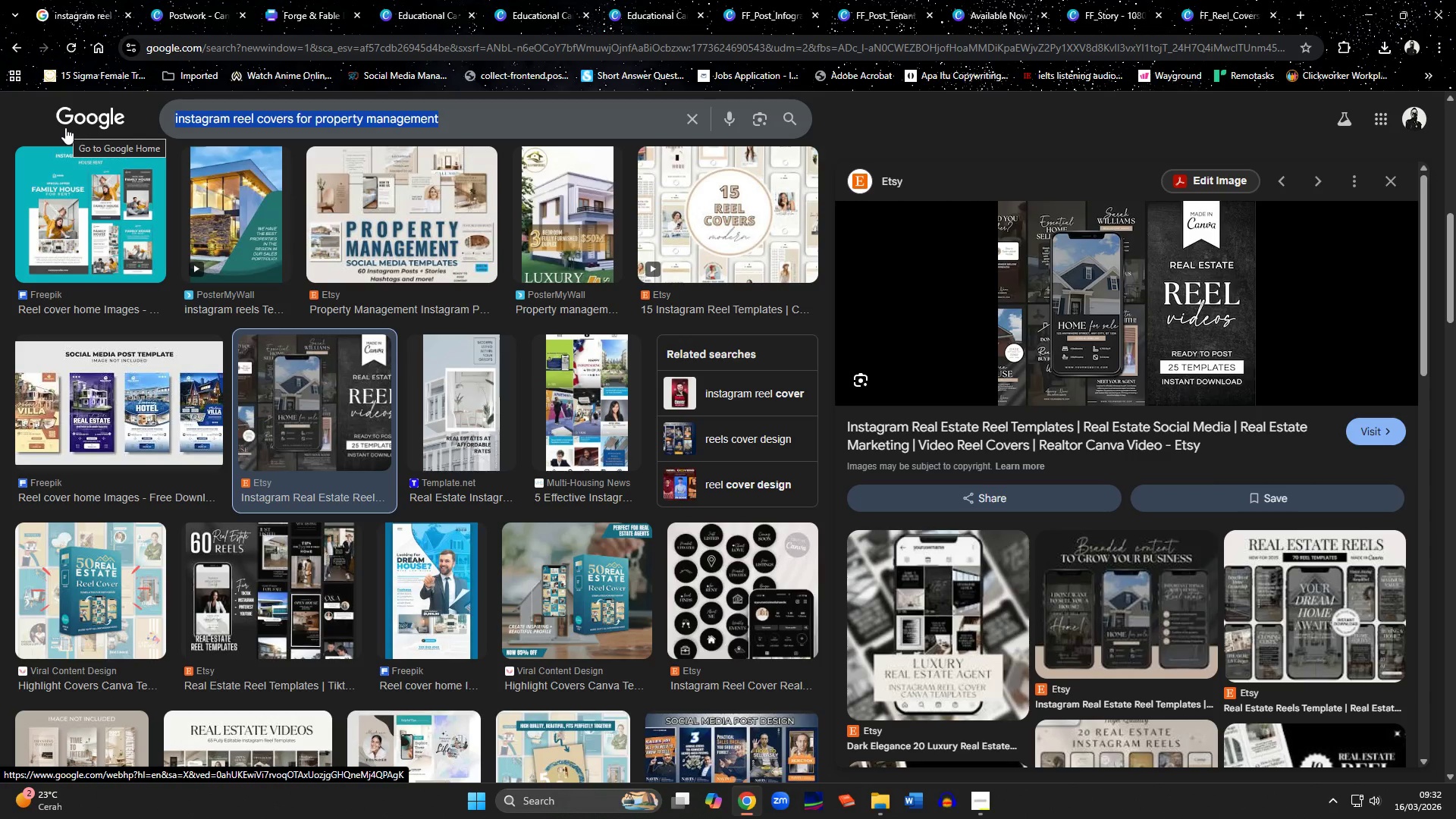 
type(ho )
key(Backspace)
type(w to set canva folder link)
key(Backspace)
key(Backspace)
key(Backspace)
key(Backspace)
type(sa)
key(Backspace)
type(hare link)
 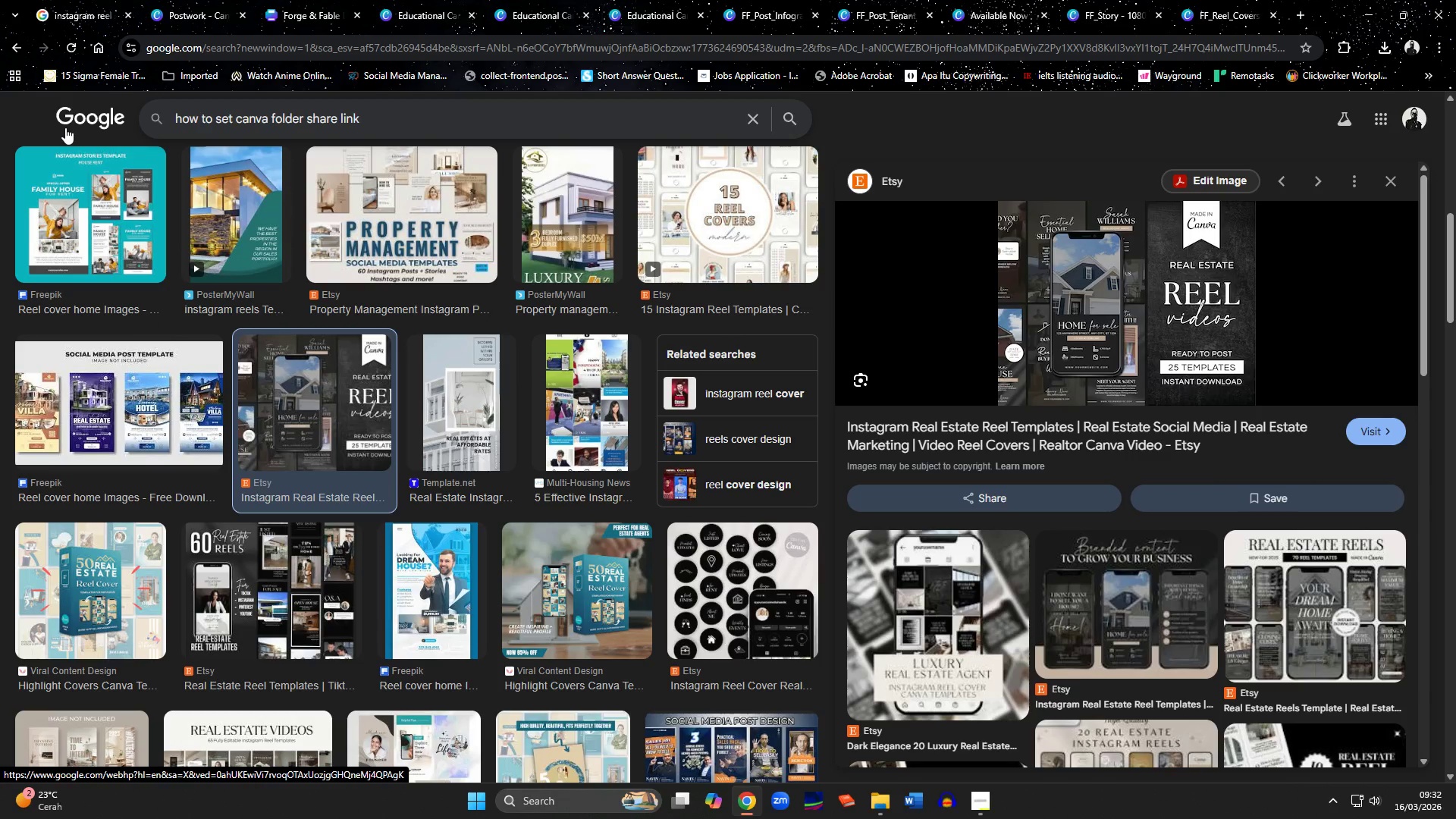 
key(Control+A)
 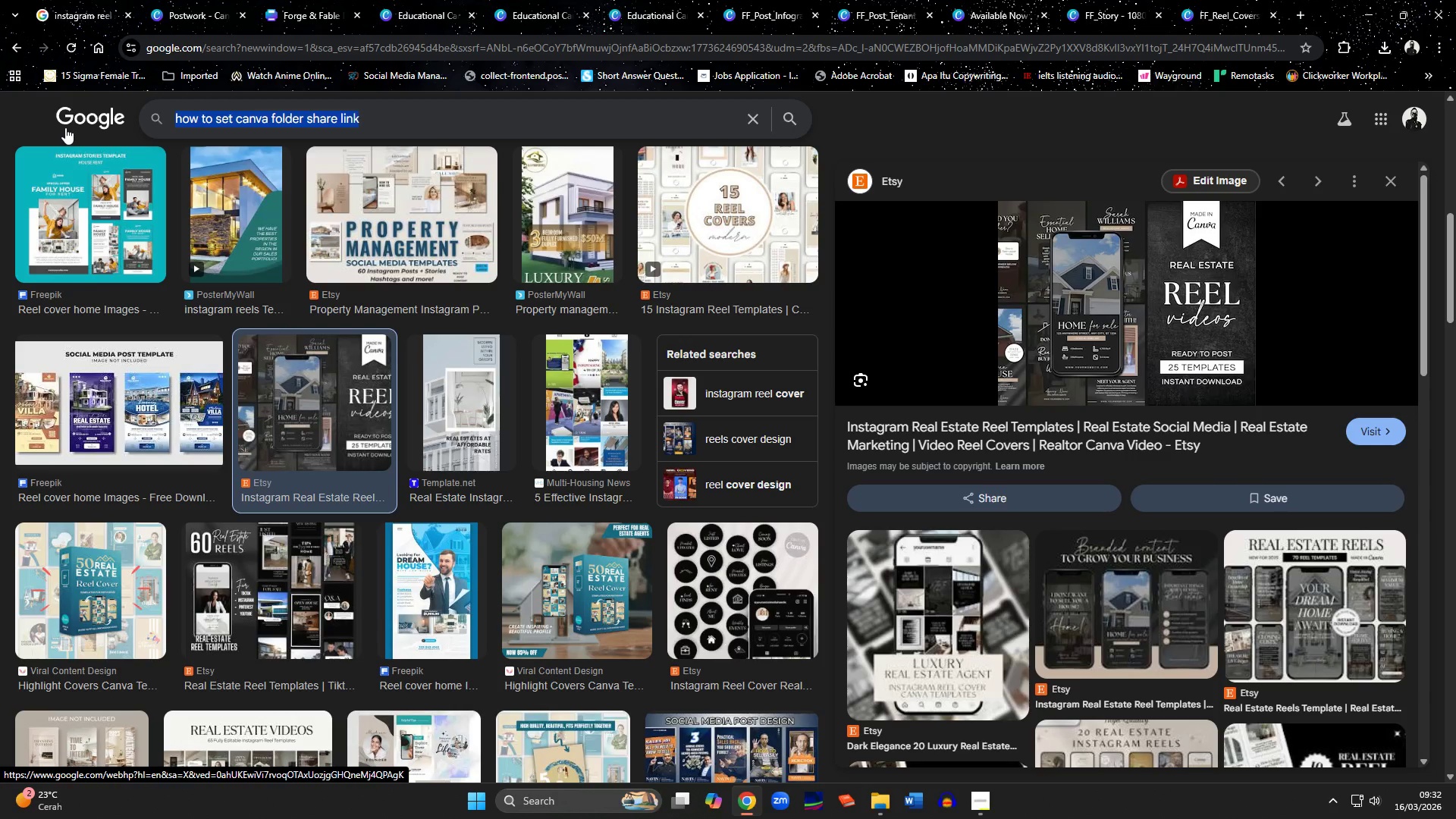 
key(Control+C)
 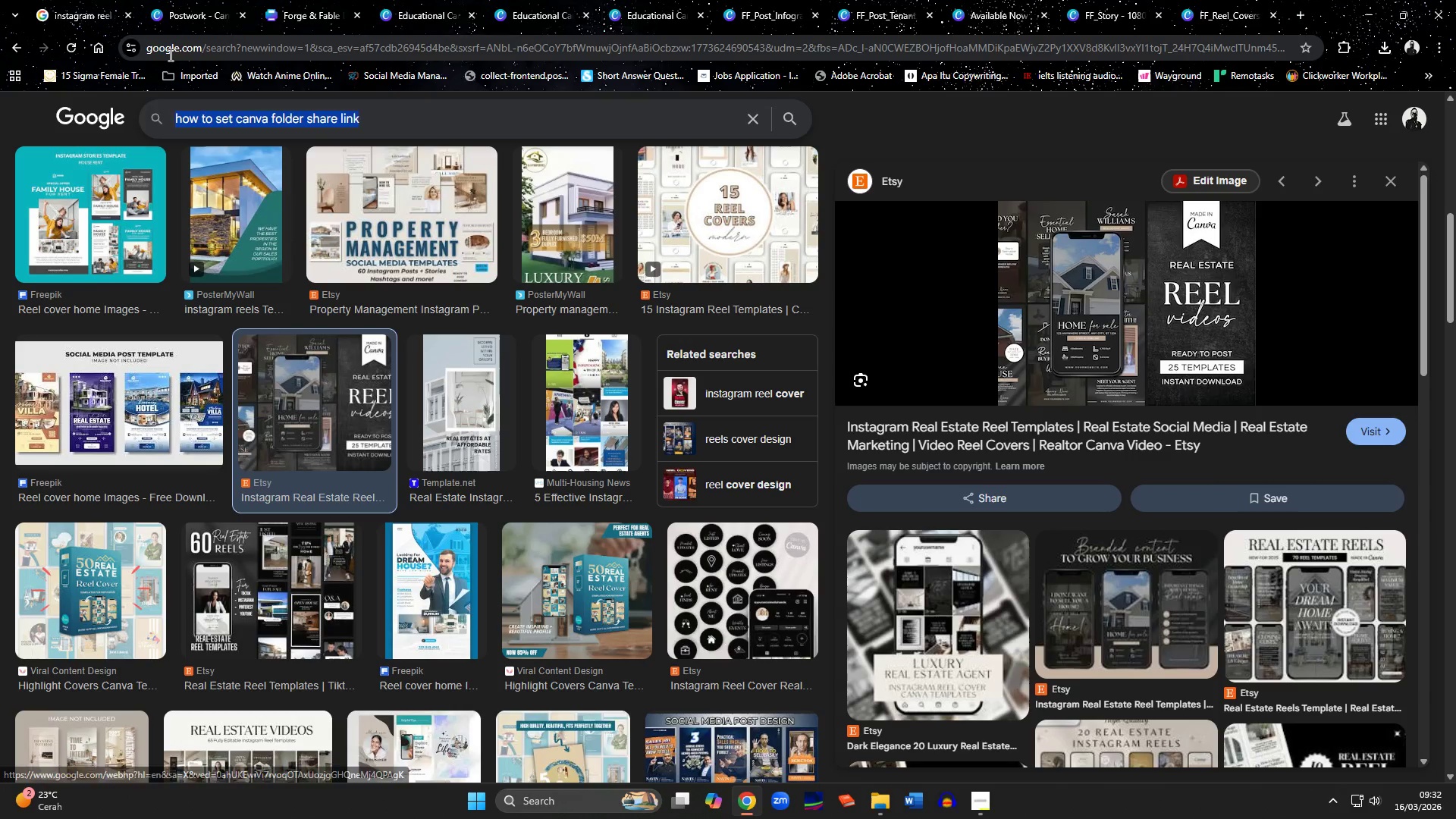 
key(Control+ControlLeft)
 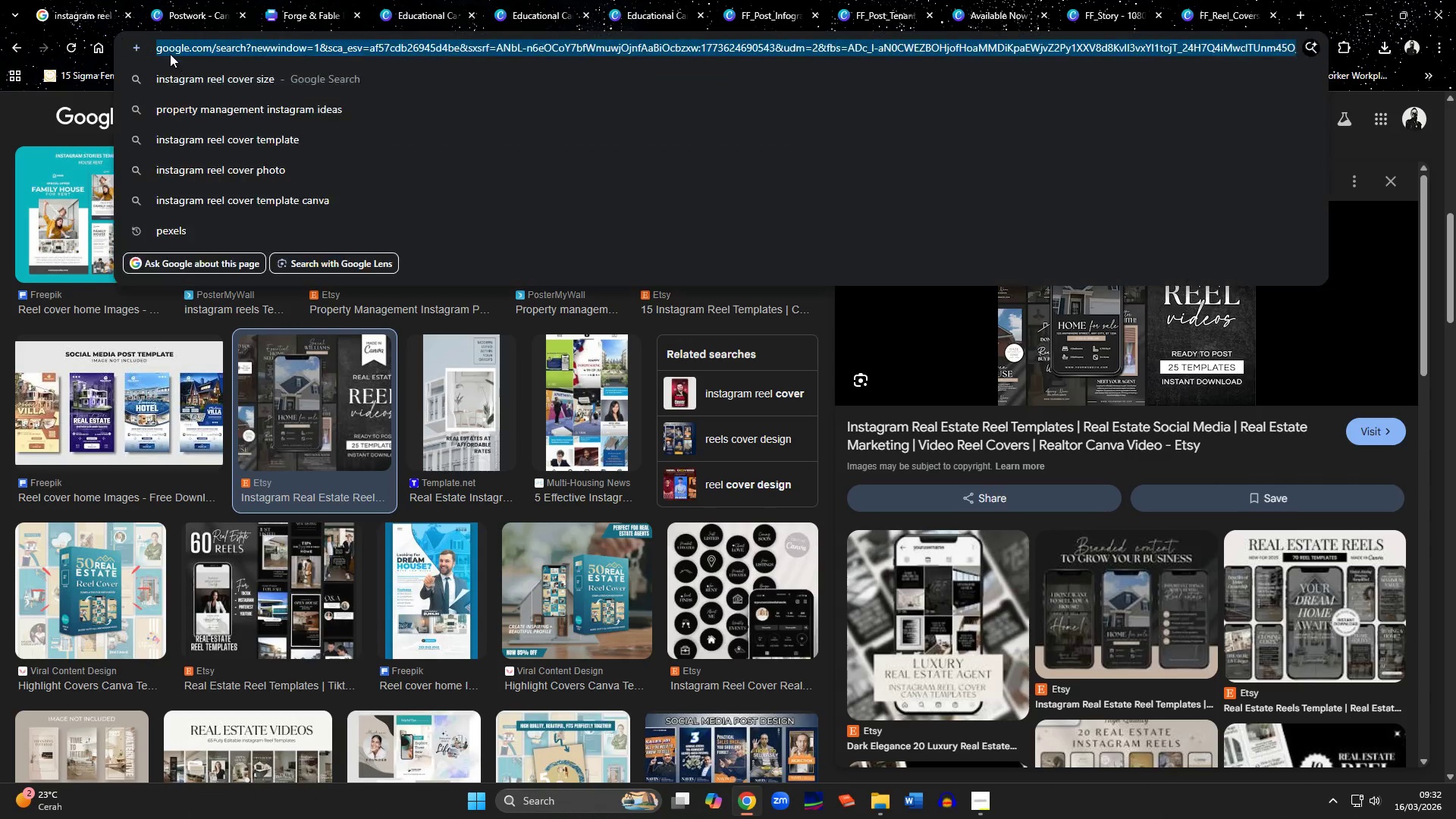 
key(Control+V)
 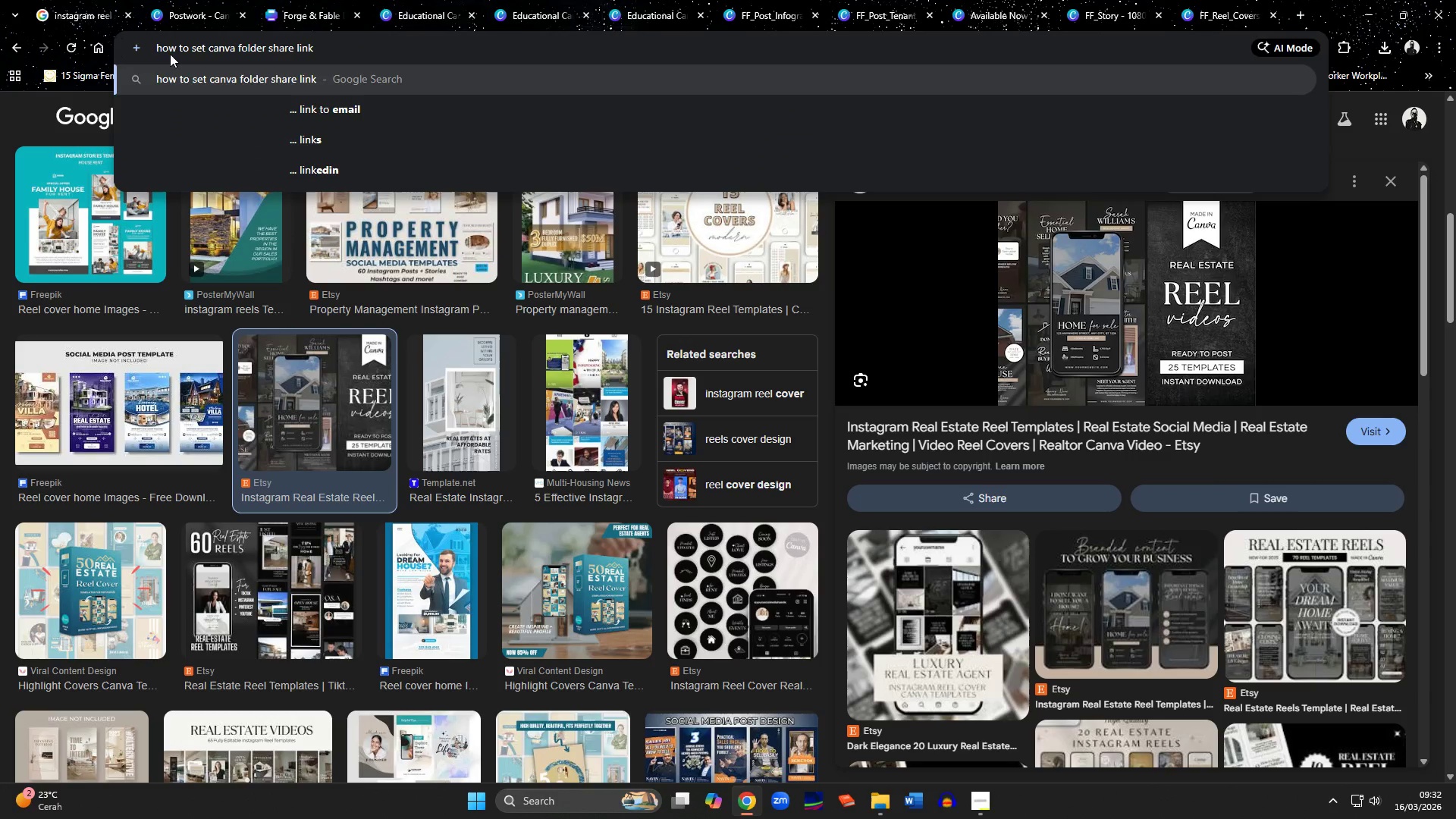 
key(Enter)
 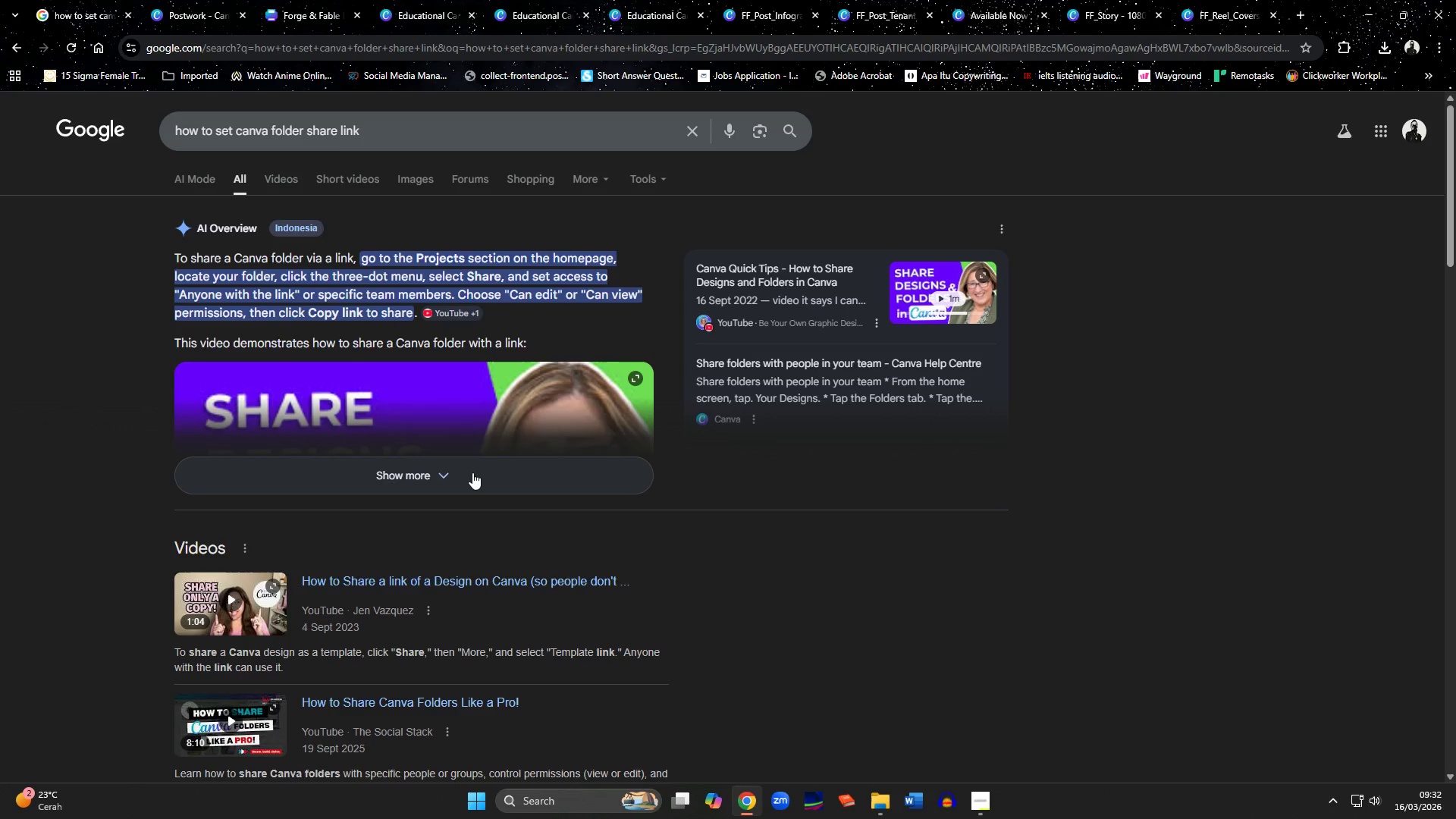 
wait(13.23)
 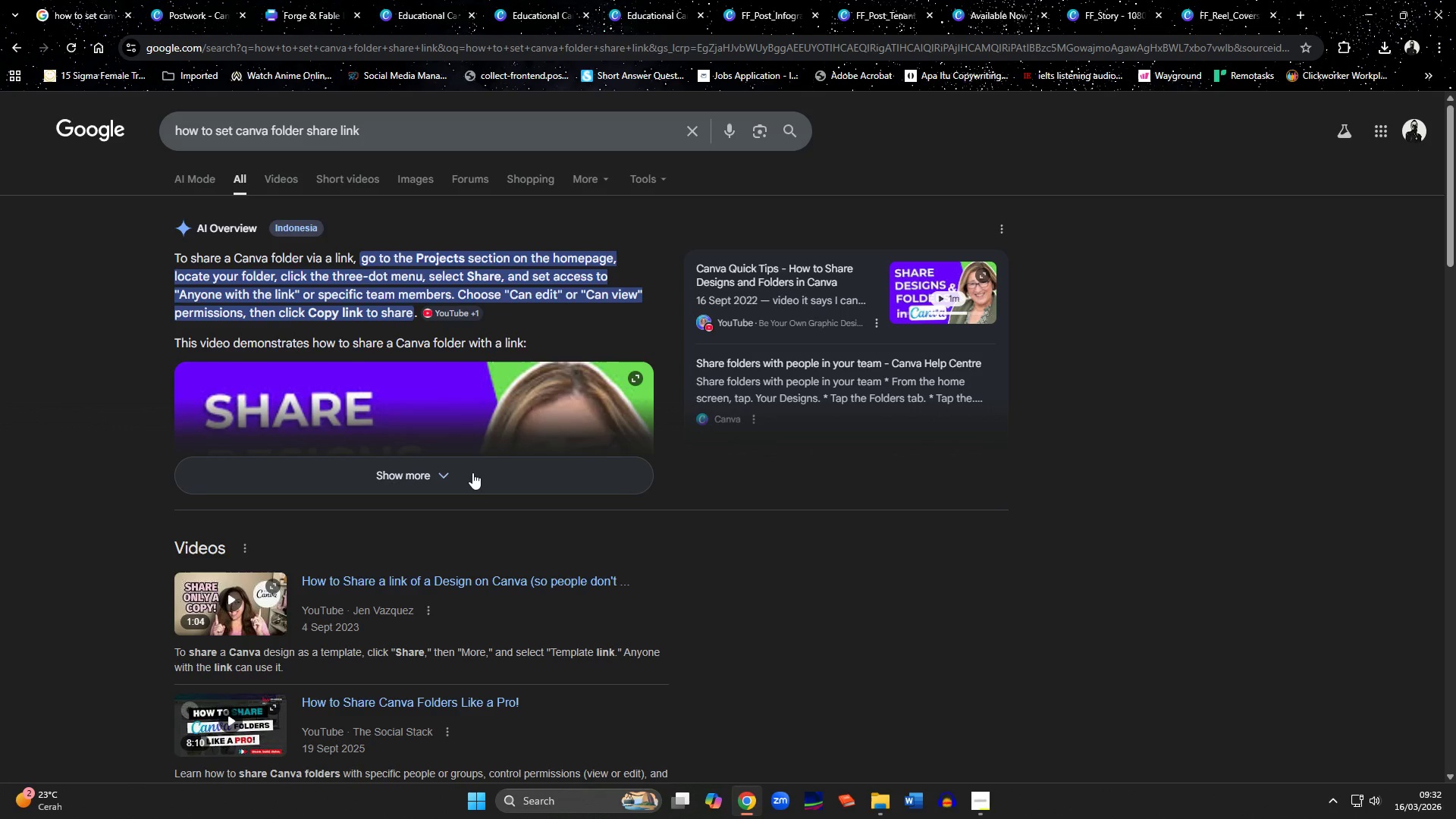 
left_click([218, 4])
 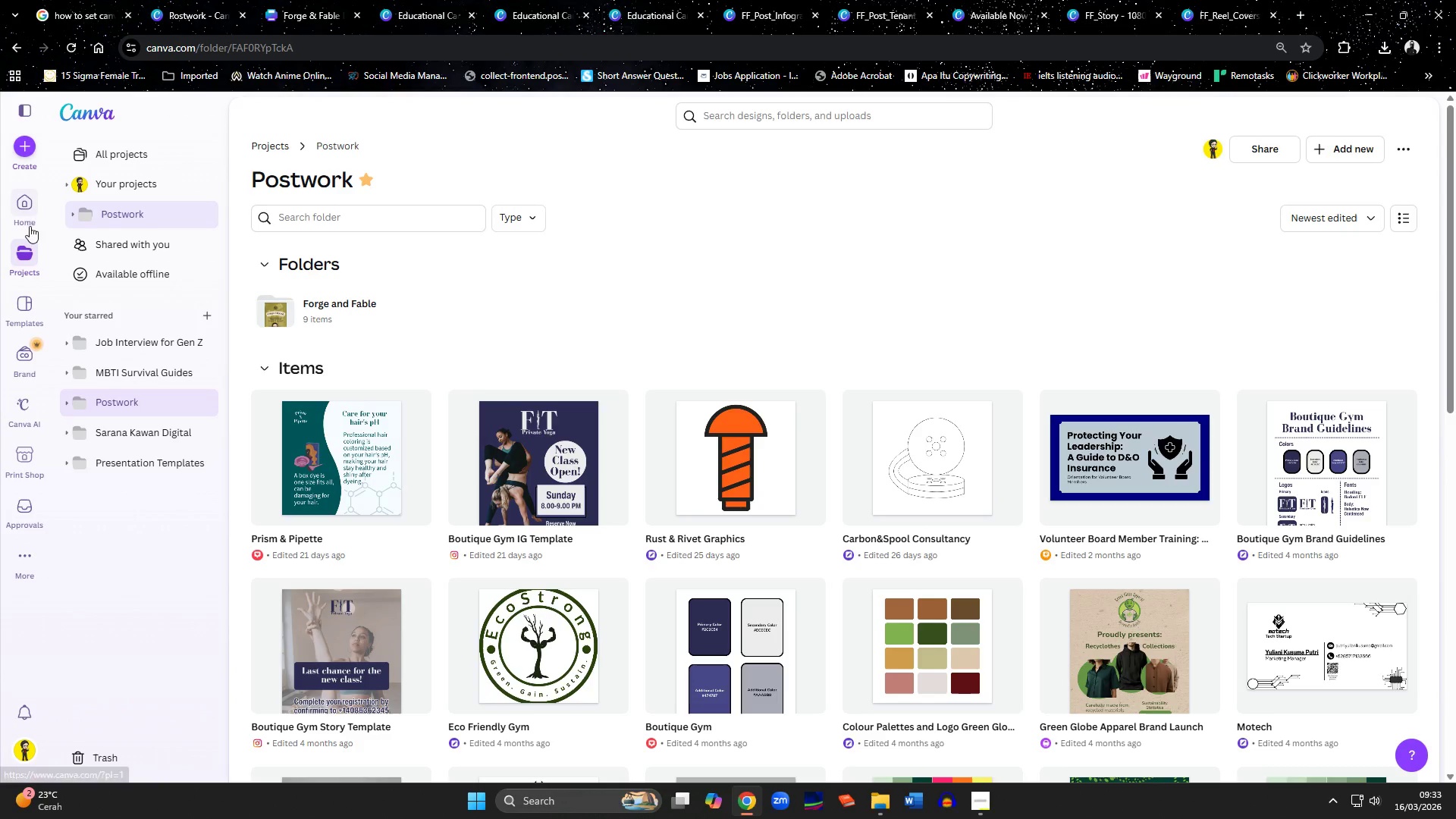 
left_click([25, 259])
 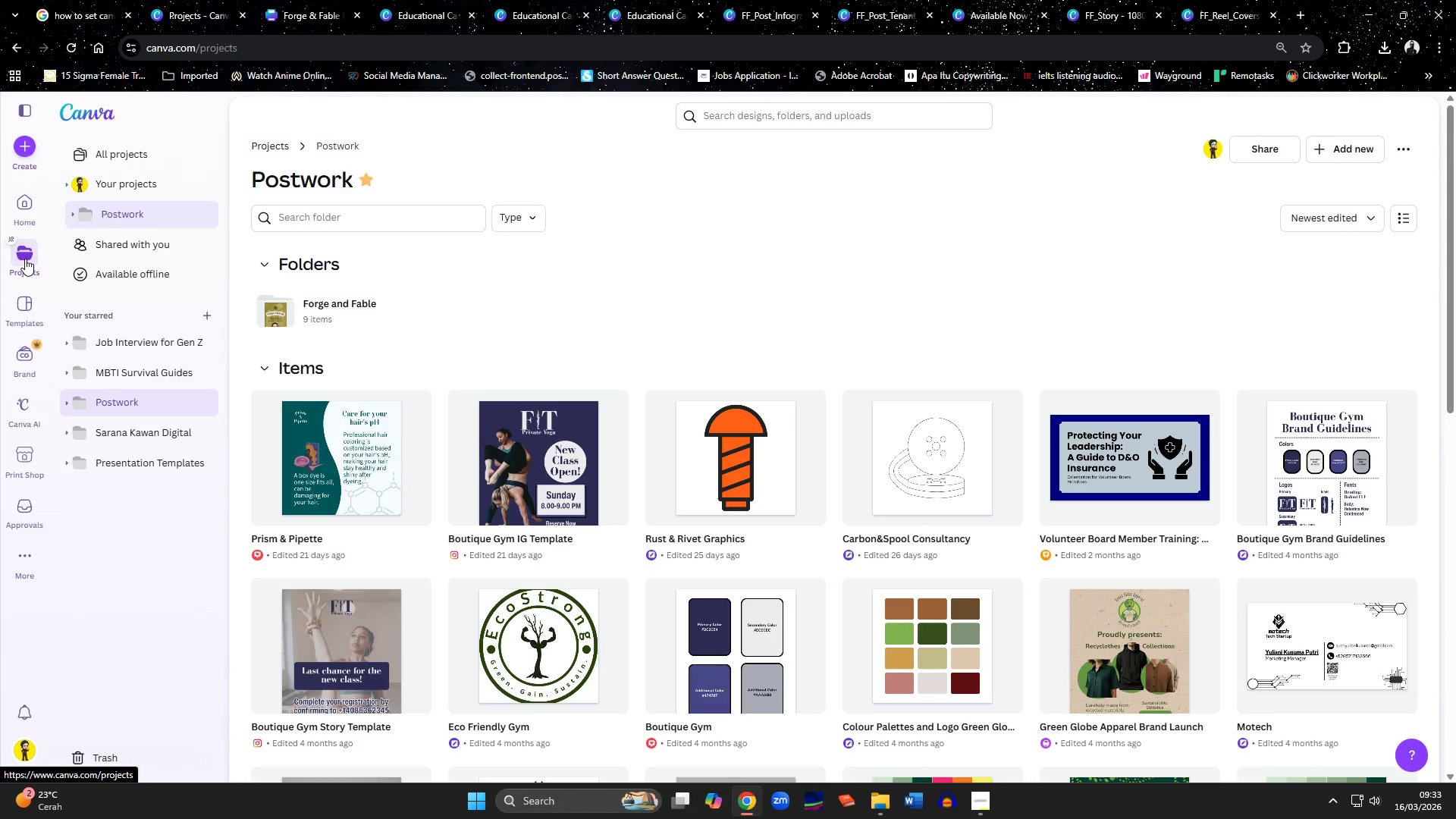 
mouse_move([505, 452])
 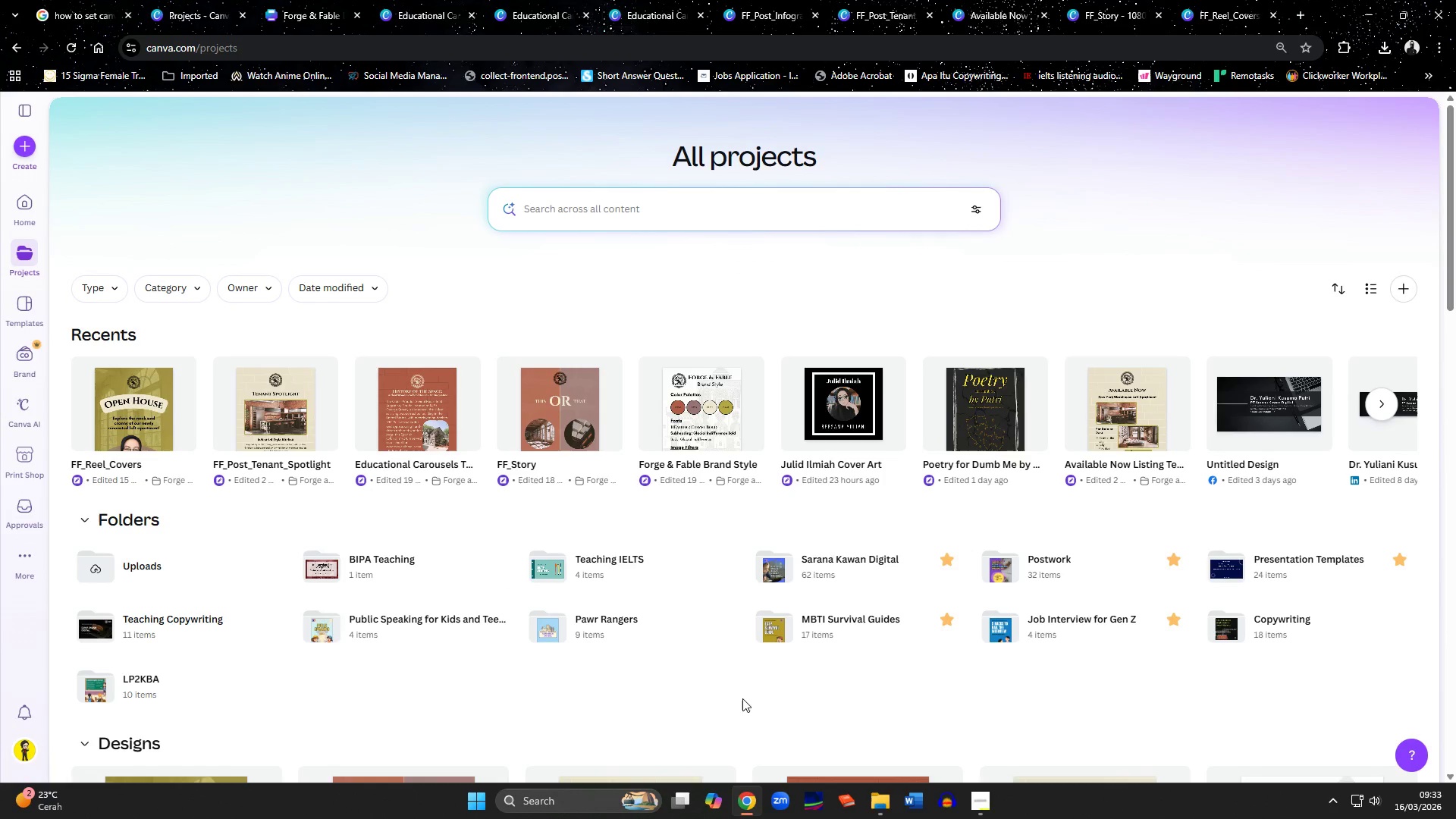 
scroll: coordinate [742, 698], scroll_direction: down, amount: 2.0
 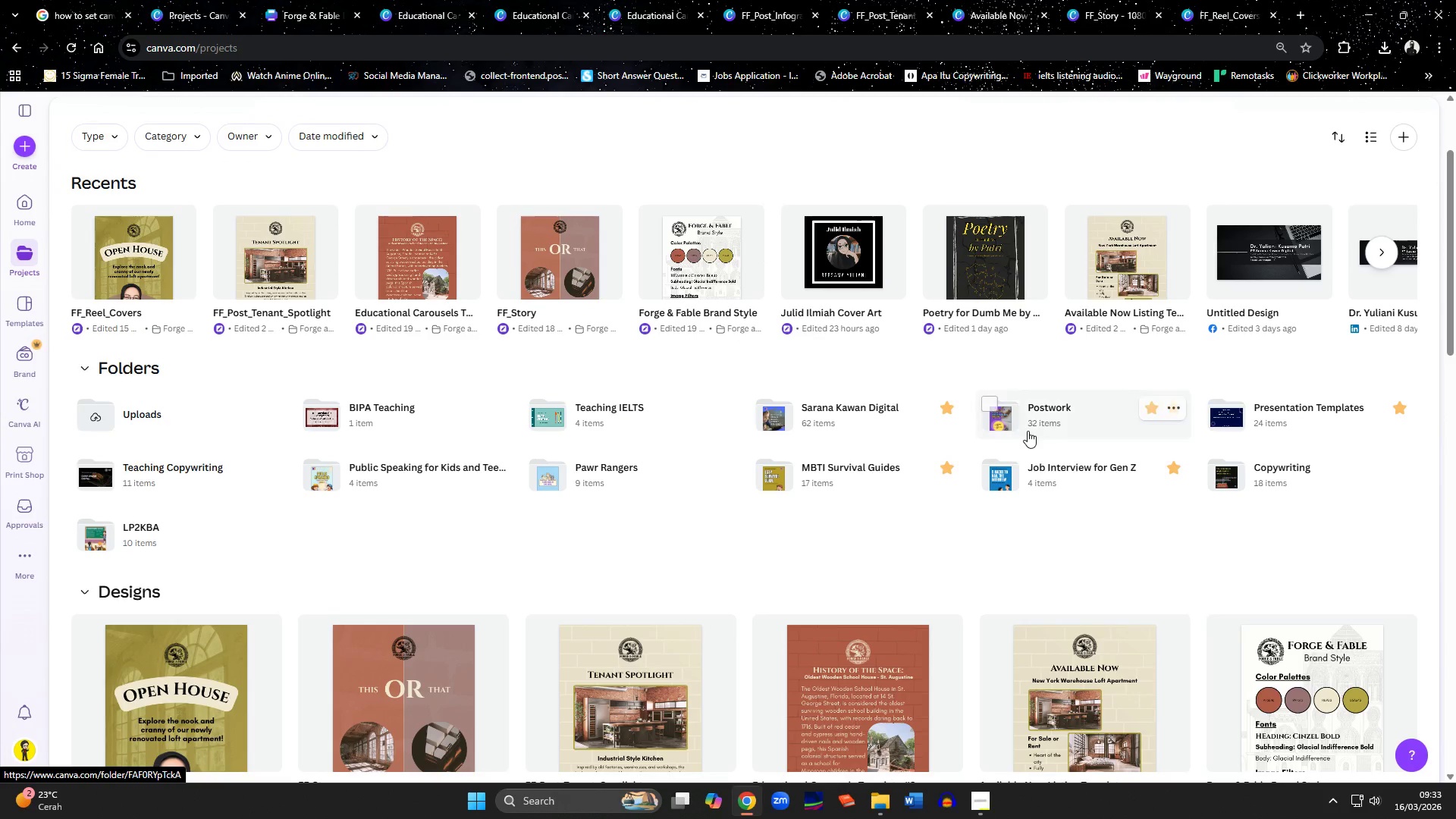 
double_click([1028, 430])
 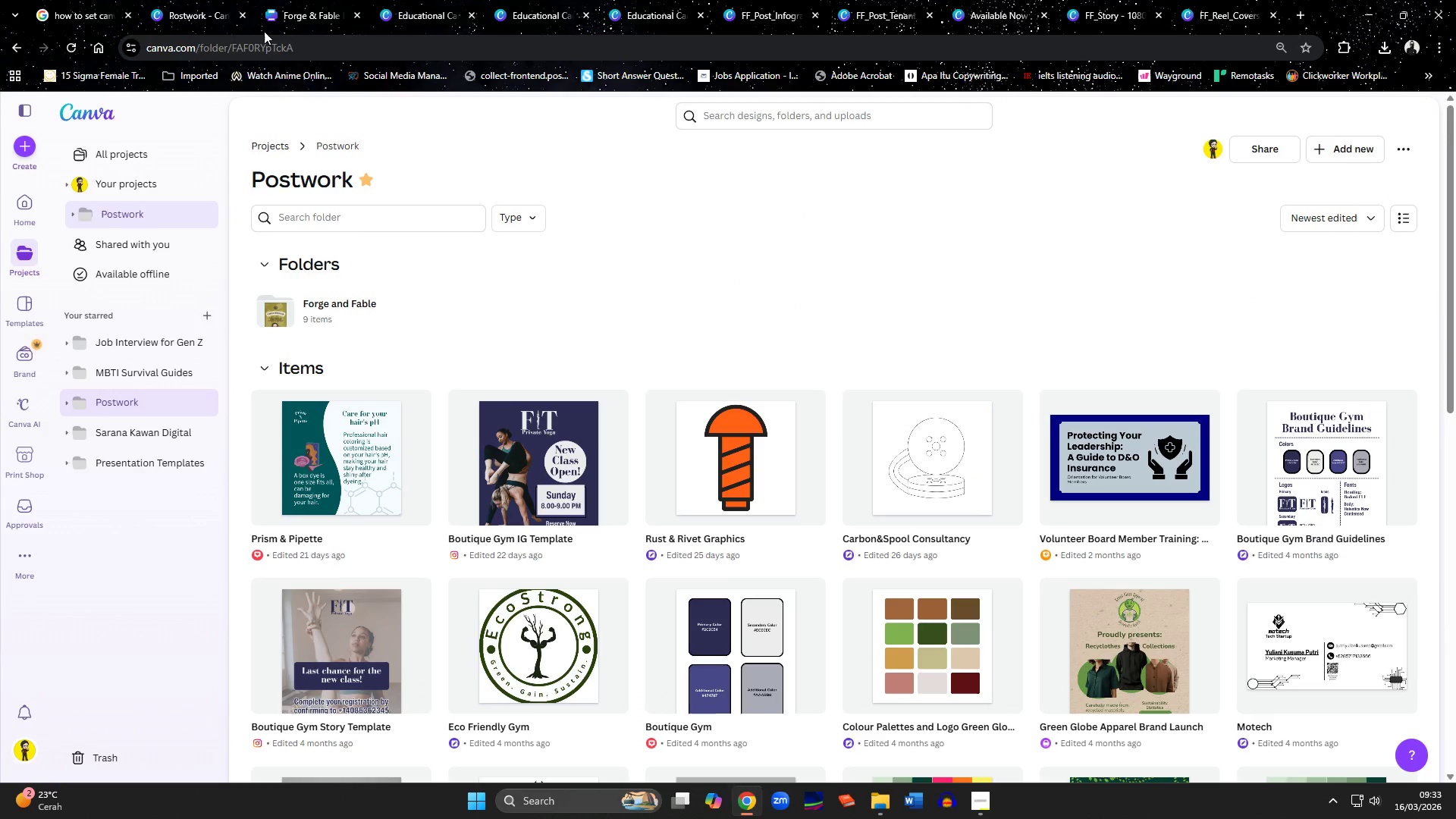 
left_click([109, 0])
 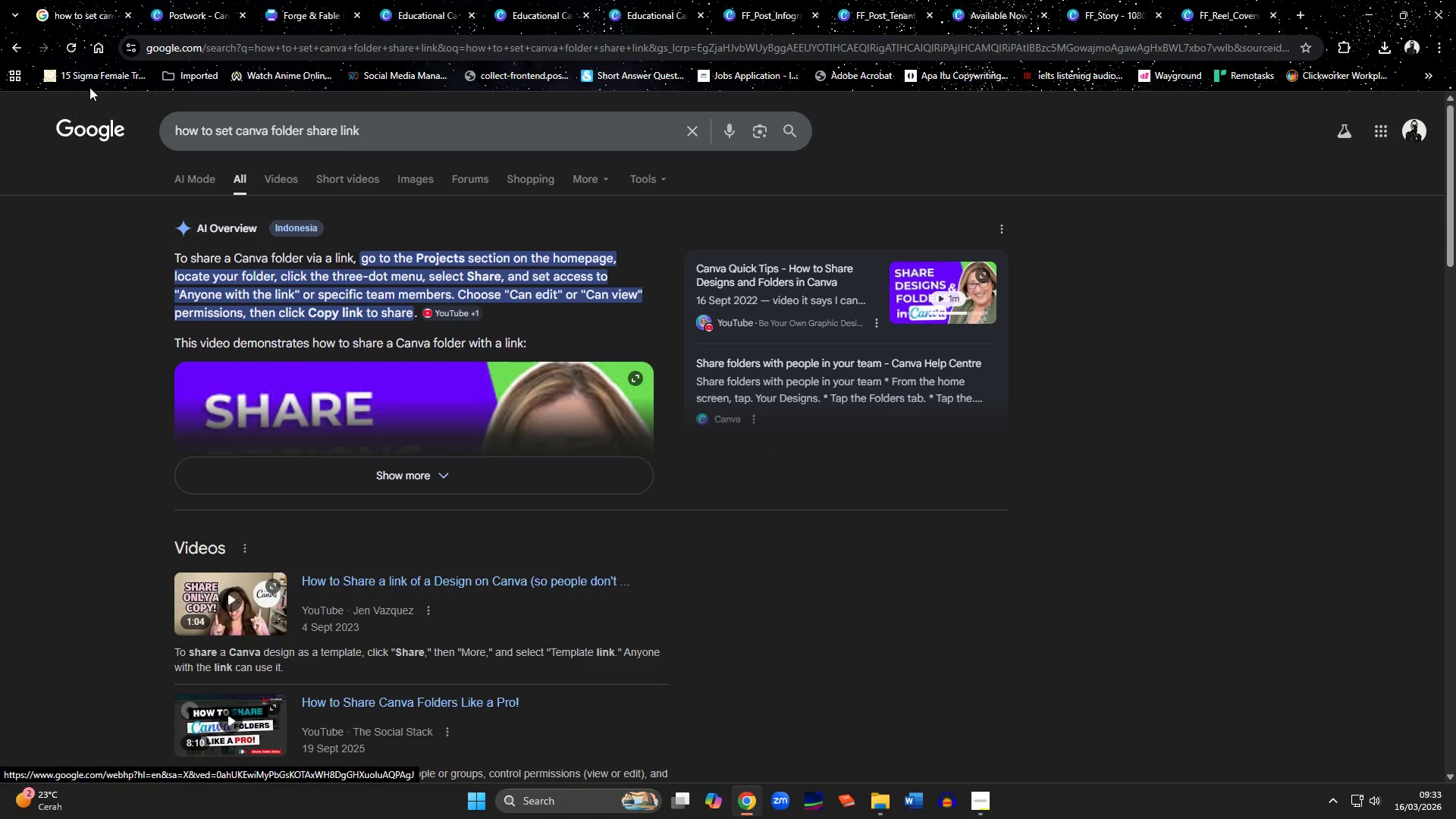 
left_click([180, 7])
 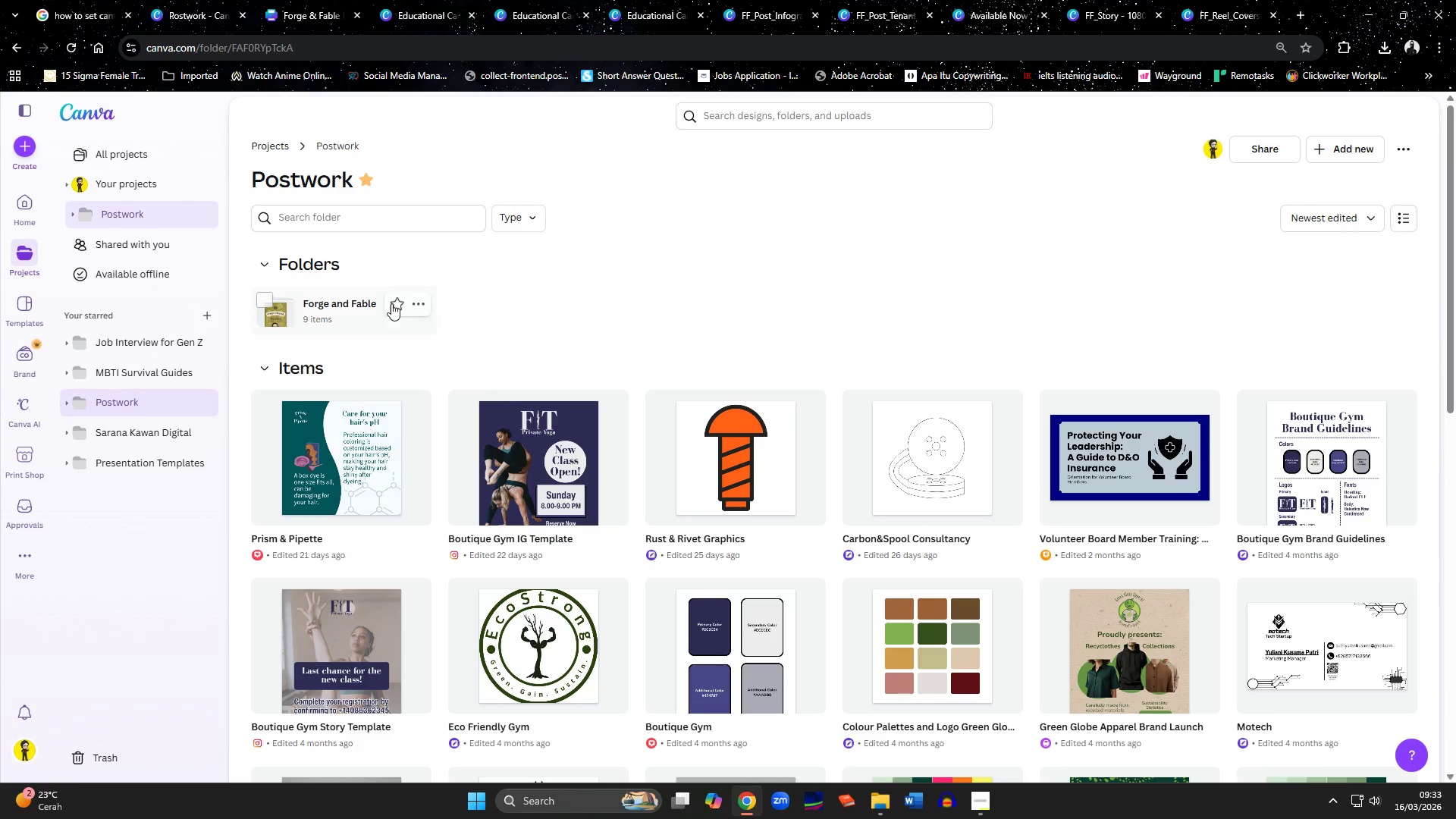 
left_click([419, 308])
 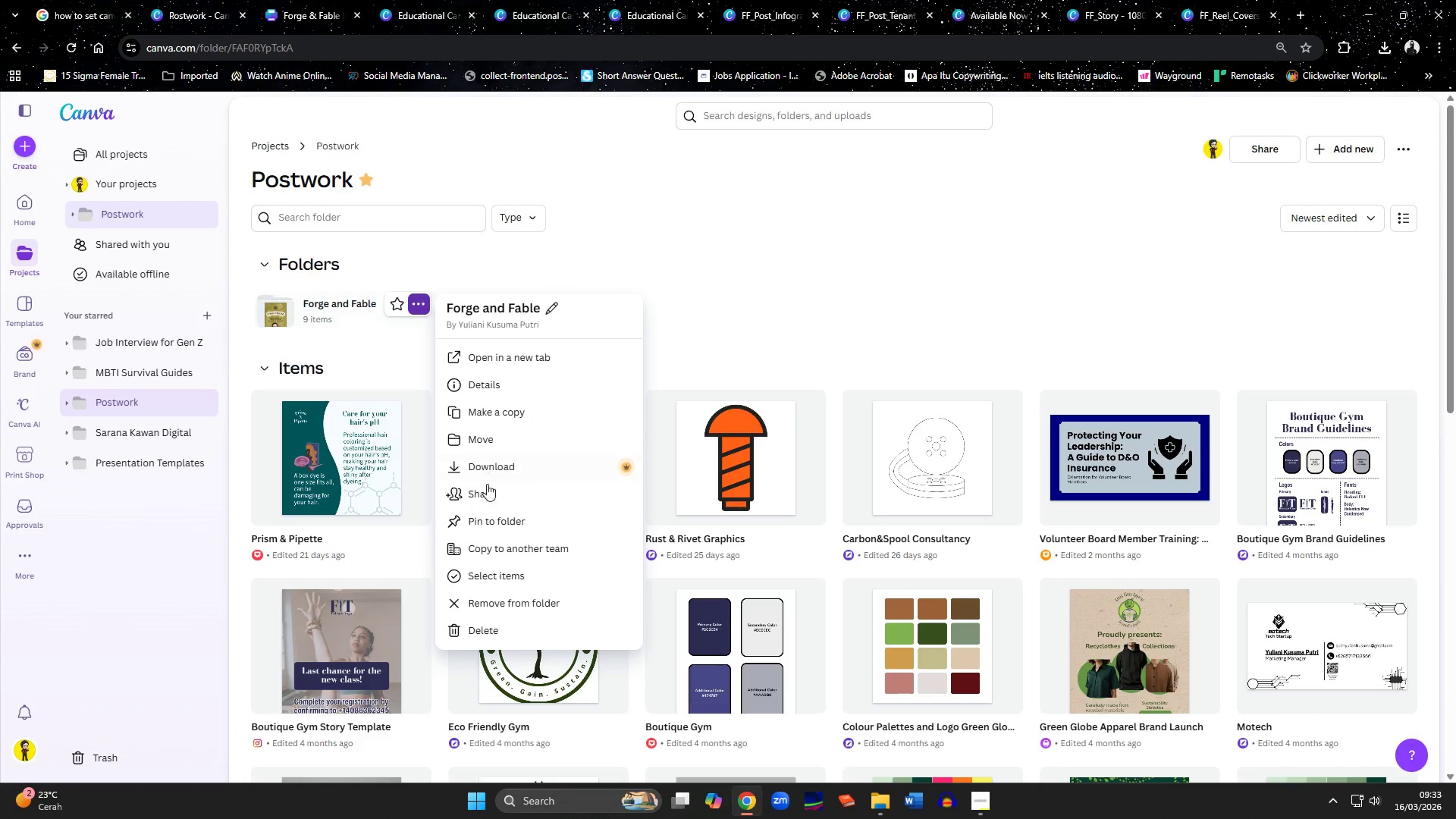 
left_click([487, 499])
 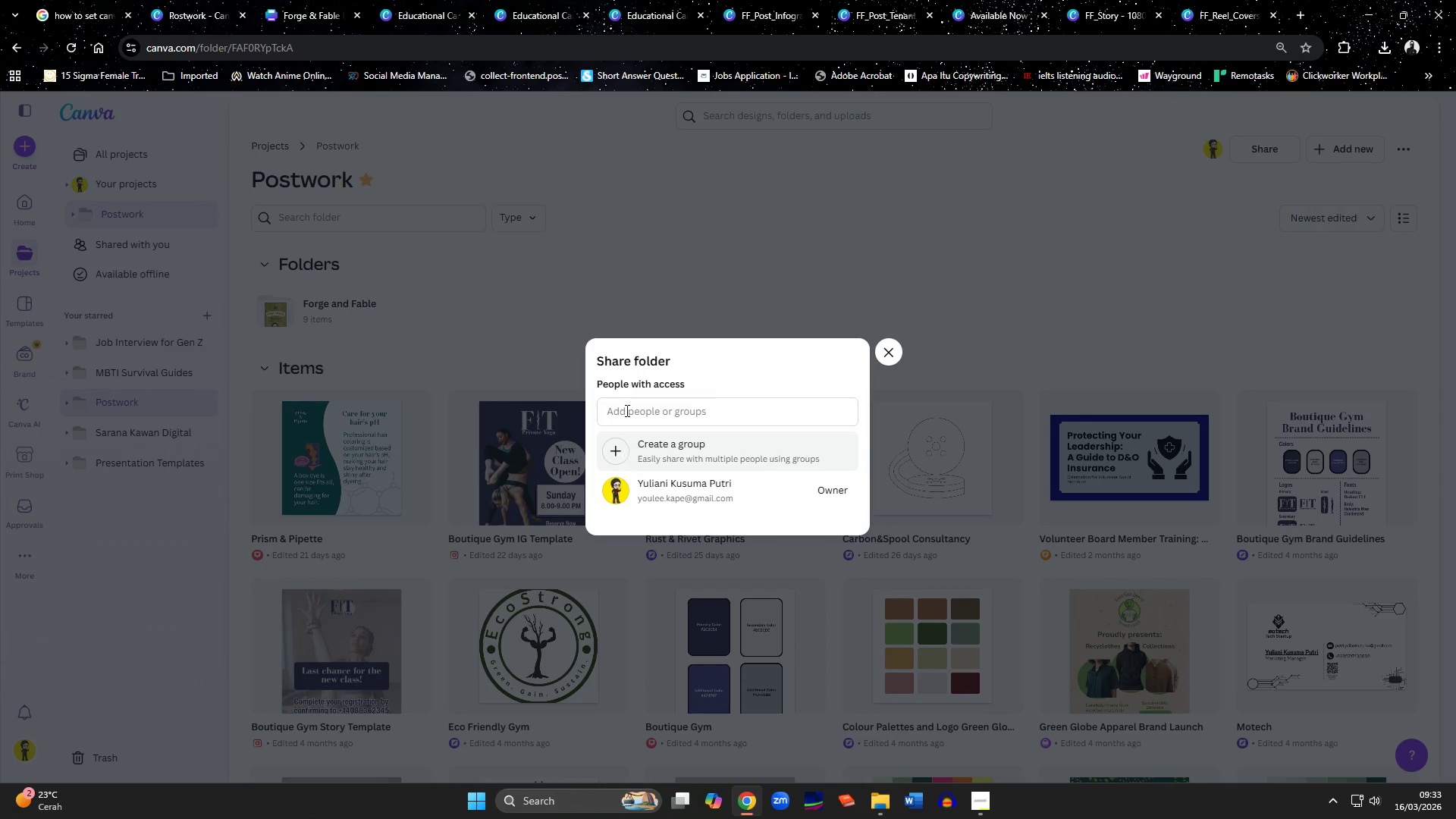 
left_click([73, 10])
 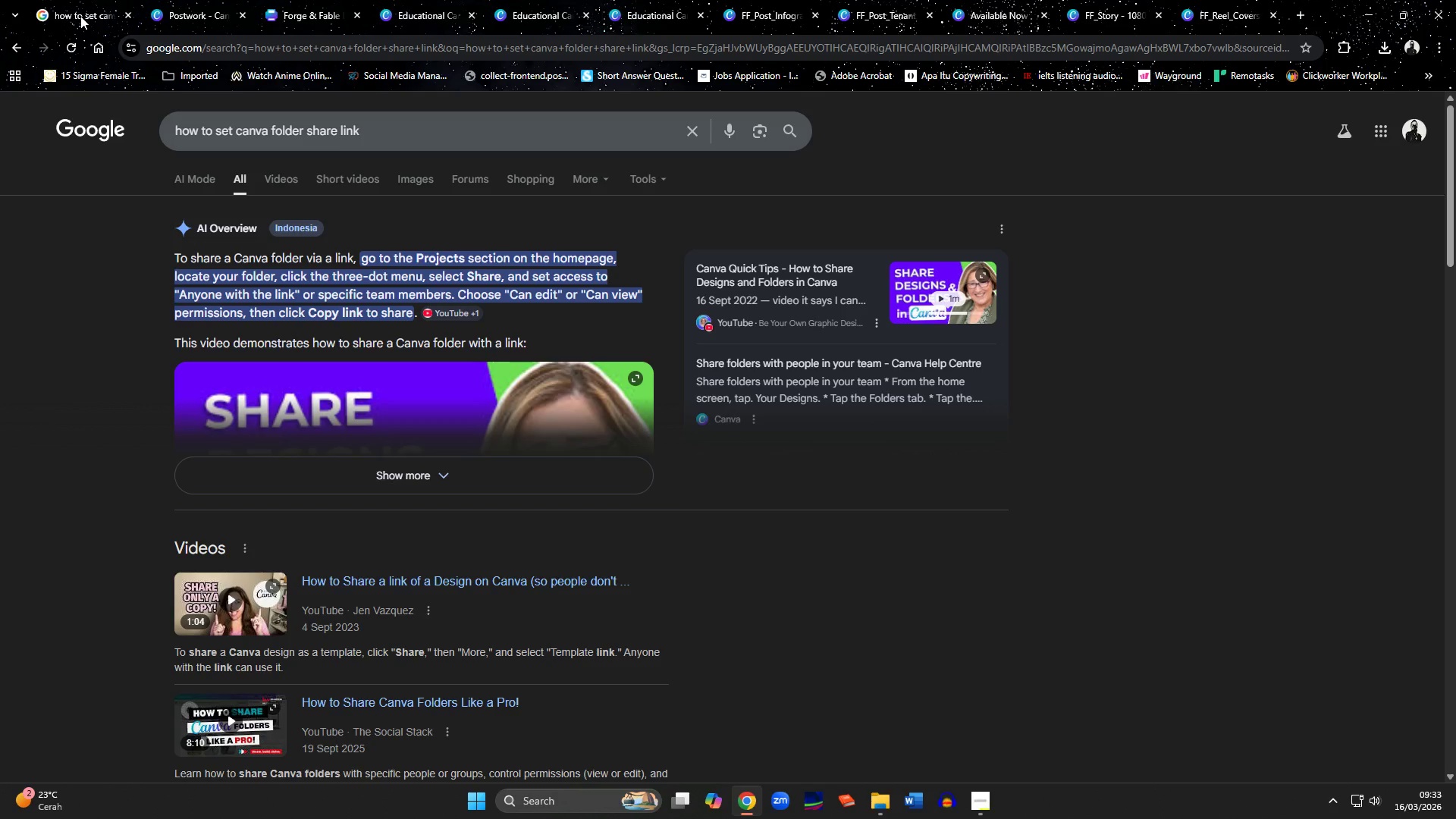 
wait(6.22)
 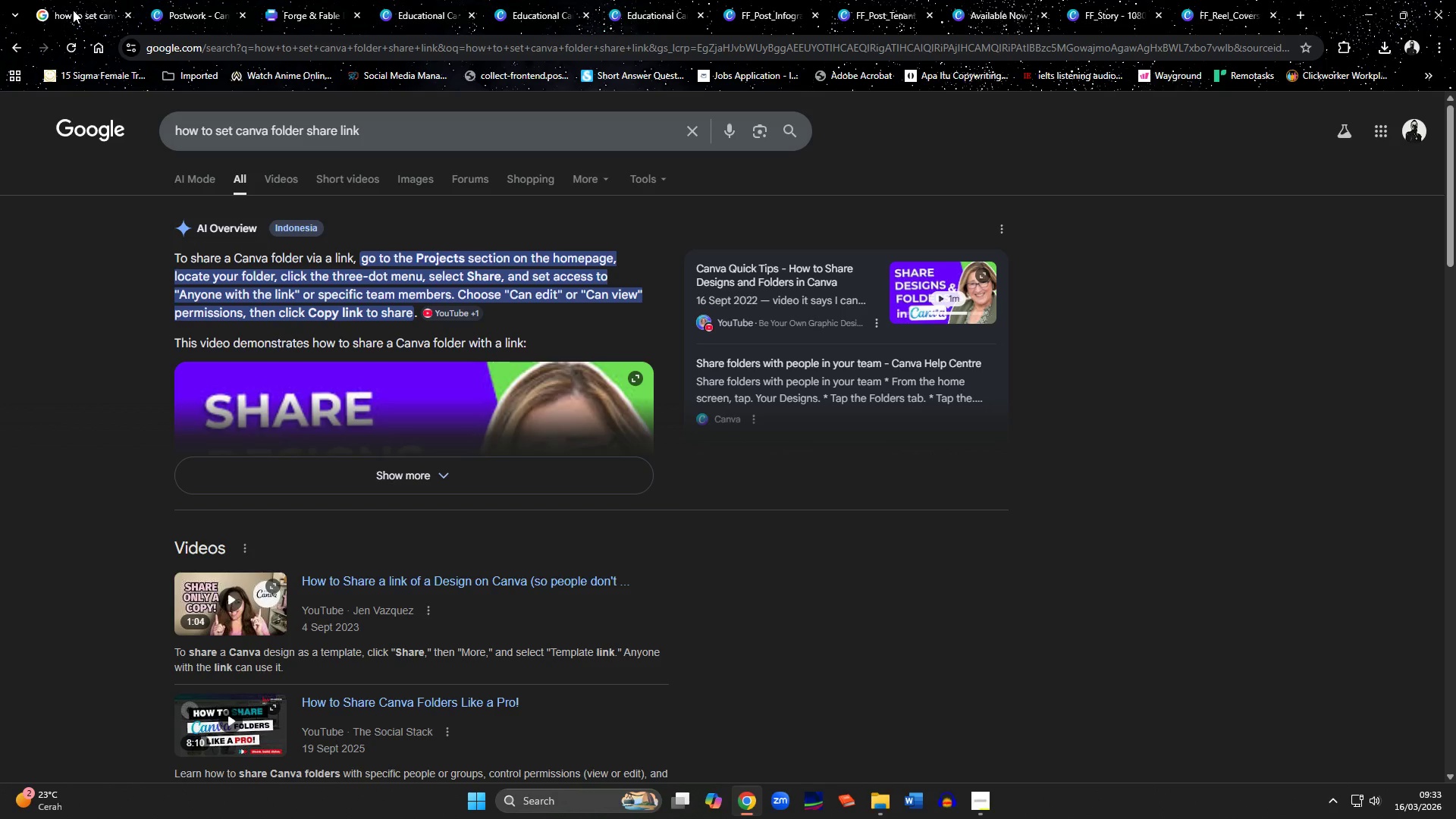 
left_click([190, 11])
 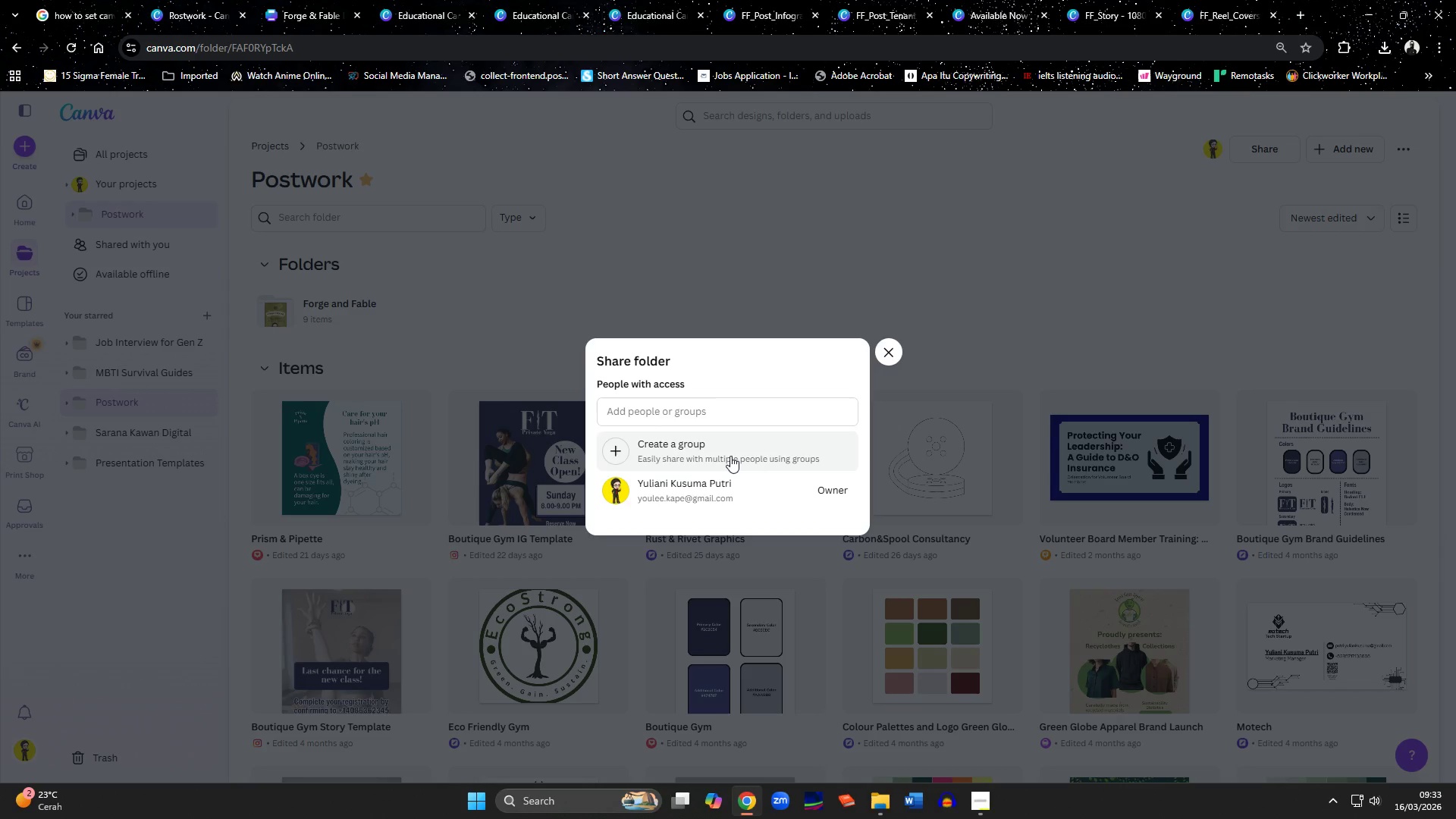 
left_click([691, 413])
 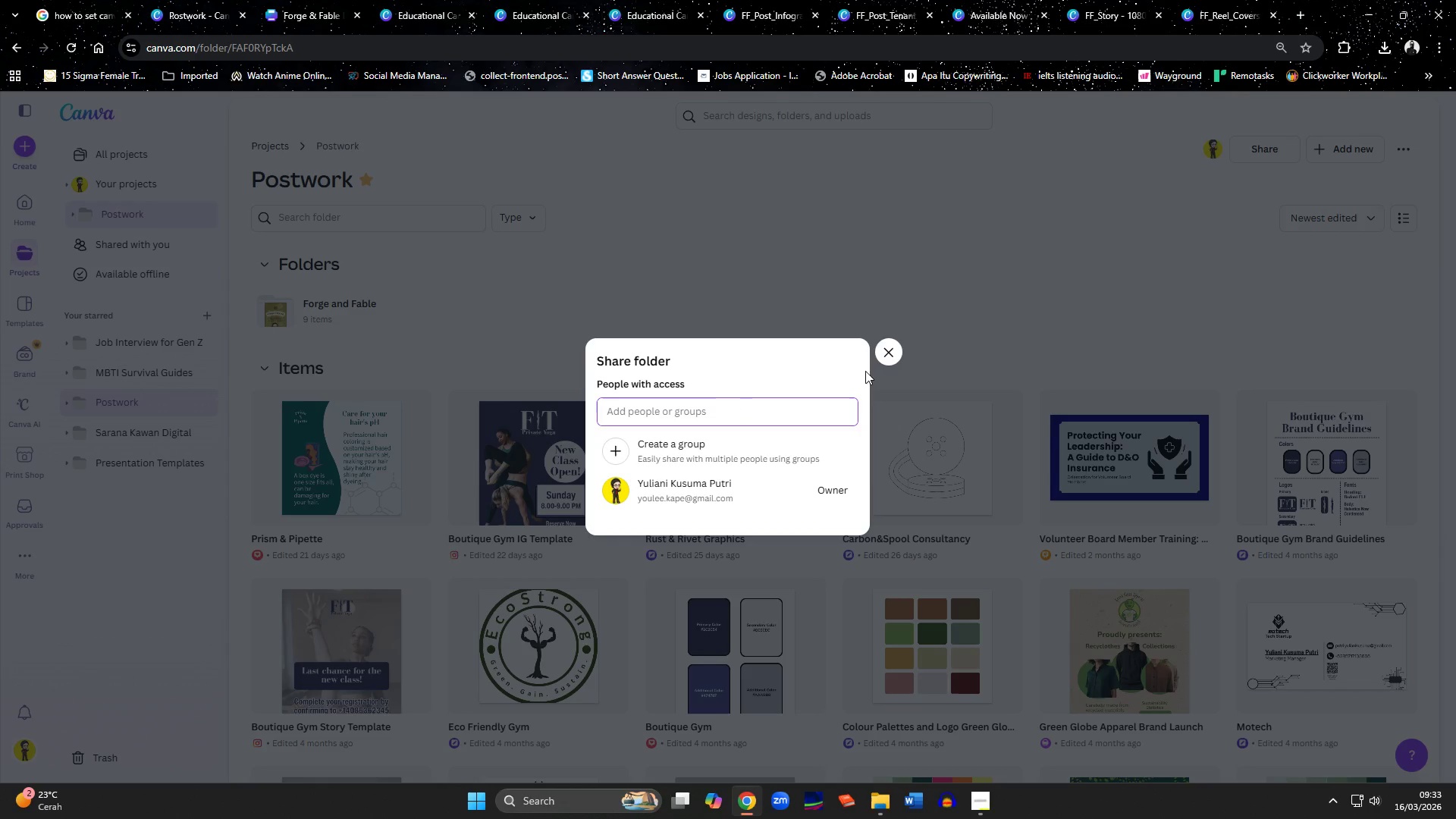 
left_click([886, 354])
 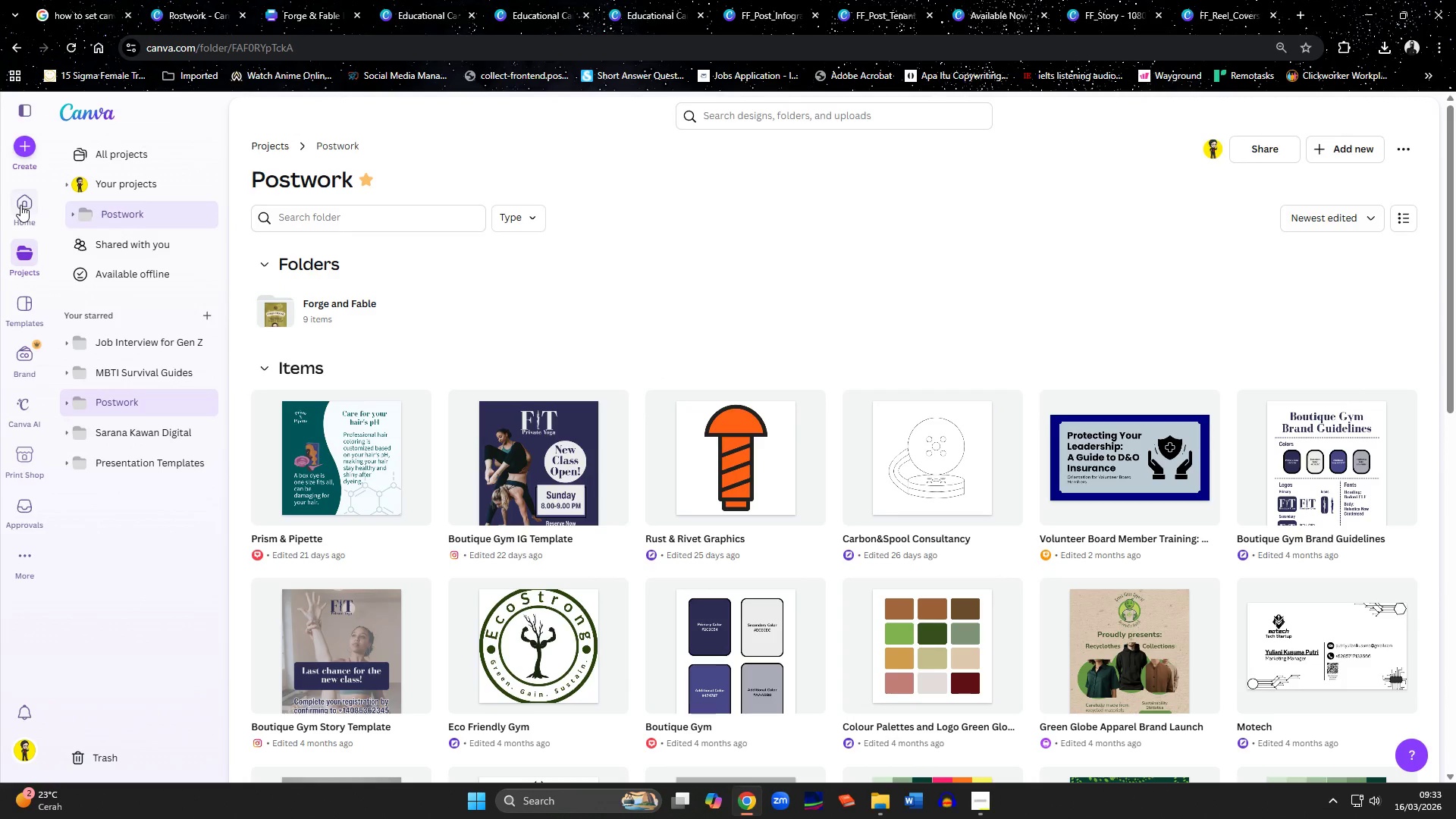 
left_click([20, 268])
 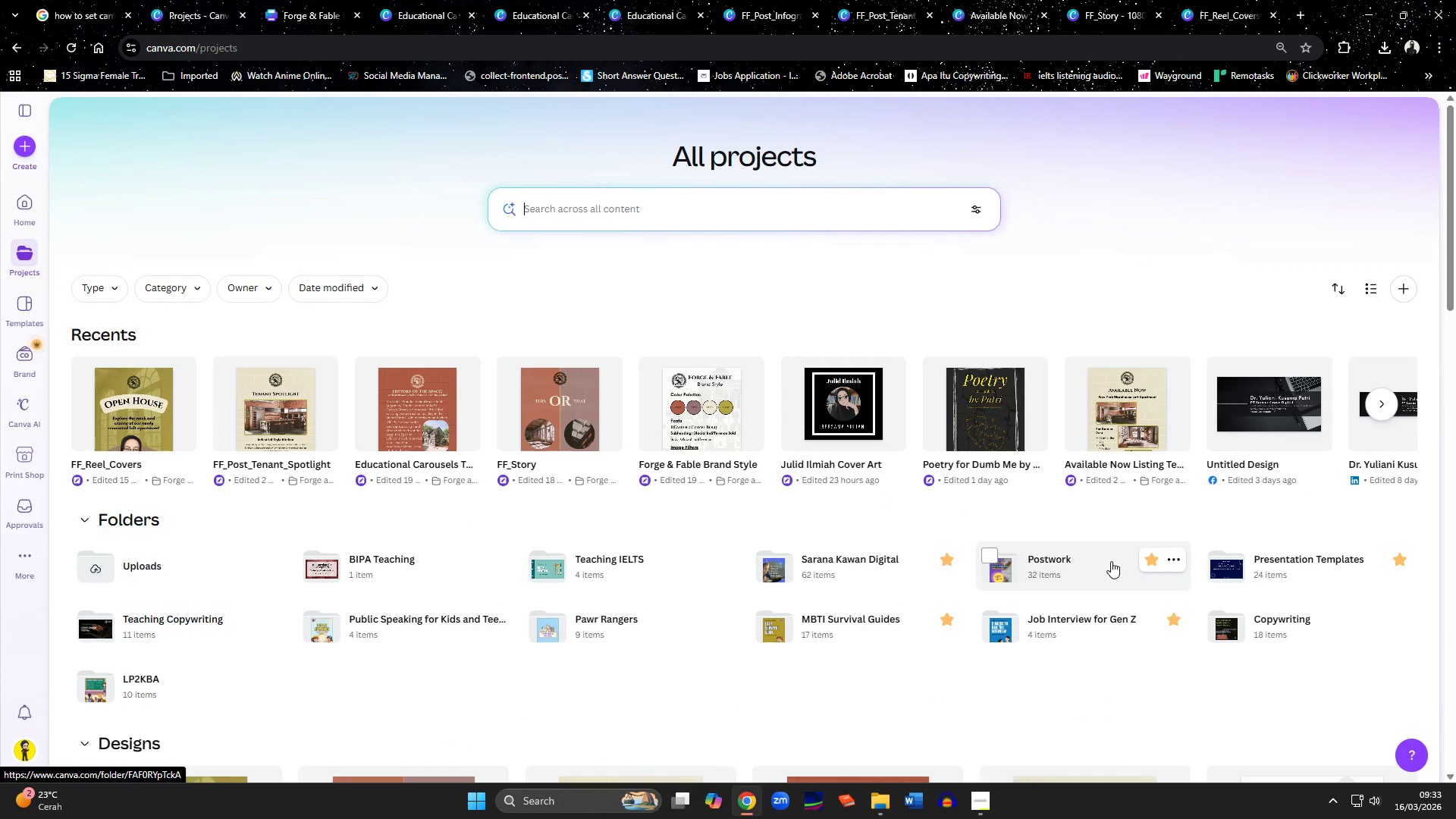 
left_click([1175, 561])
 